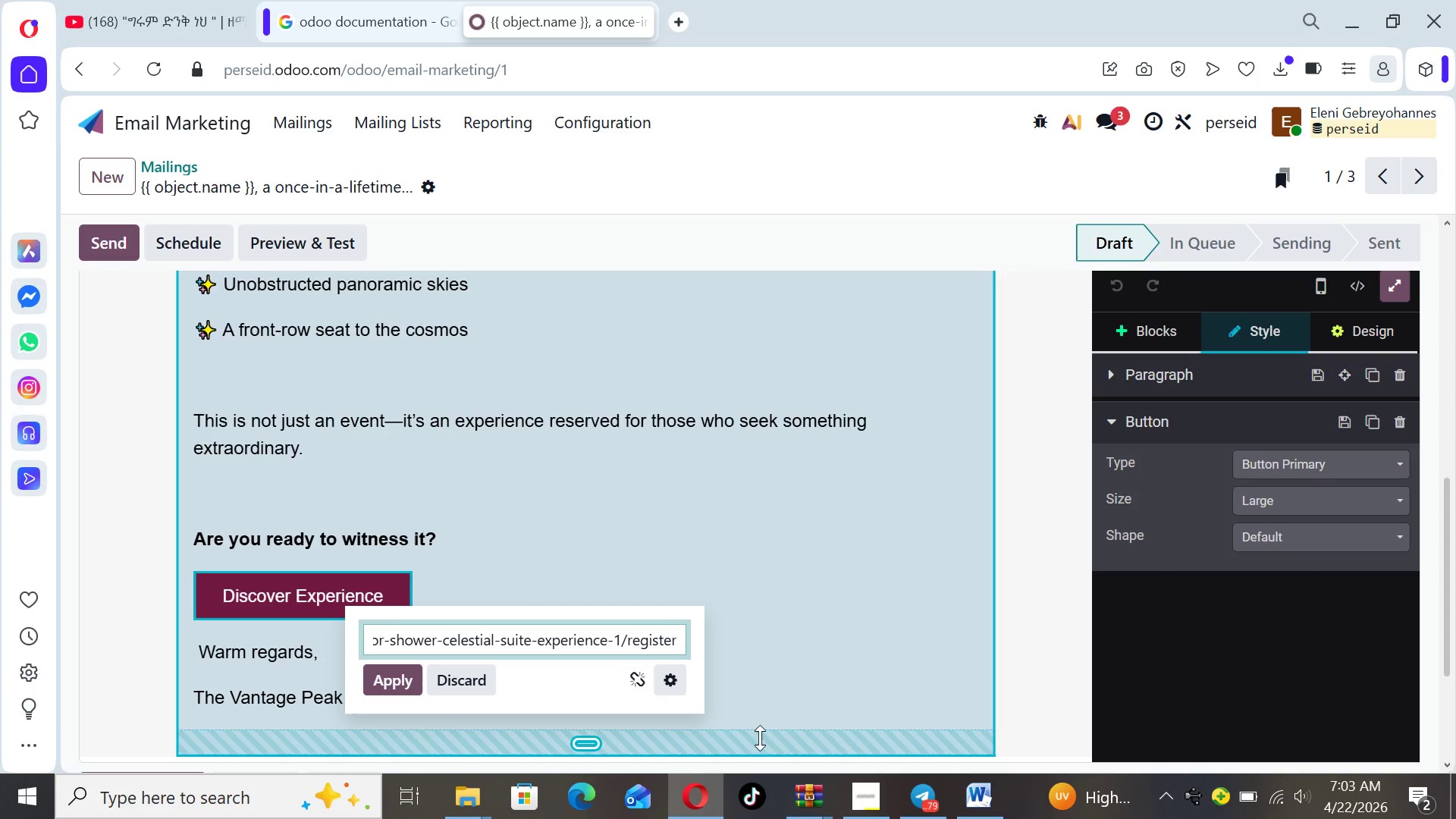 
wait(5.19)
 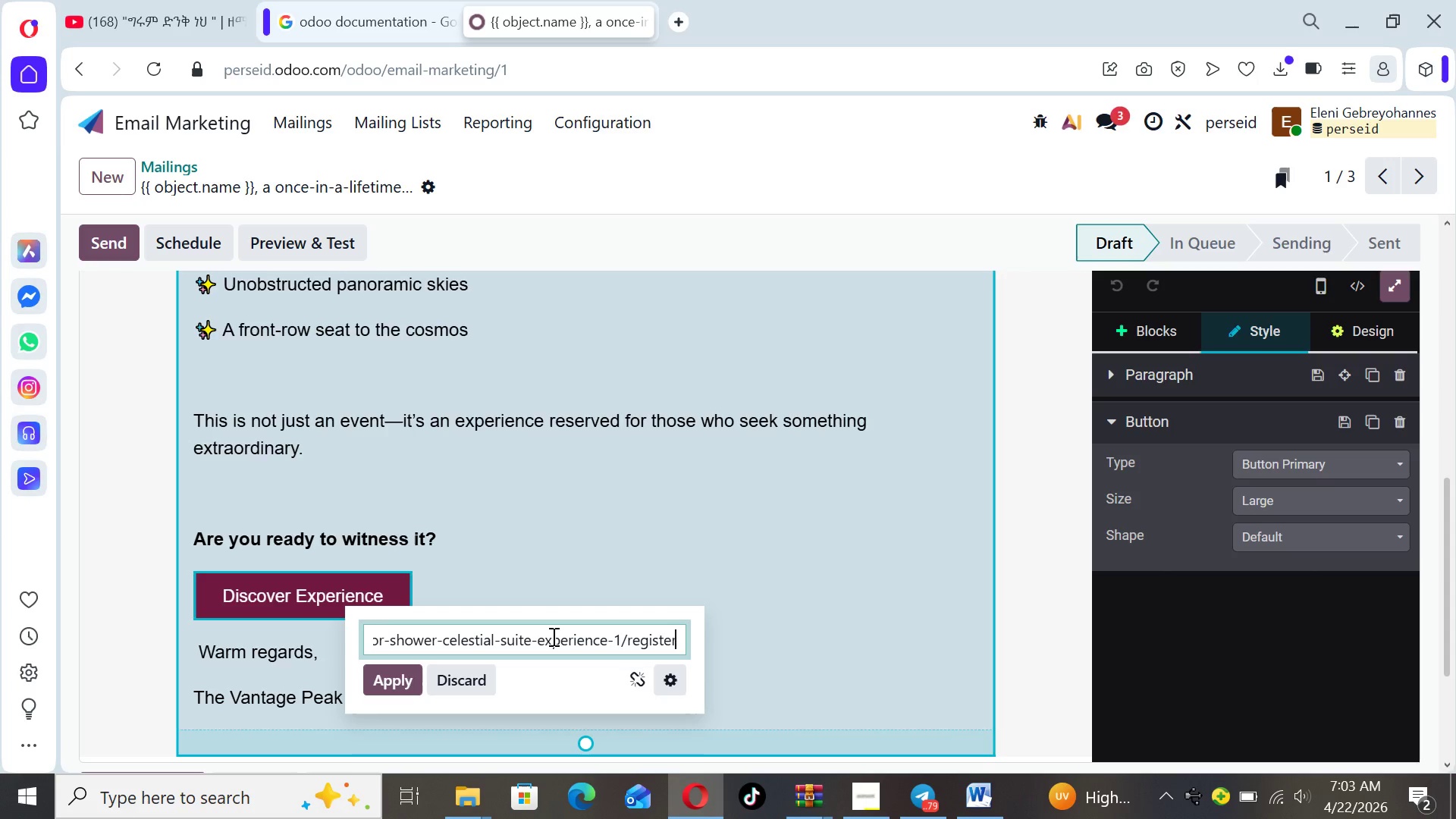 
left_click([970, 799])
 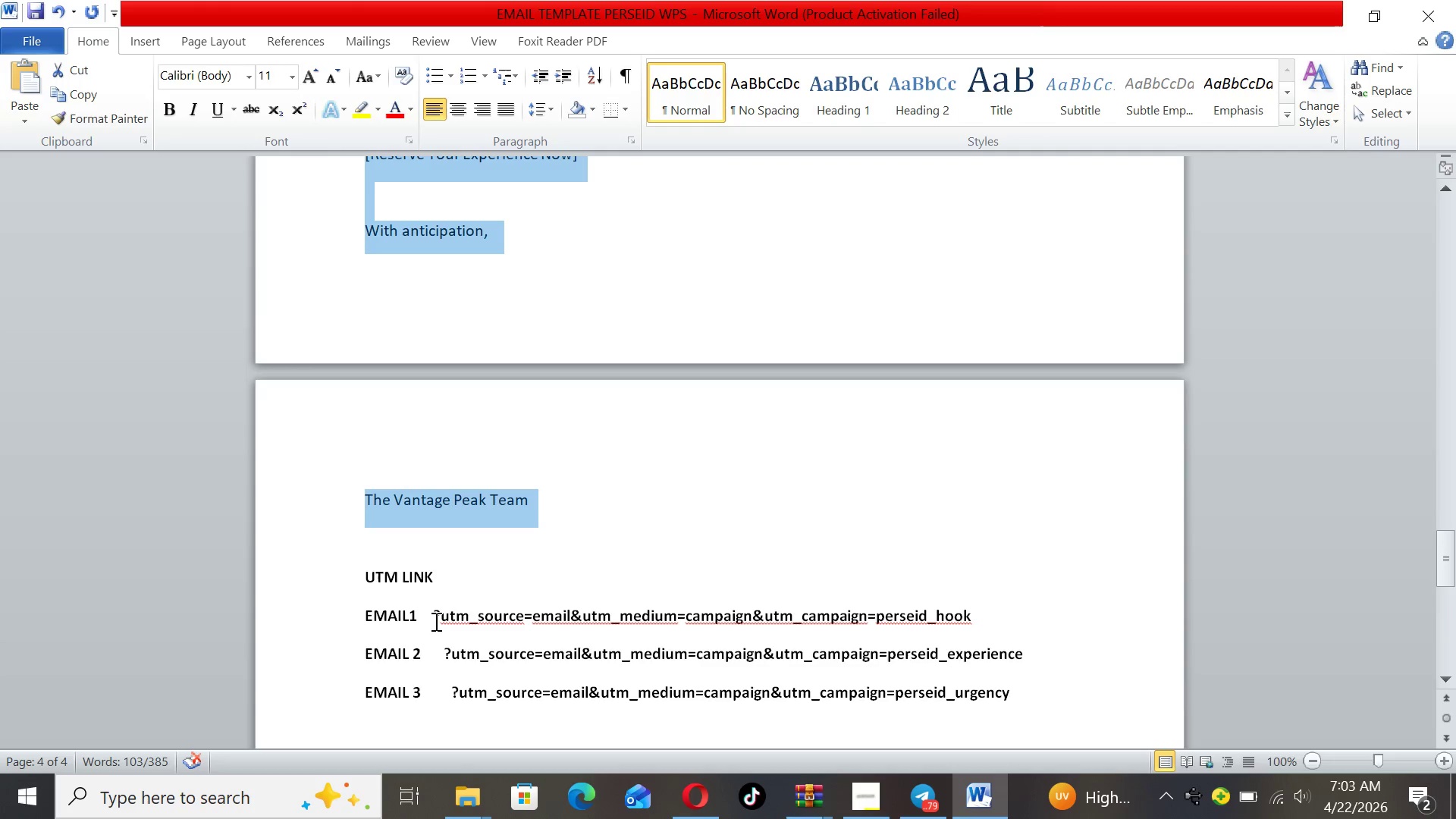 
left_click_drag(start_coordinate=[430, 617], to_coordinate=[632, 603])
 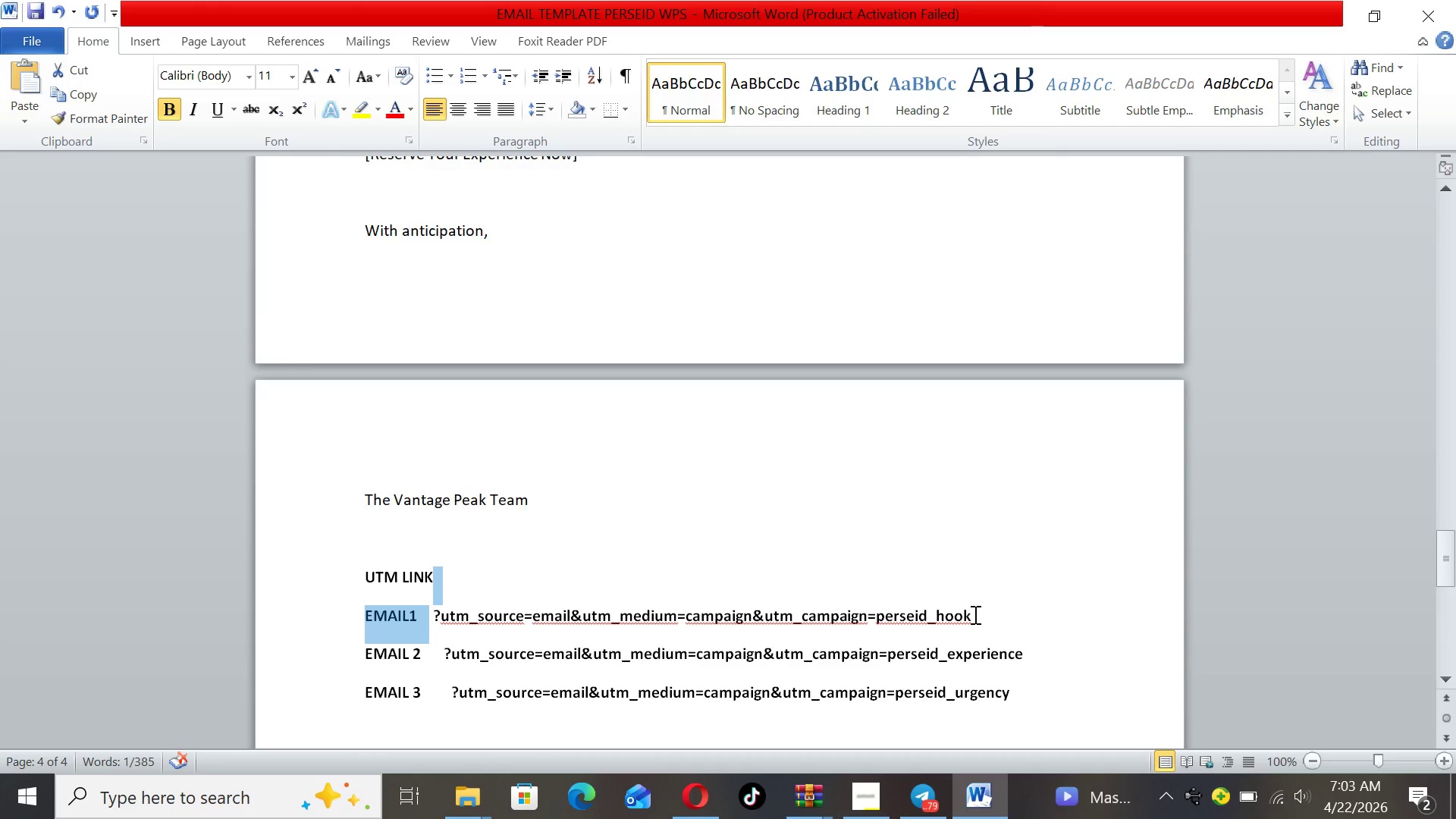 
left_click_drag(start_coordinate=[973, 614], to_coordinate=[434, 614])
 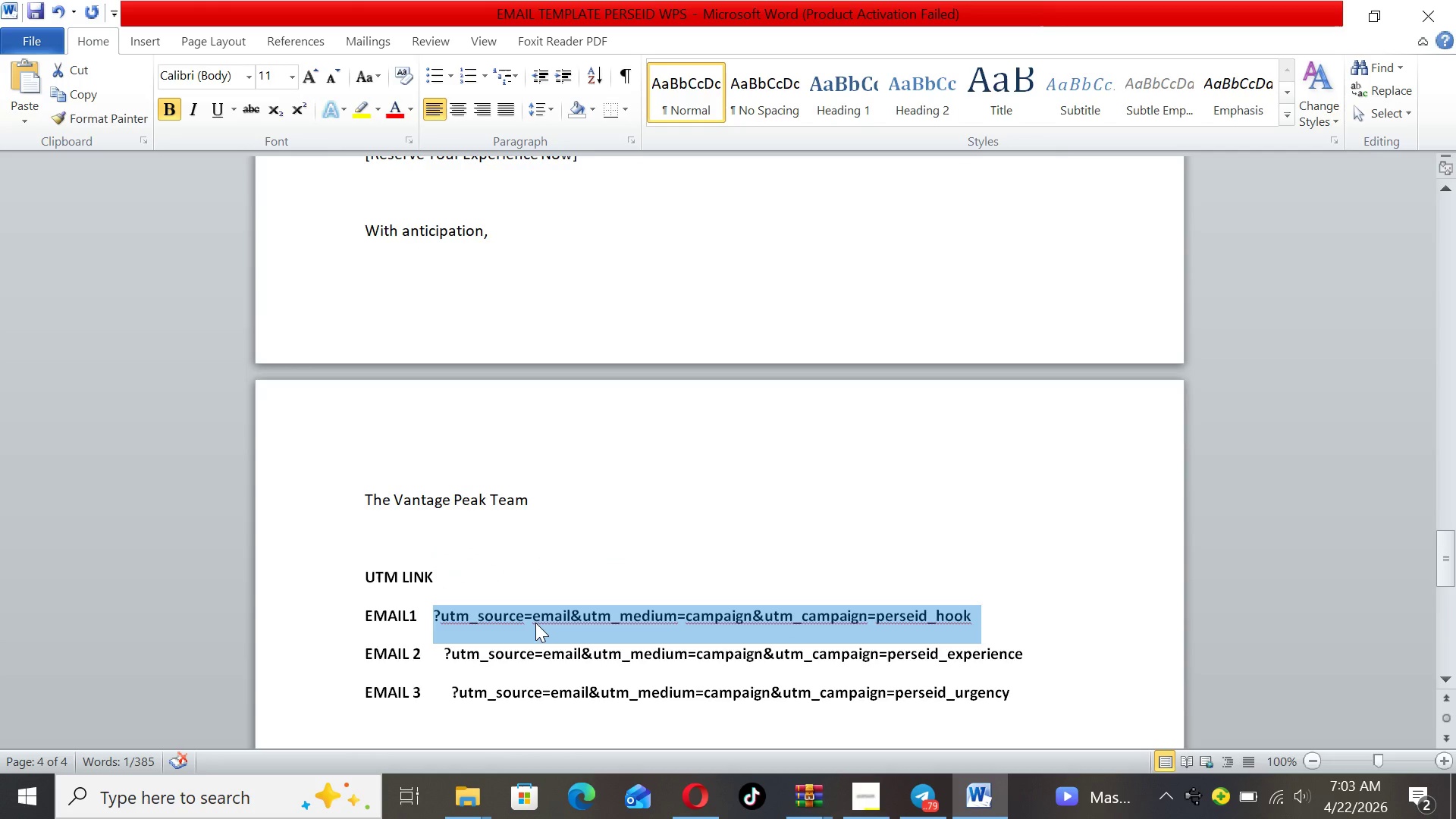 
right_click([535, 623])
 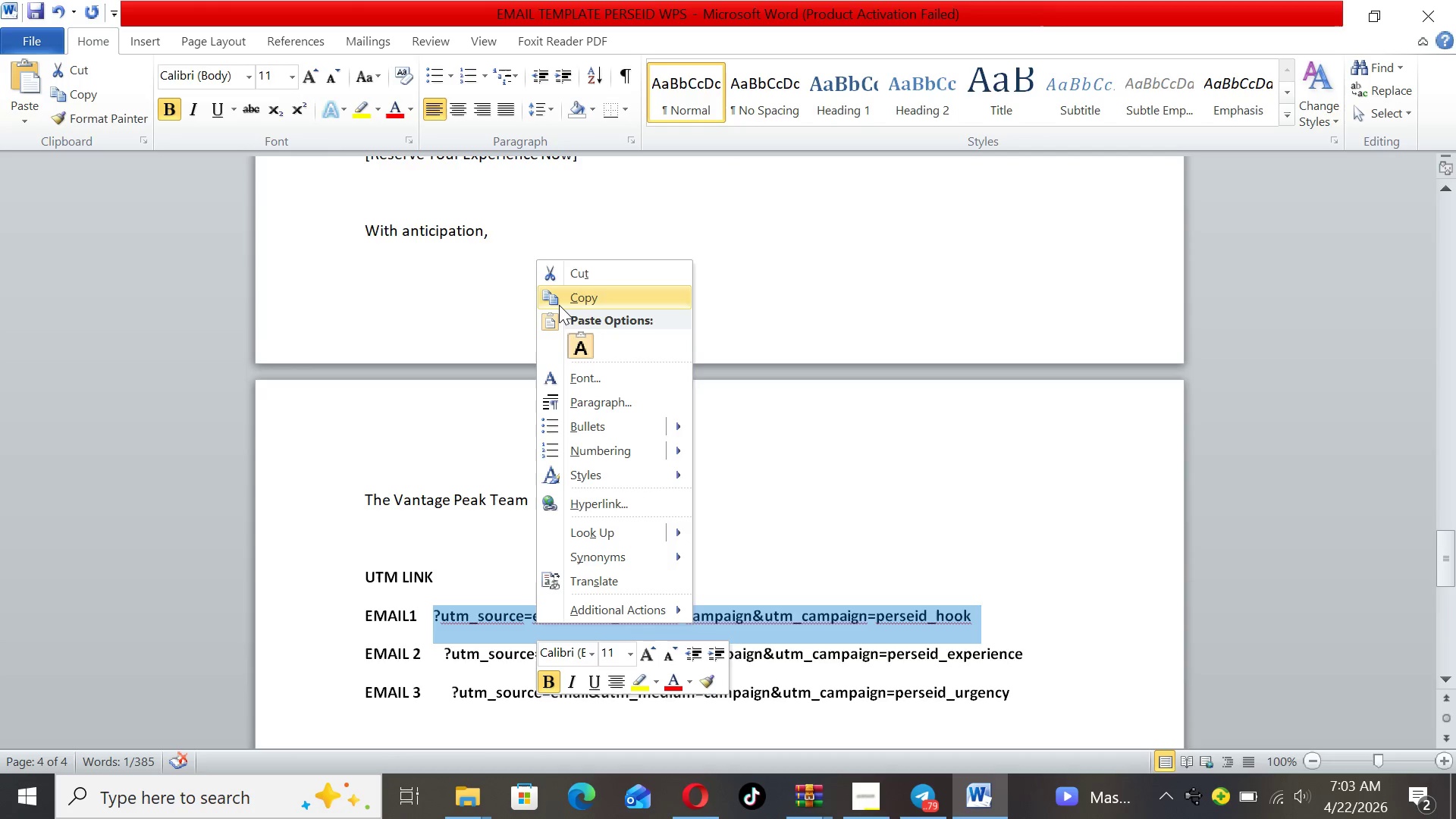 
left_click([557, 304])
 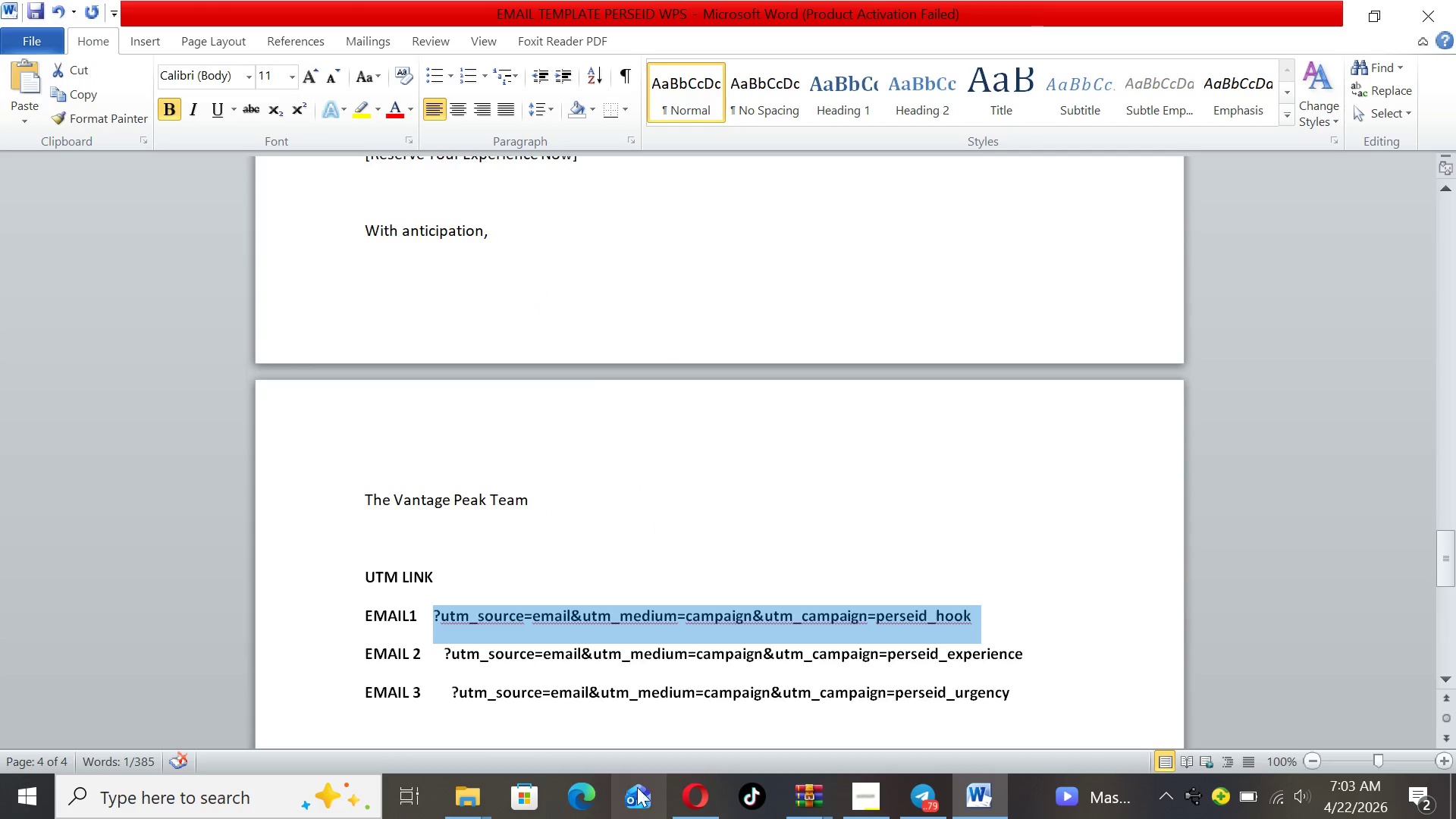 
left_click([697, 786])
 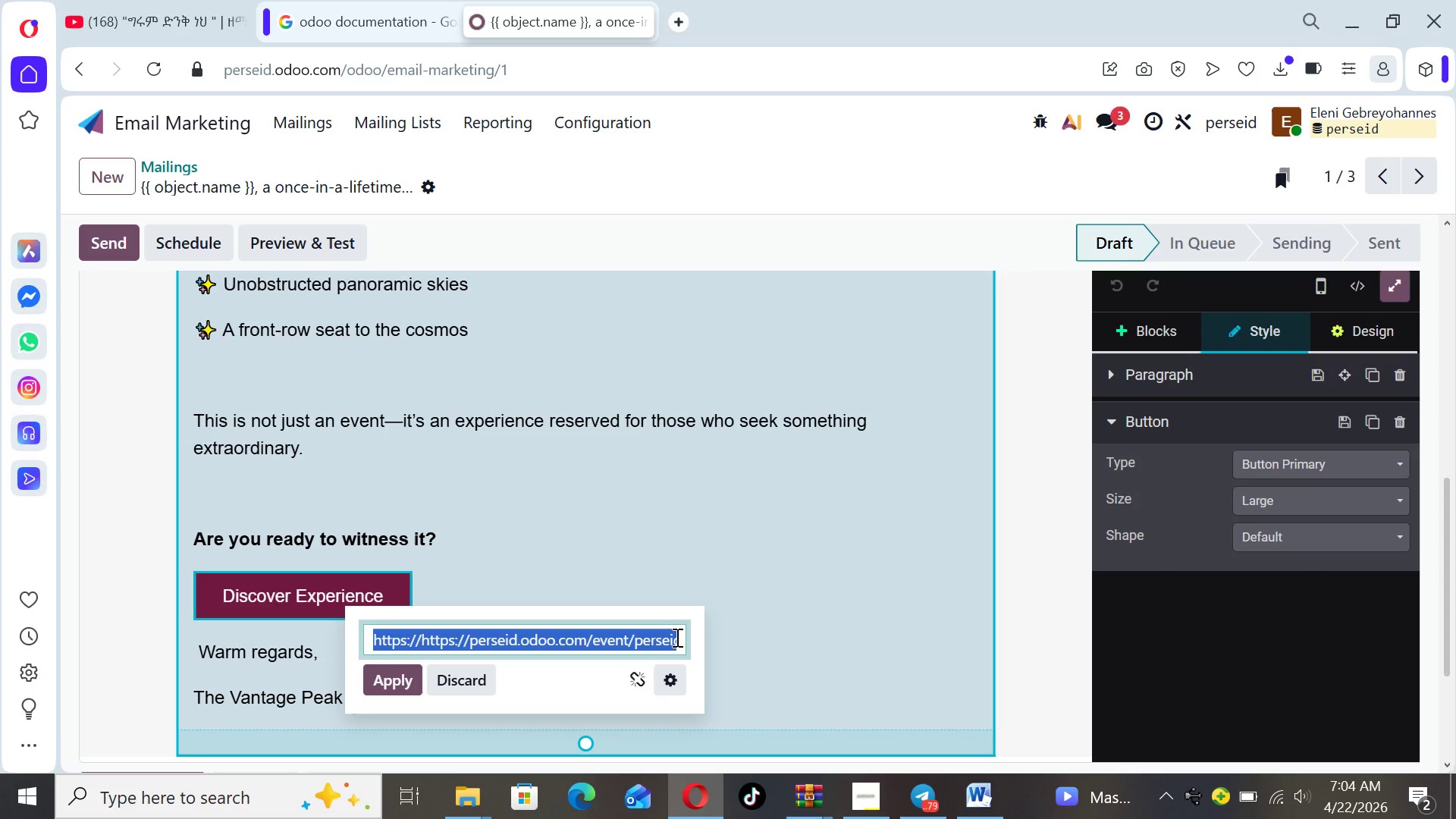 
left_click([676, 637])
 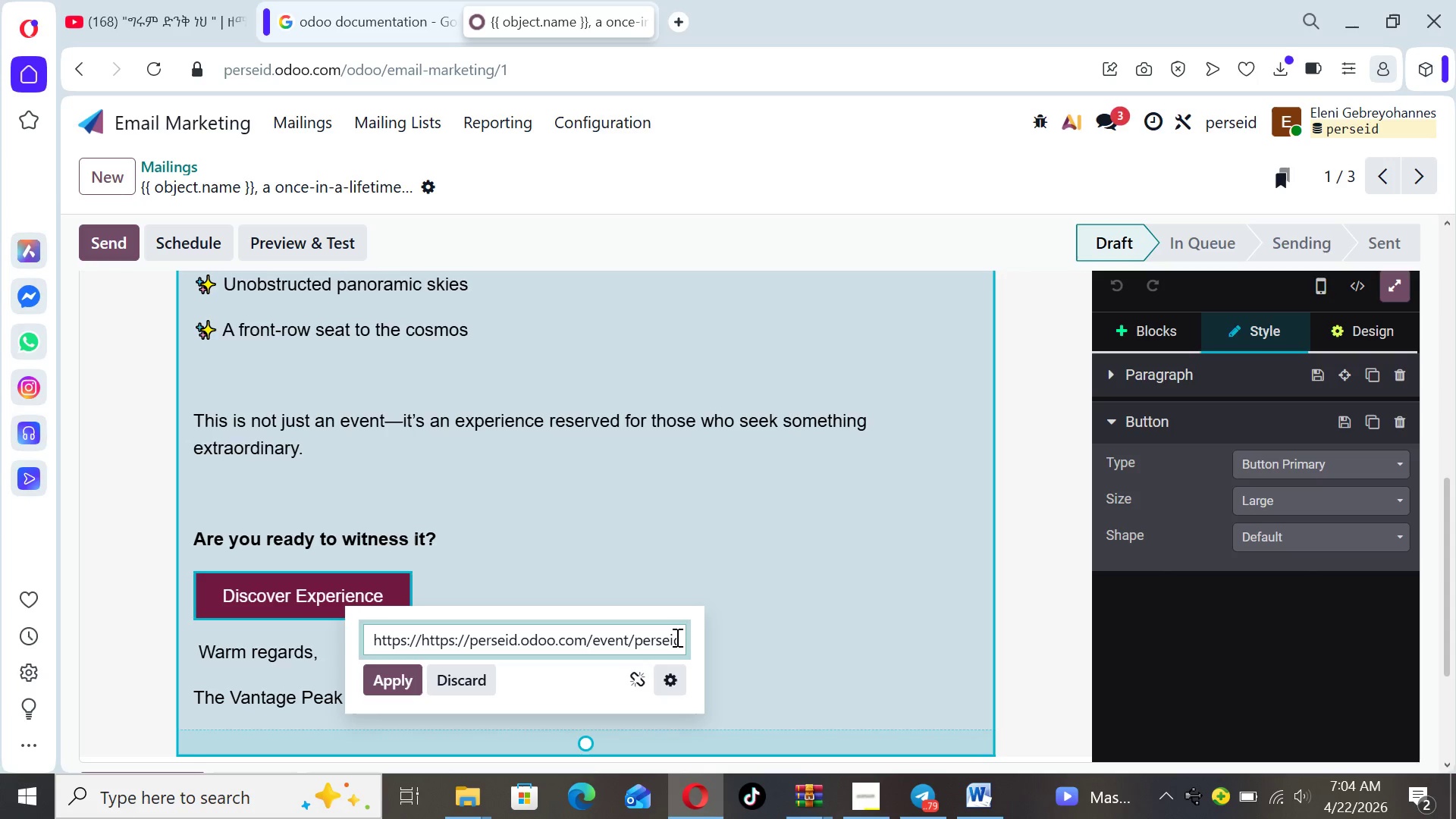 
hold_key(key=ArrowRight, duration=1.5)
 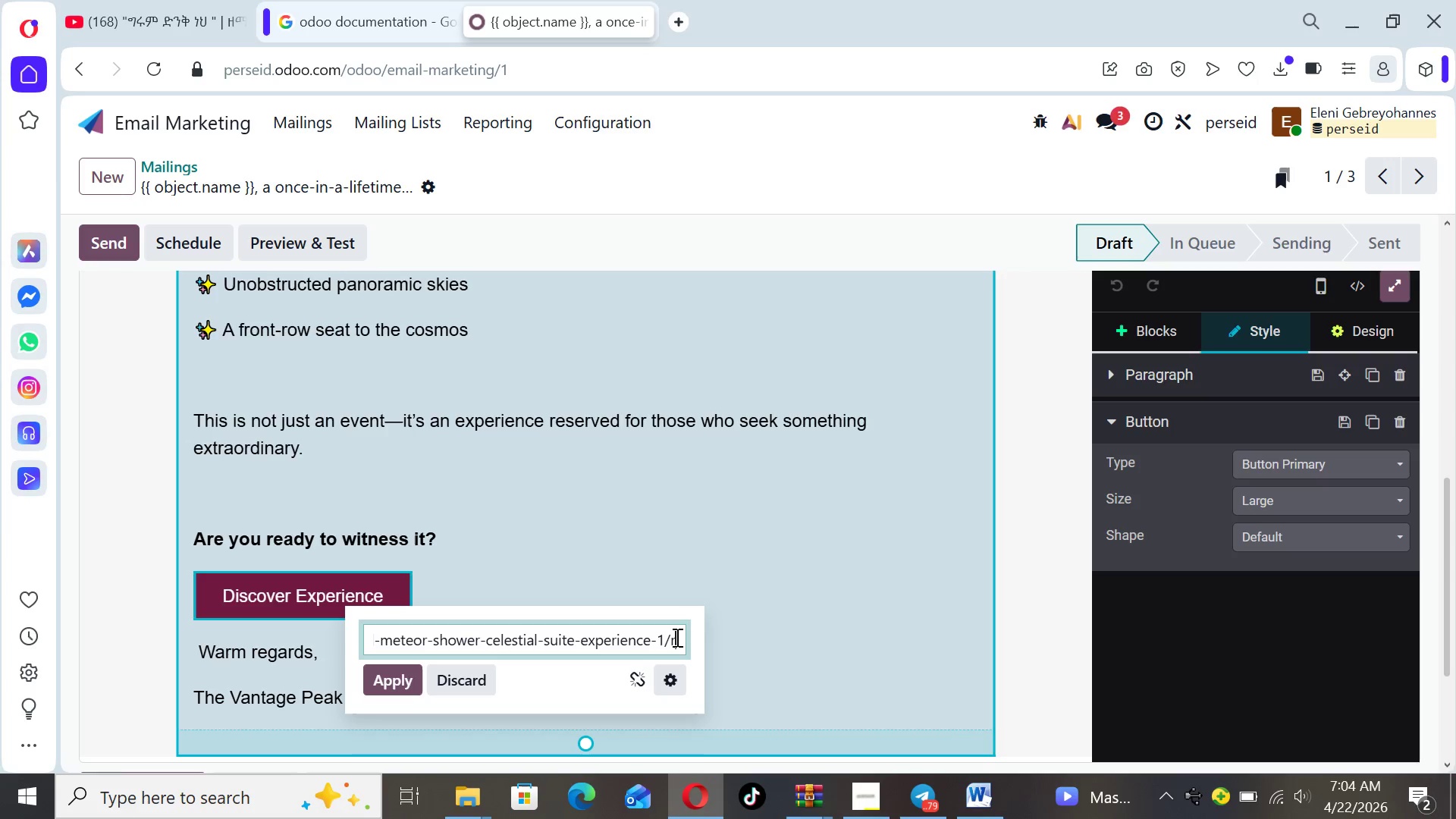 
hold_key(key=ArrowRight, duration=1.17)
 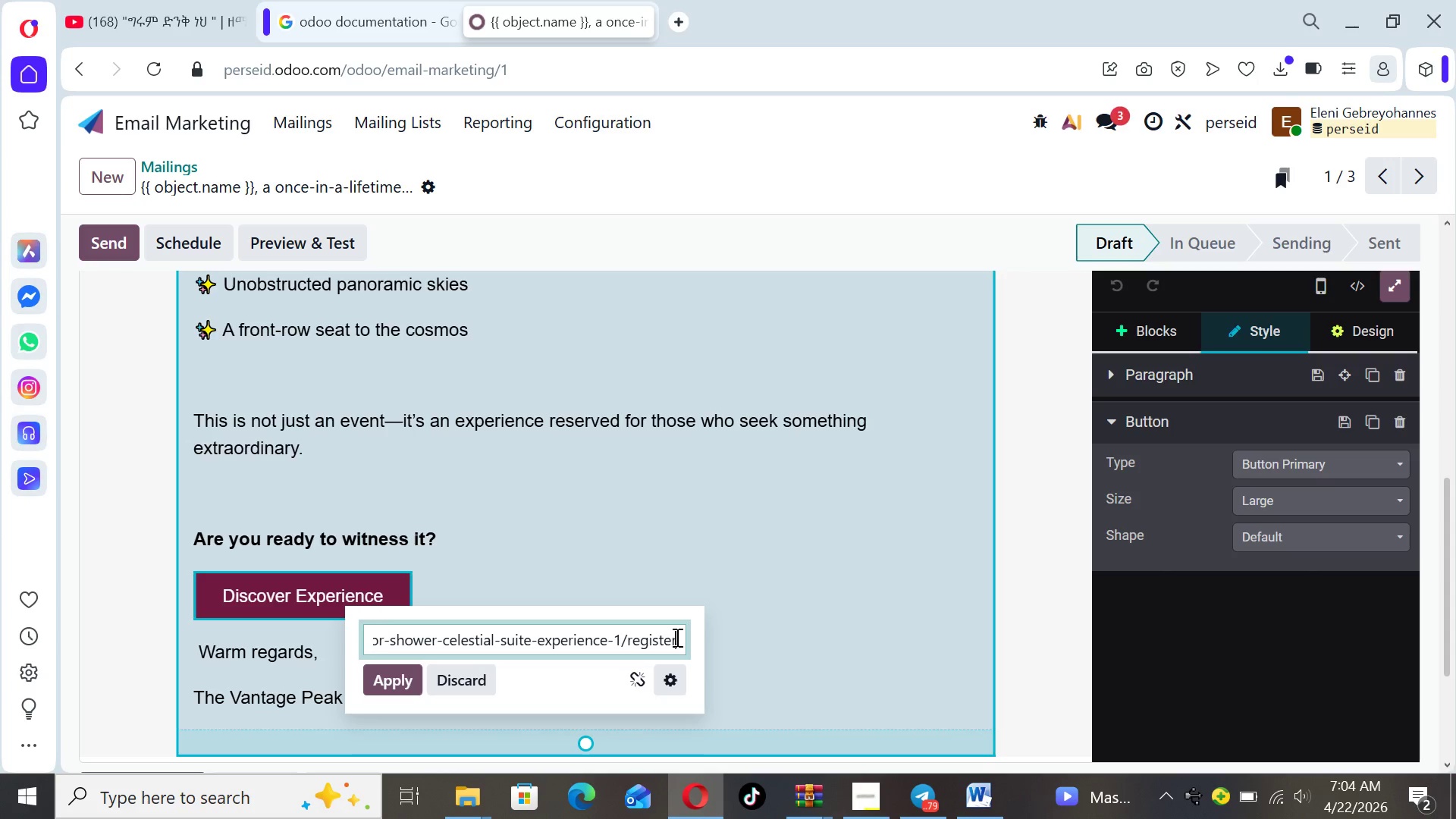 
key(Control+V)
 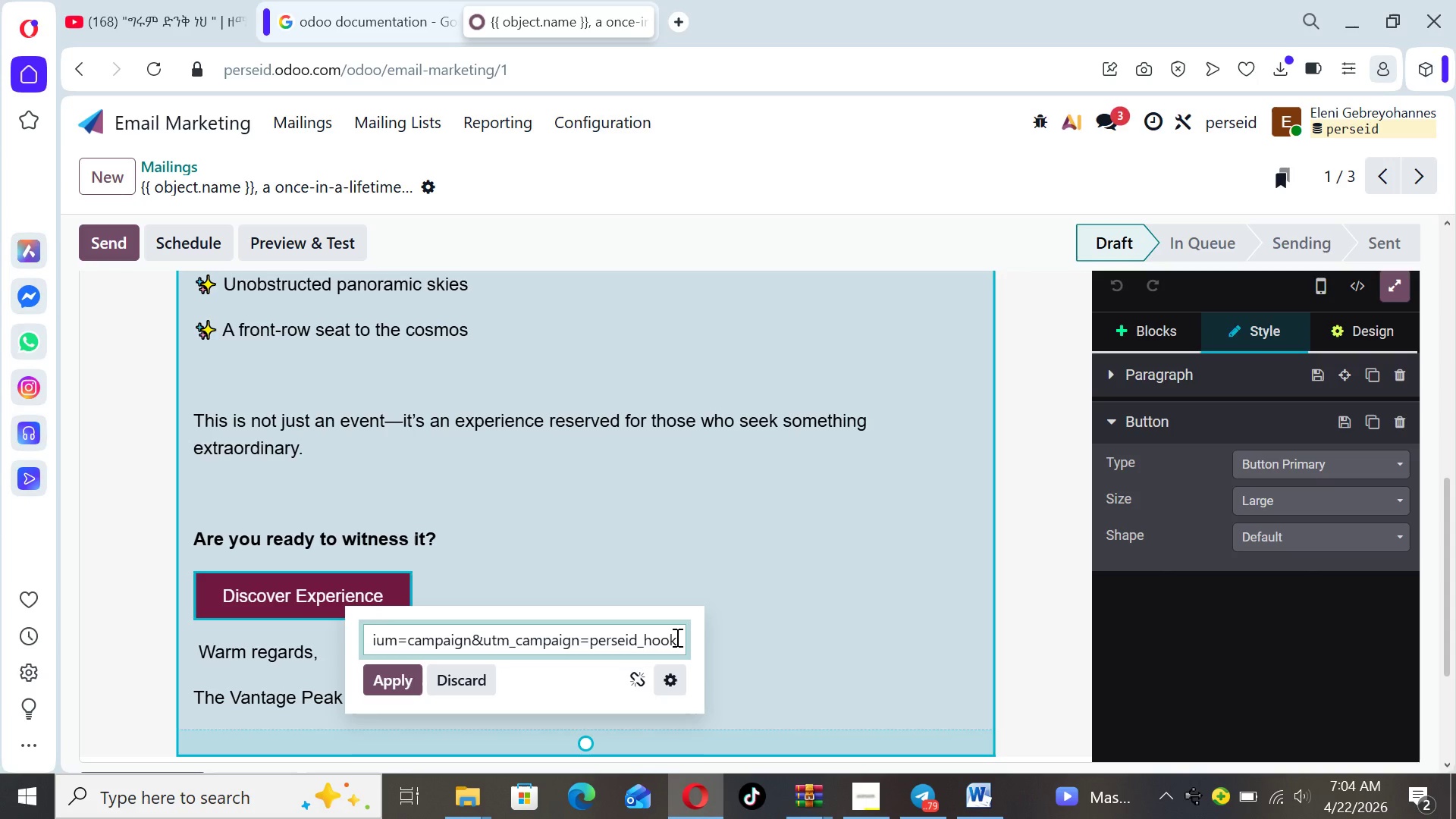 
wait(5.04)
 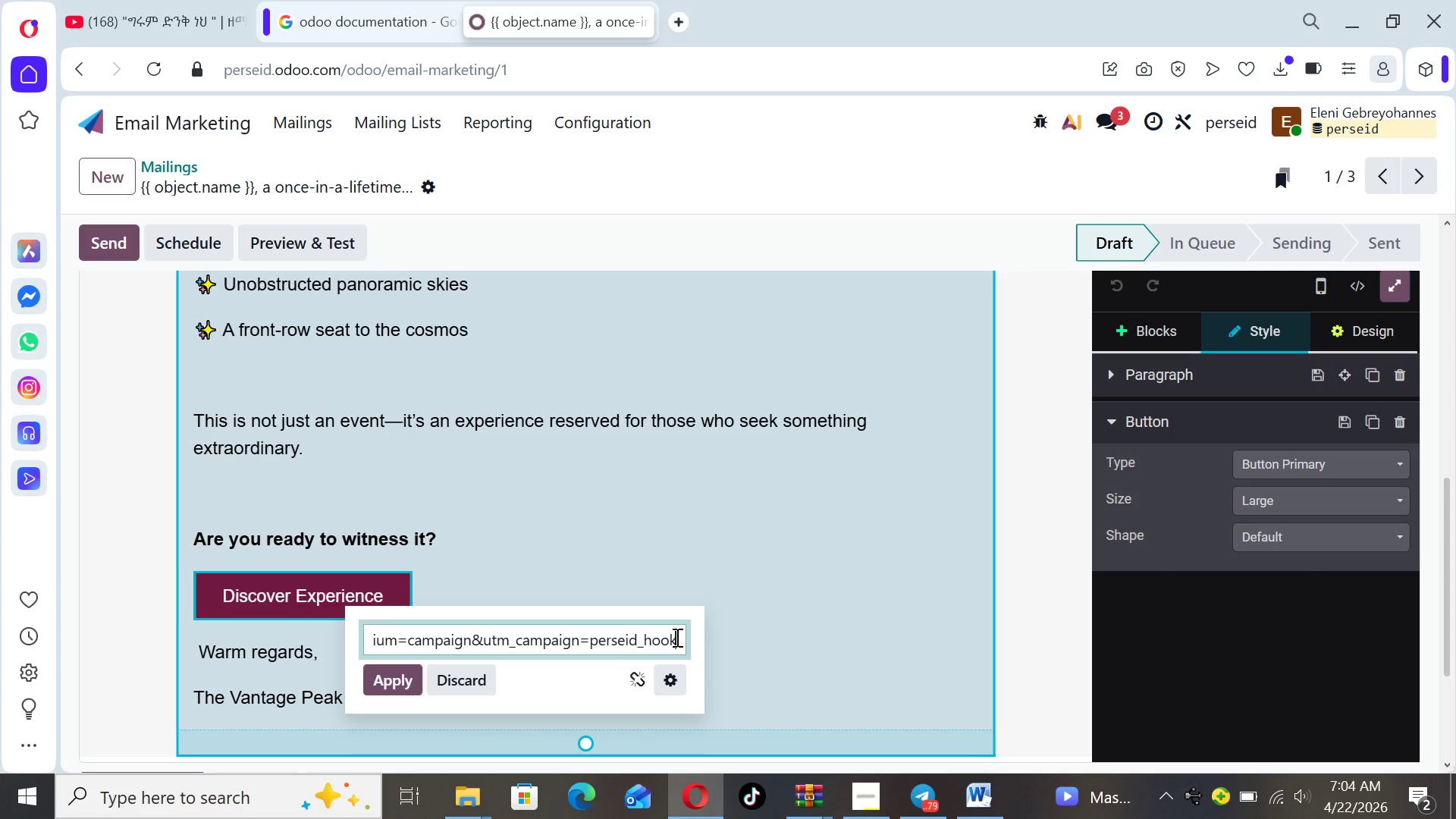 
mouse_move([623, 675])
 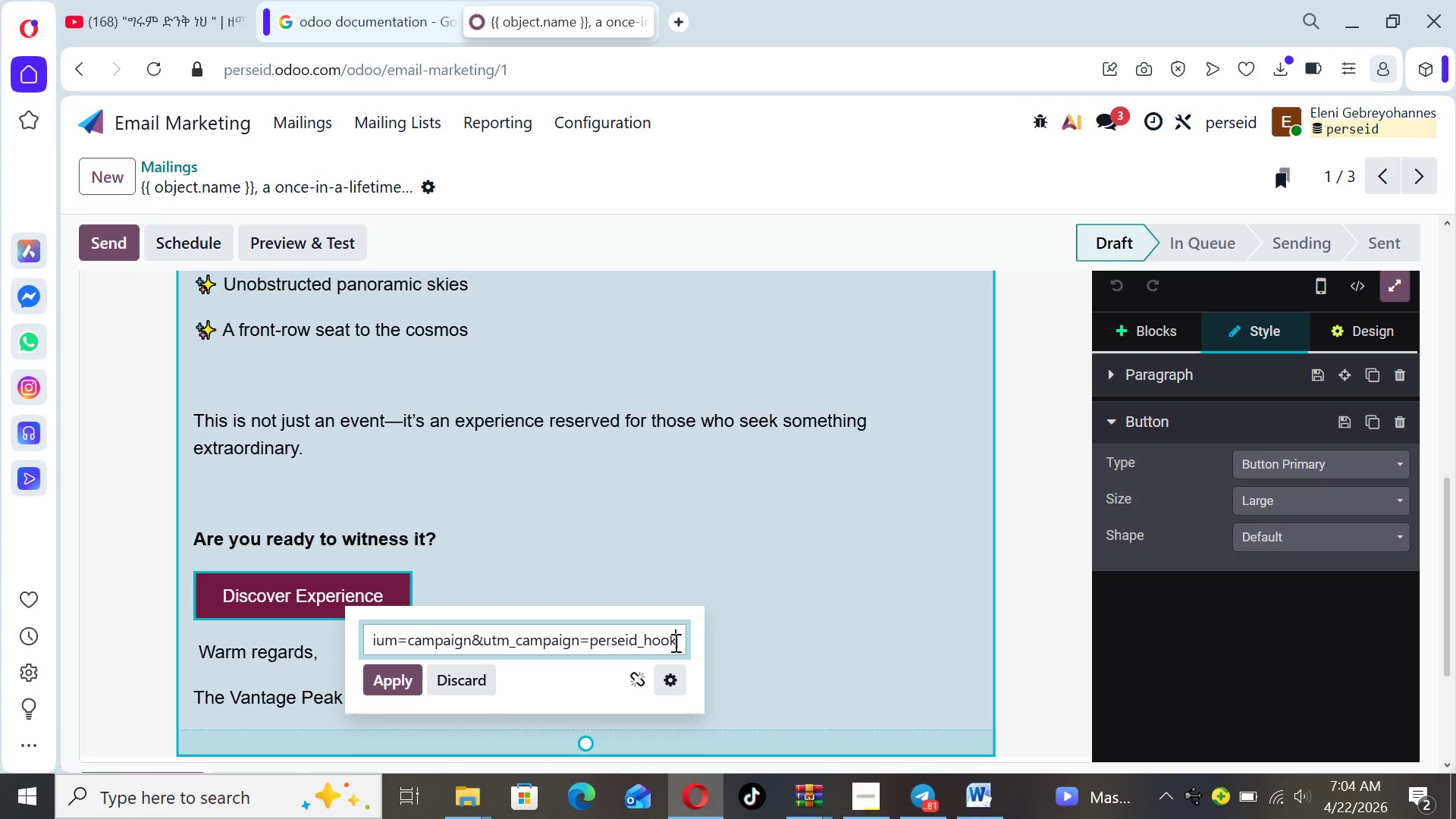 
wait(6.98)
 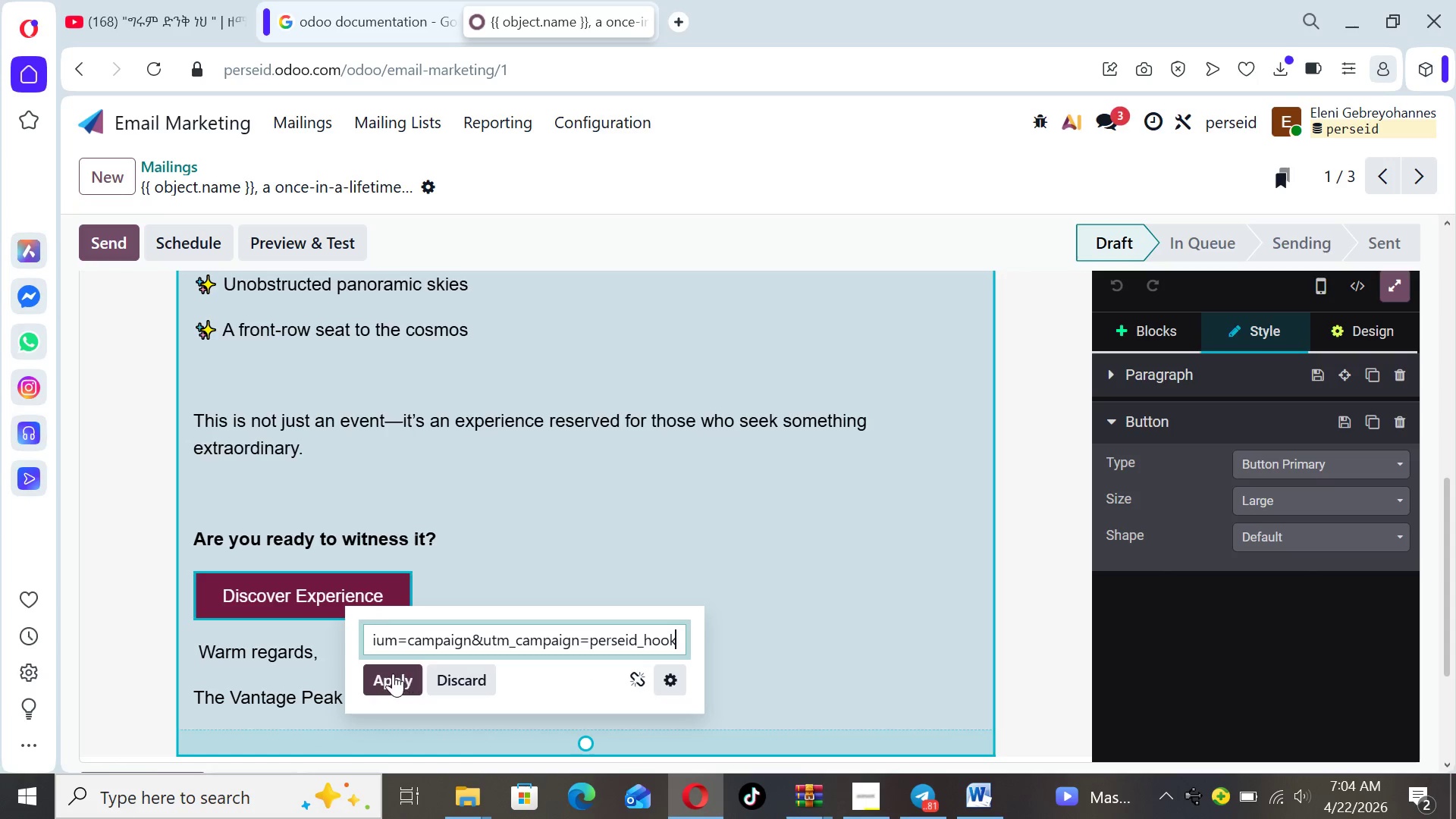 
hold_key(key=ArrowLeft, duration=1.16)
 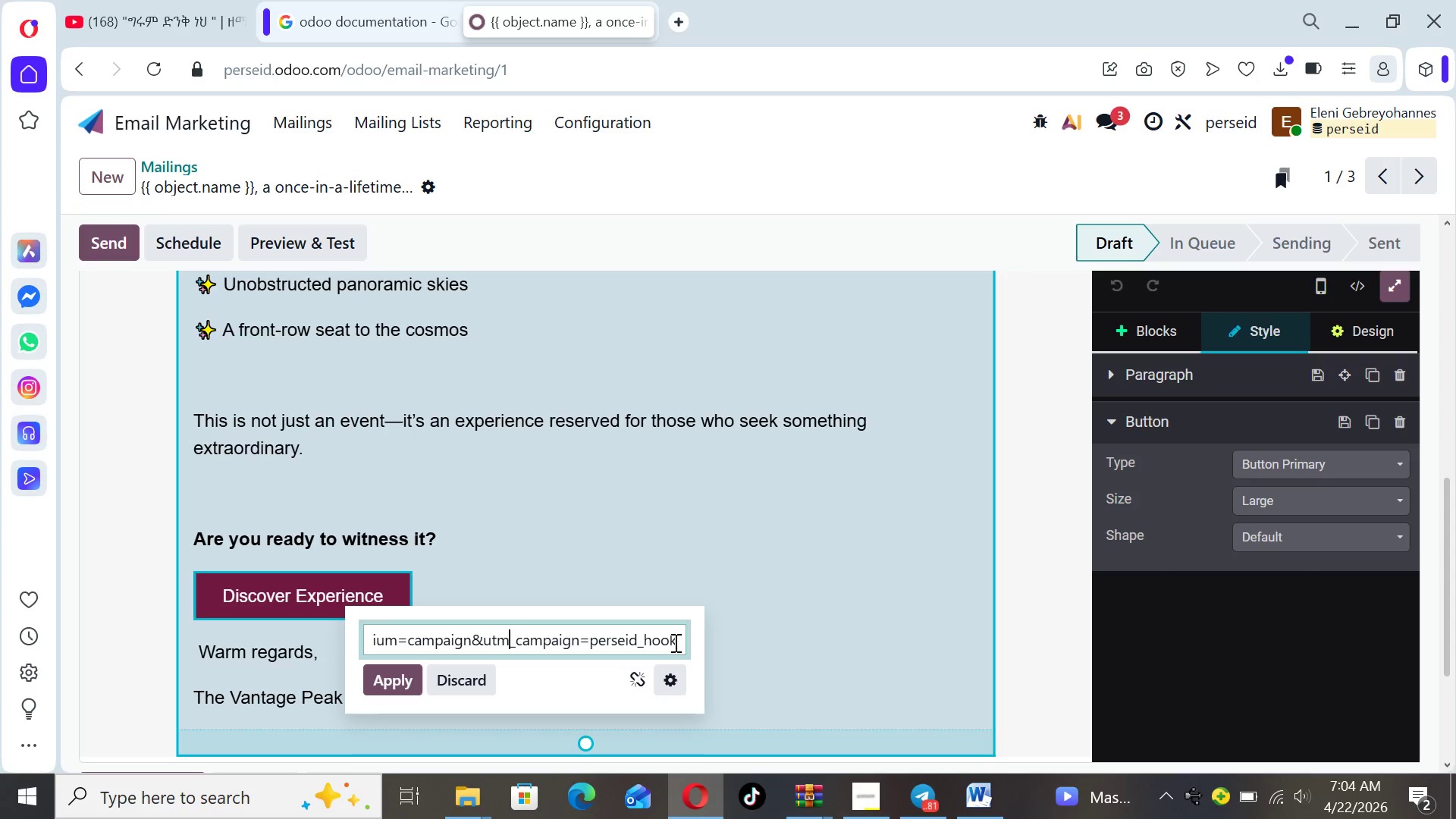 
hold_key(key=ArrowLeft, duration=1.5)
 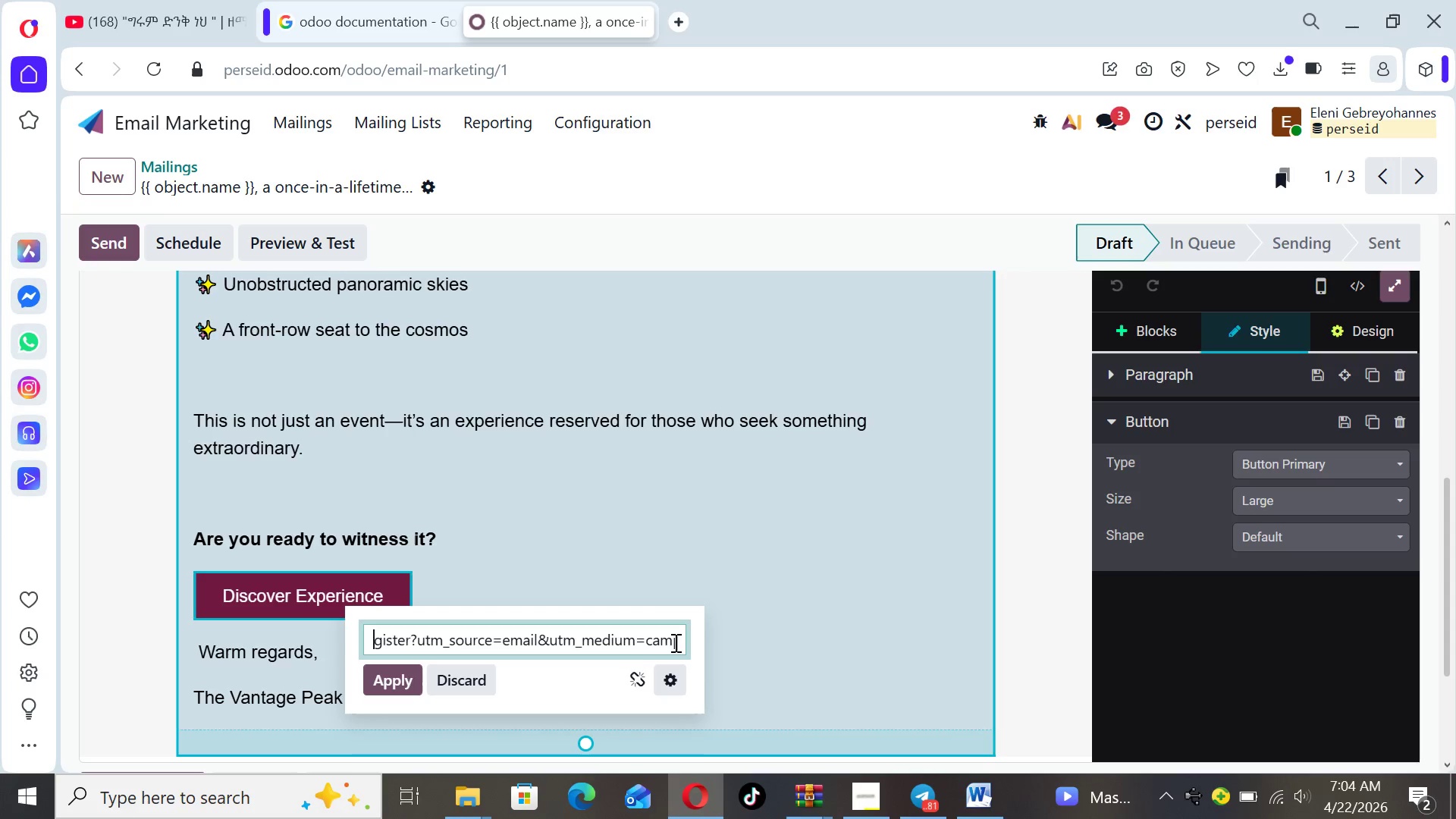 
hold_key(key=ArrowLeft, duration=1.52)
 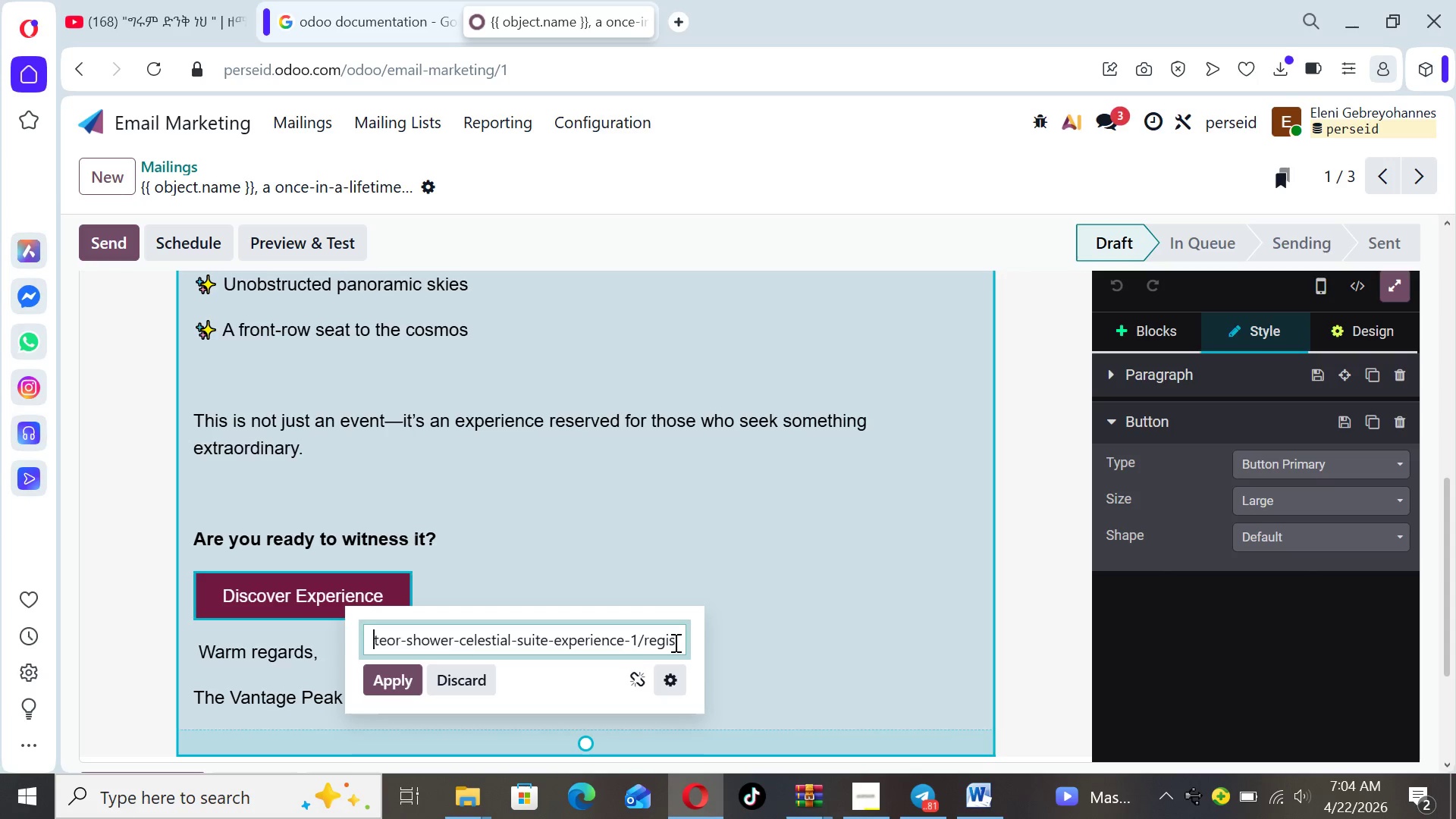 
hold_key(key=ArrowLeft, duration=1.51)
 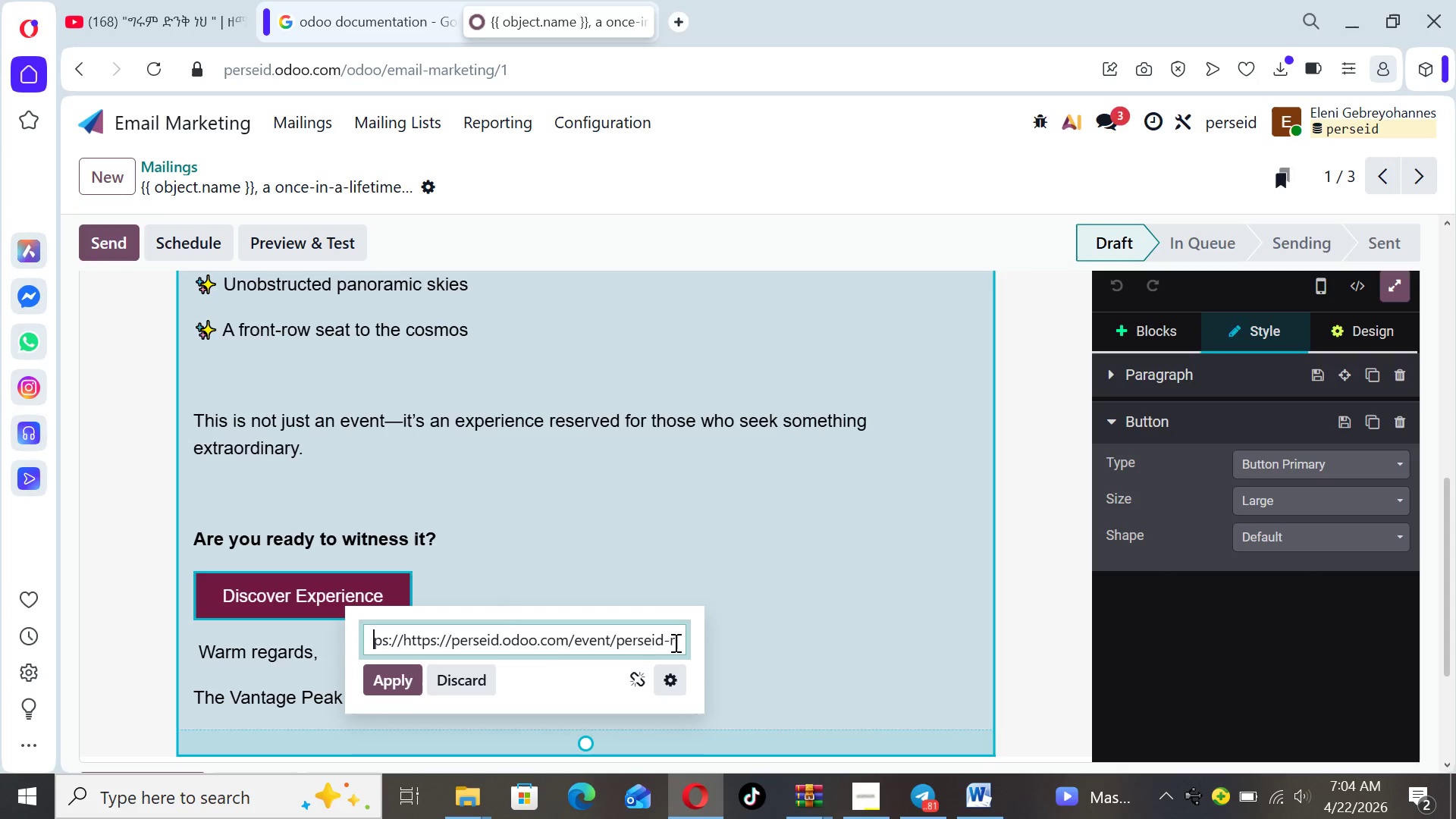 
hold_key(key=ArrowLeft, duration=1.17)
 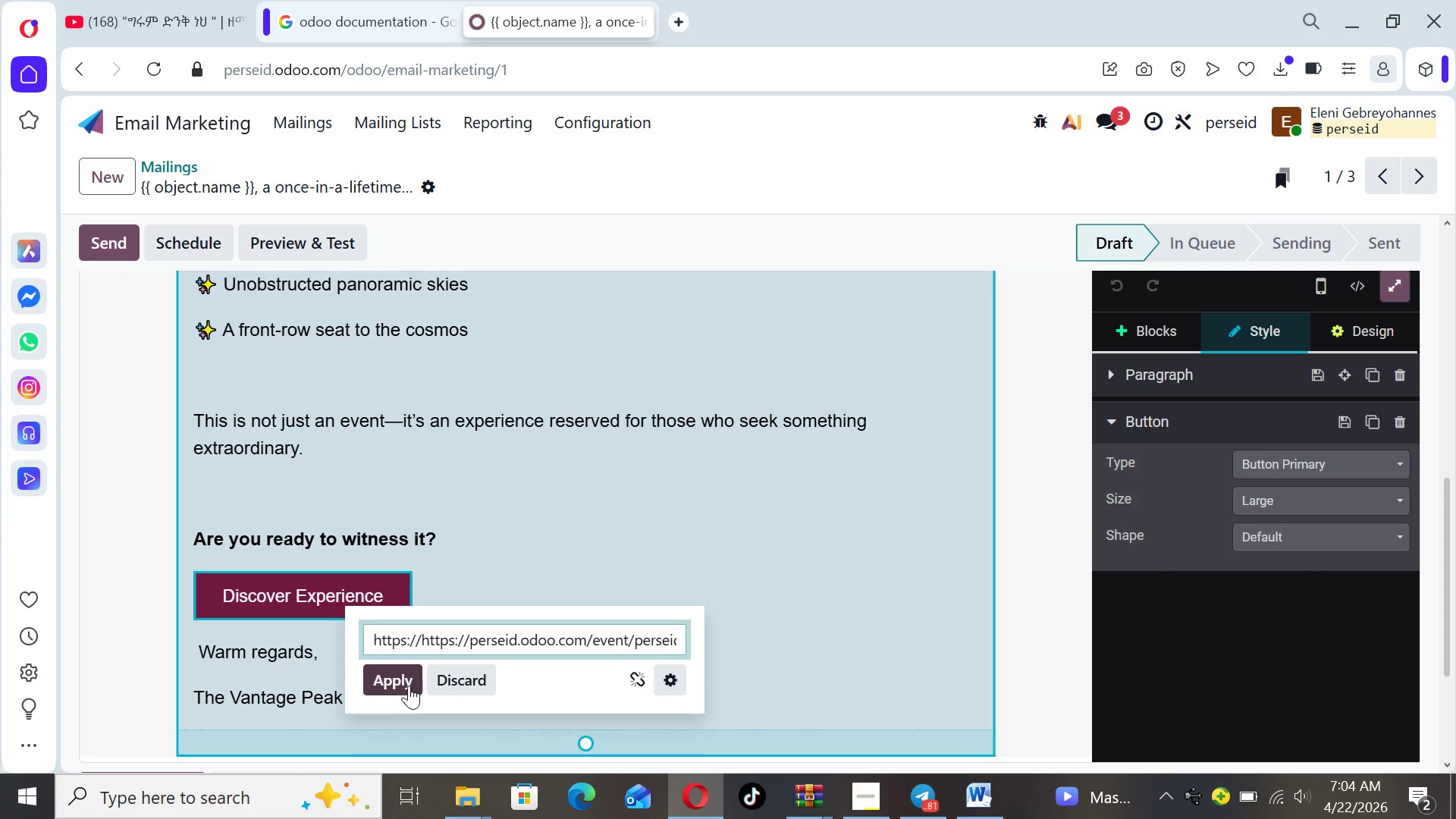 
left_click([399, 680])
 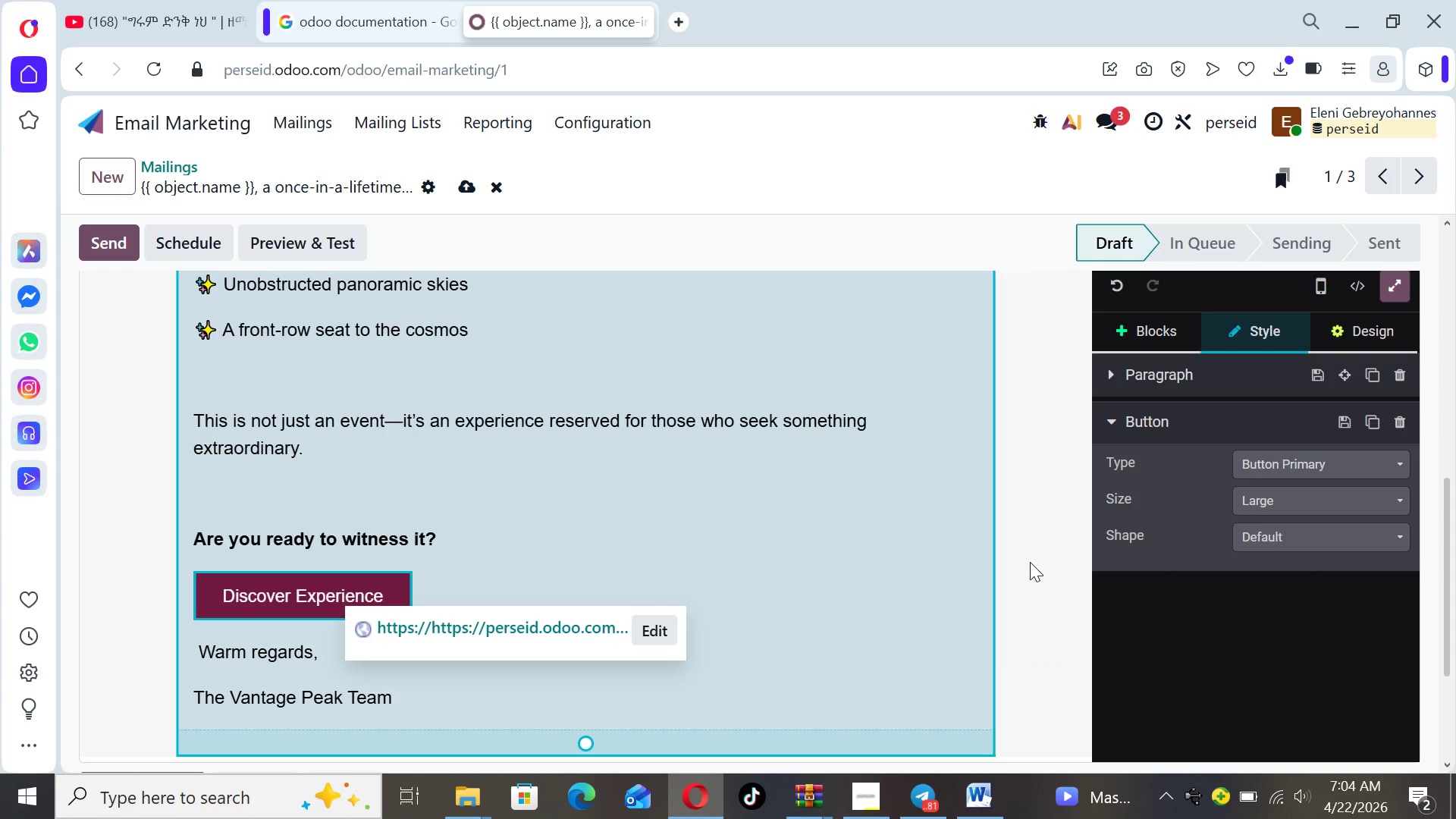 
wait(9.06)
 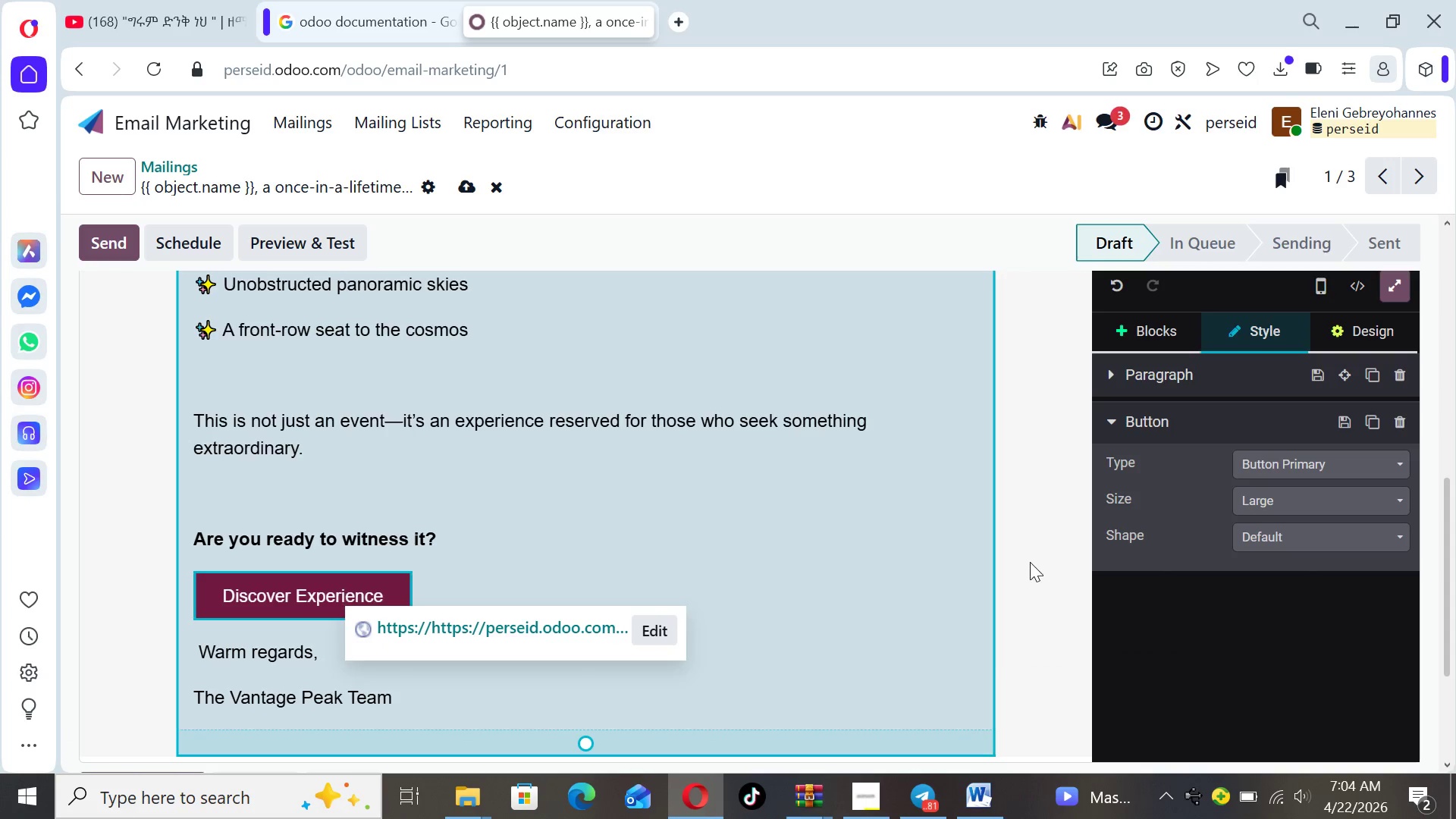 
mouse_move([217, 240])
 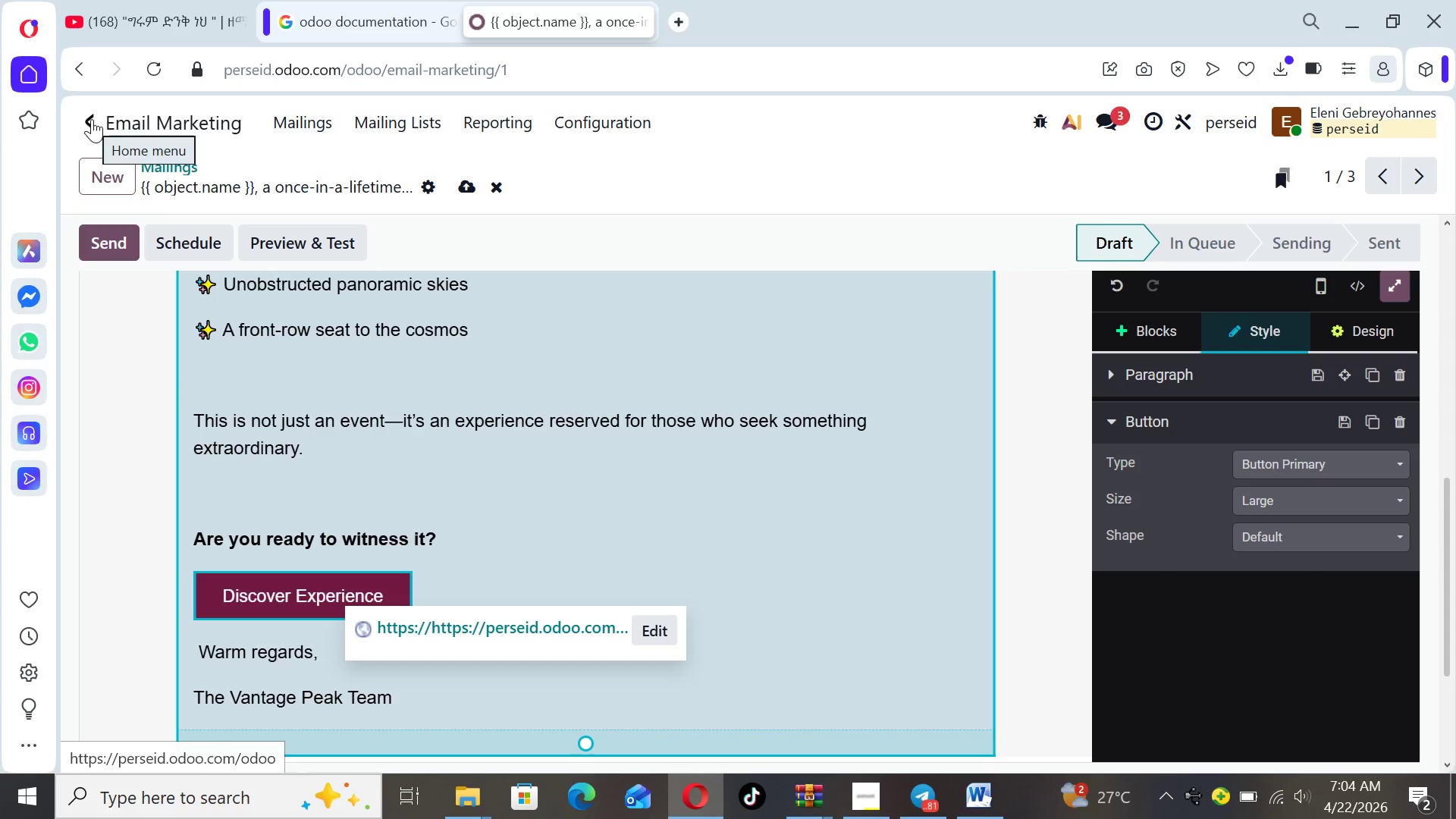 
wait(6.78)
 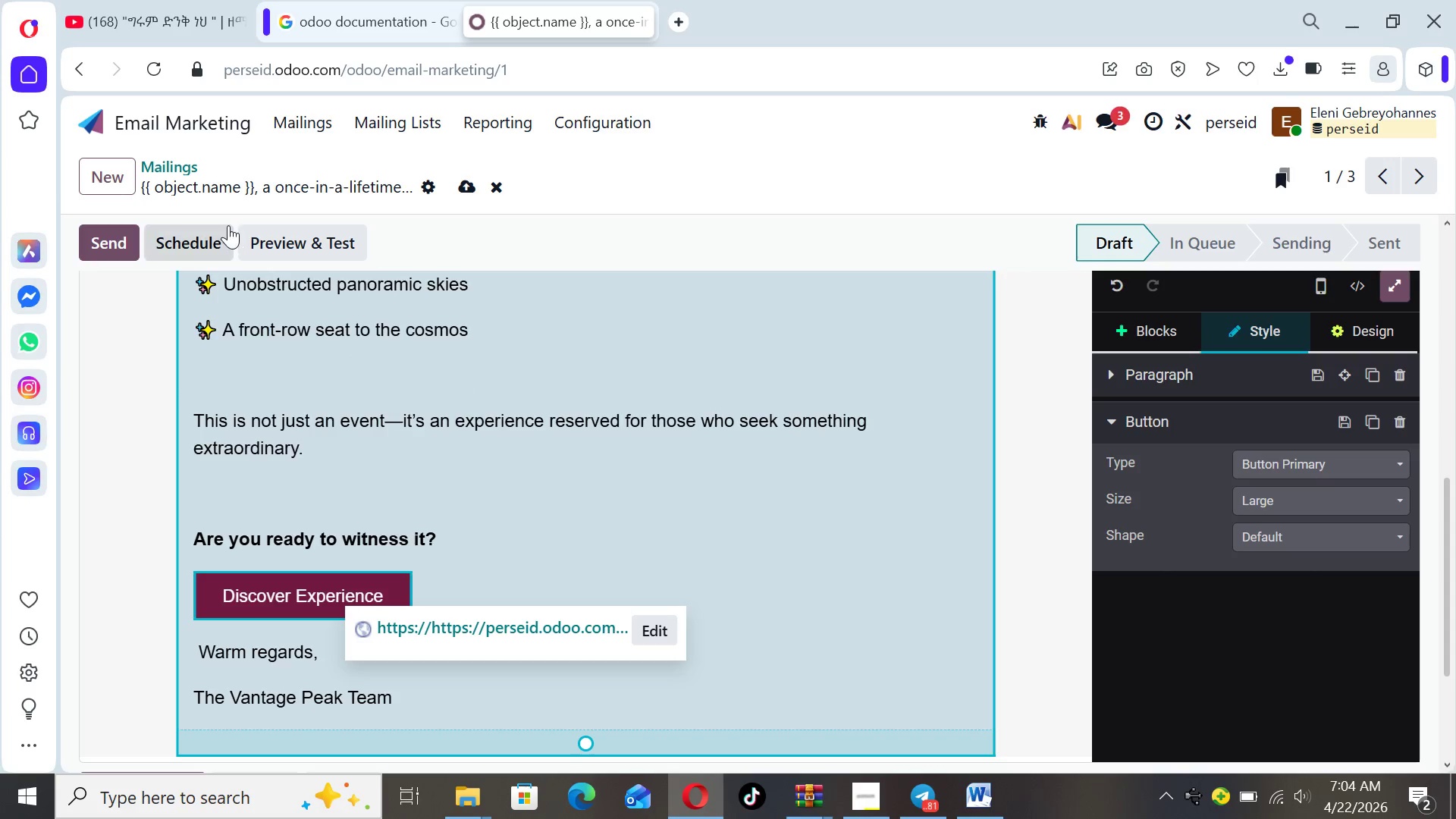 
left_click([92, 119])
 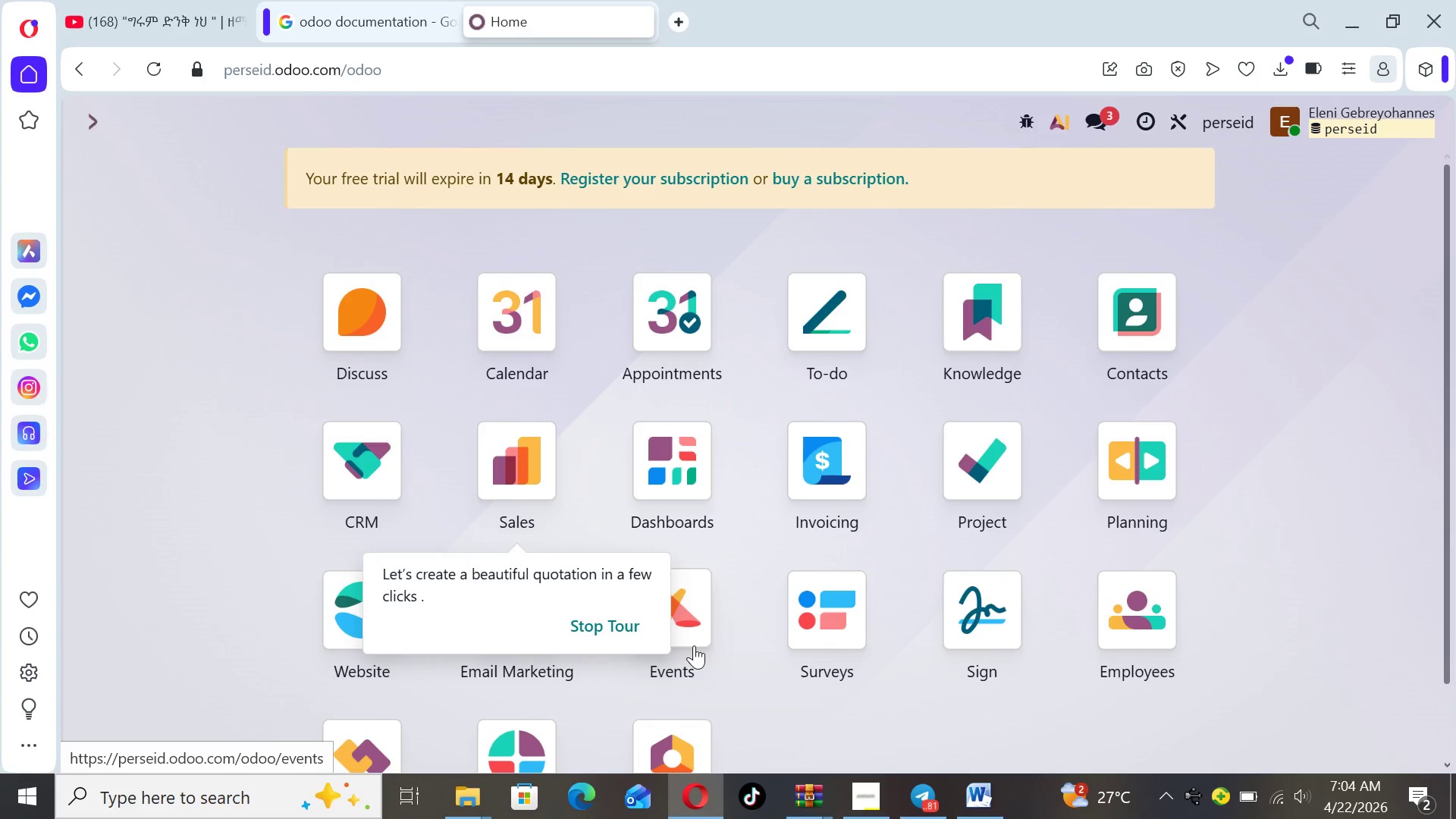 
mouse_move([602, 535])
 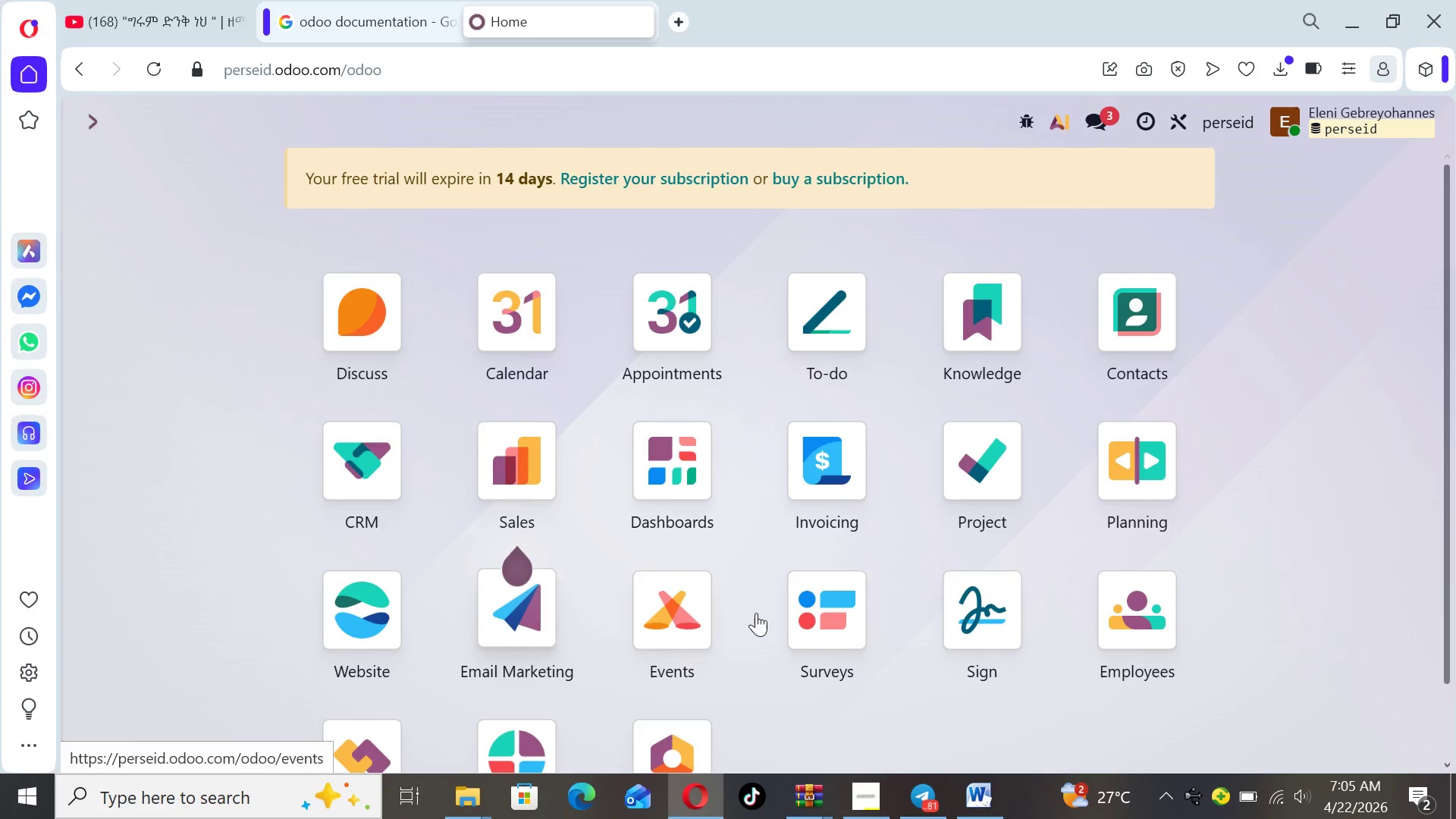 
double_click([682, 632])
 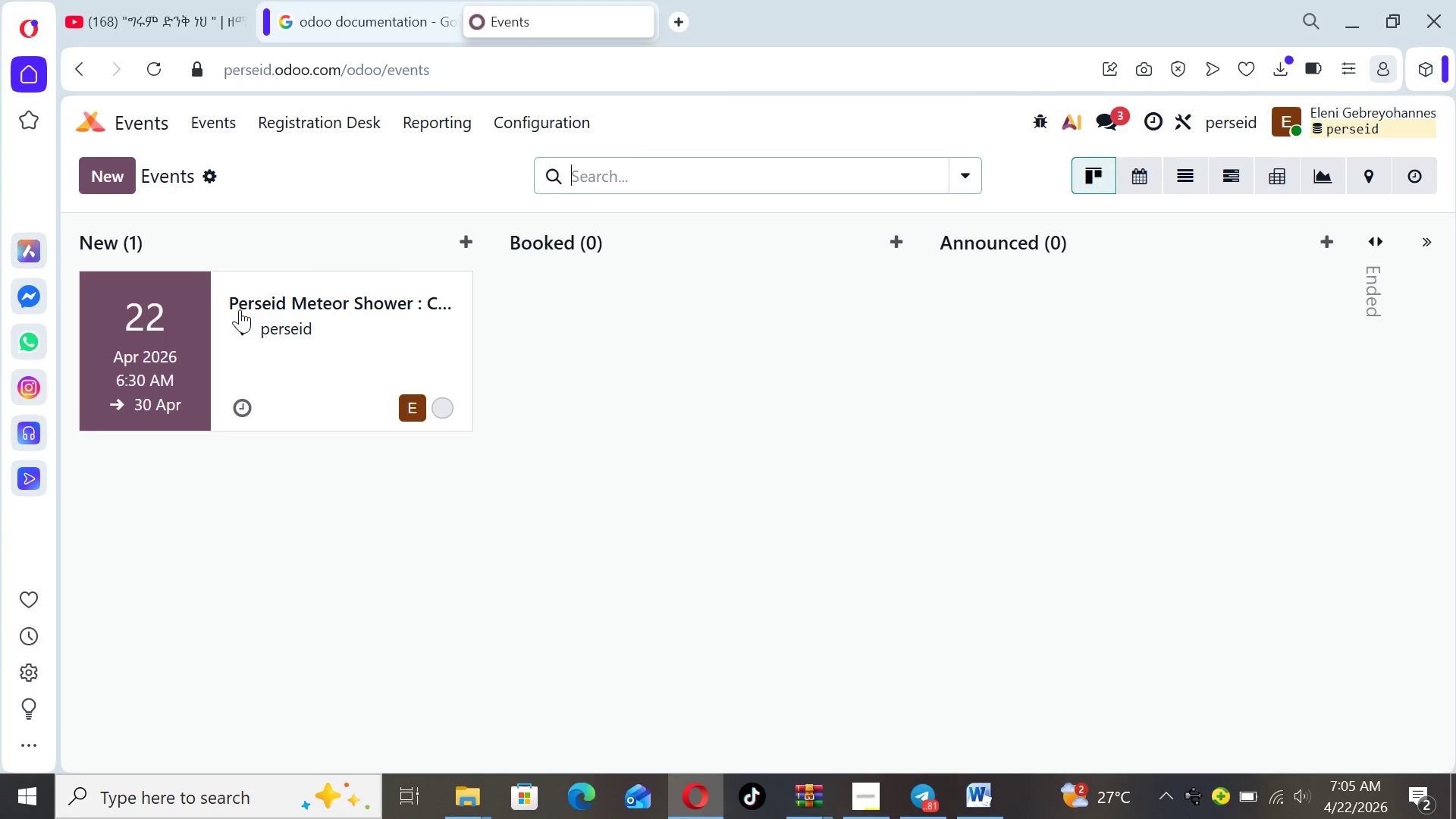 
double_click([268, 334])
 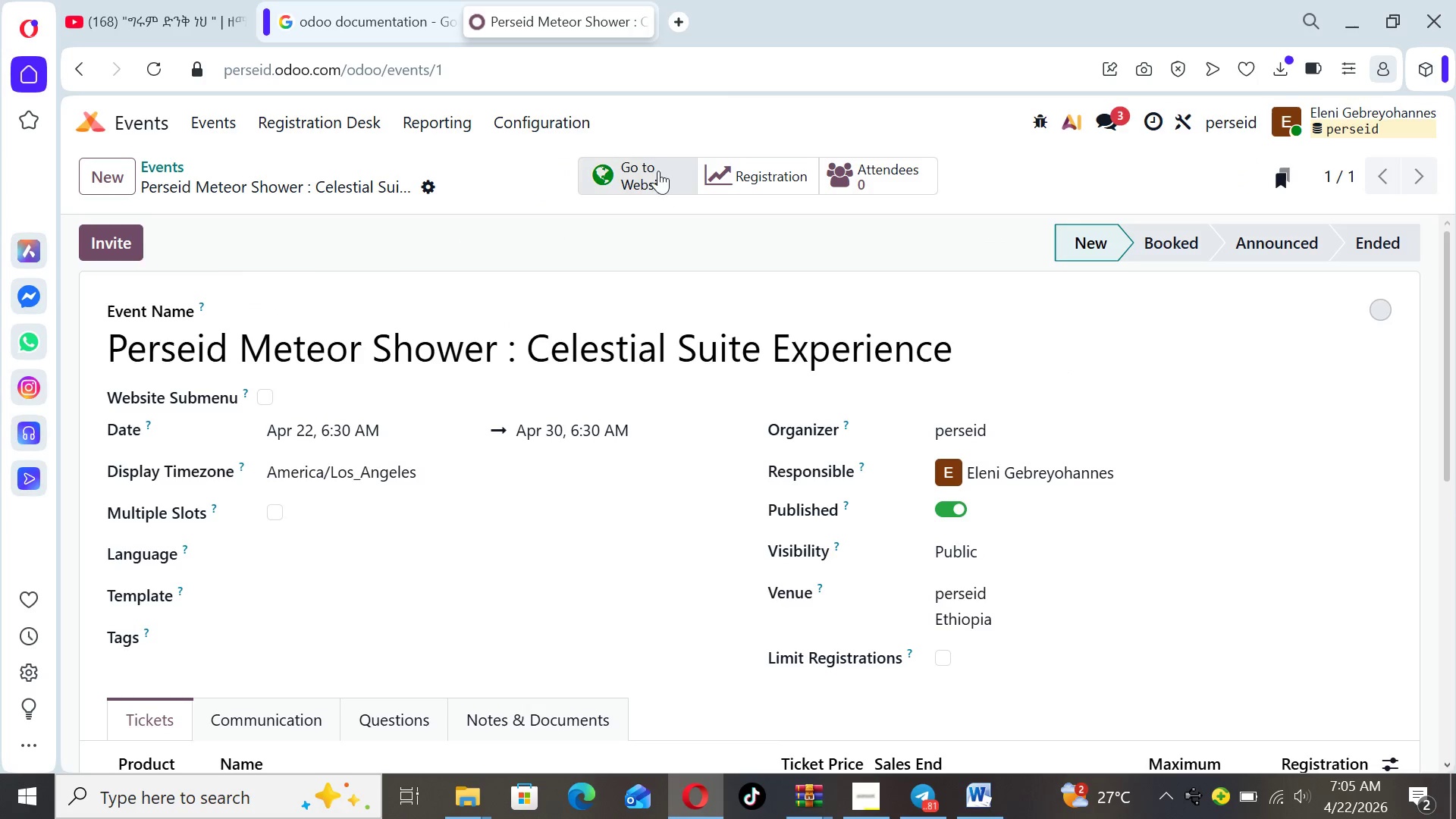 
left_click([650, 166])
 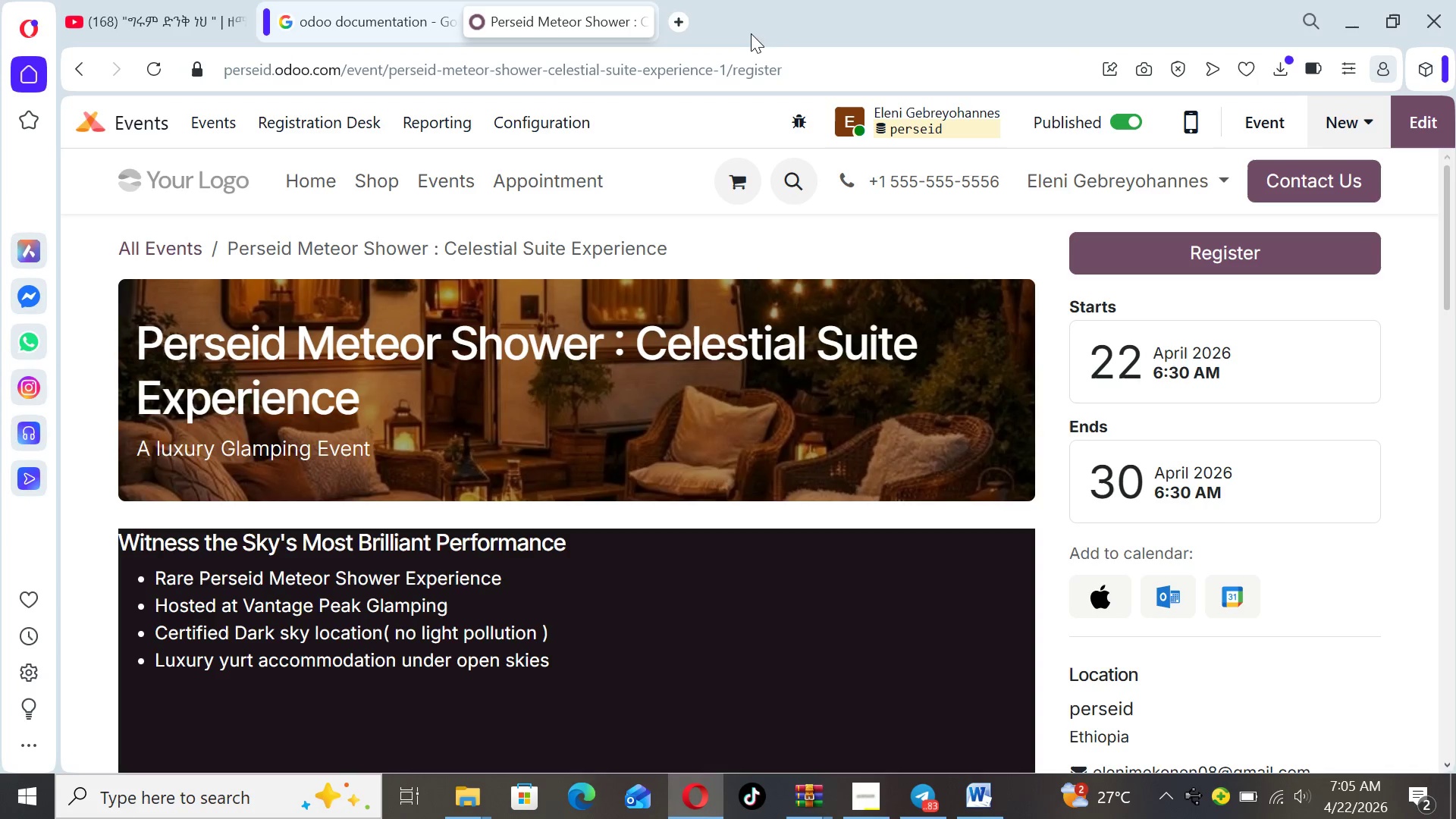 
left_click_drag(start_coordinate=[788, 66], to_coordinate=[212, 97])
 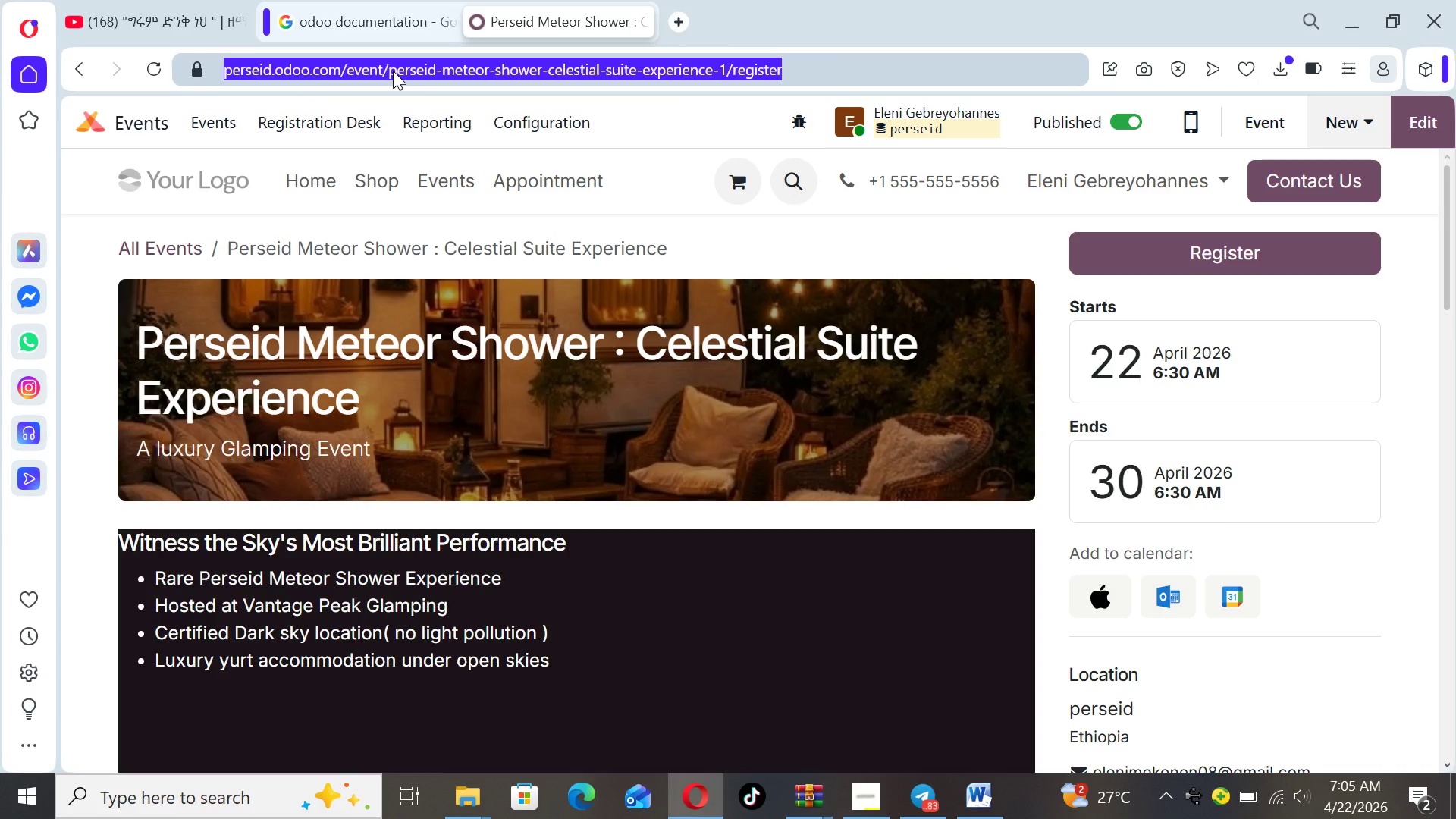 
right_click([393, 71])
 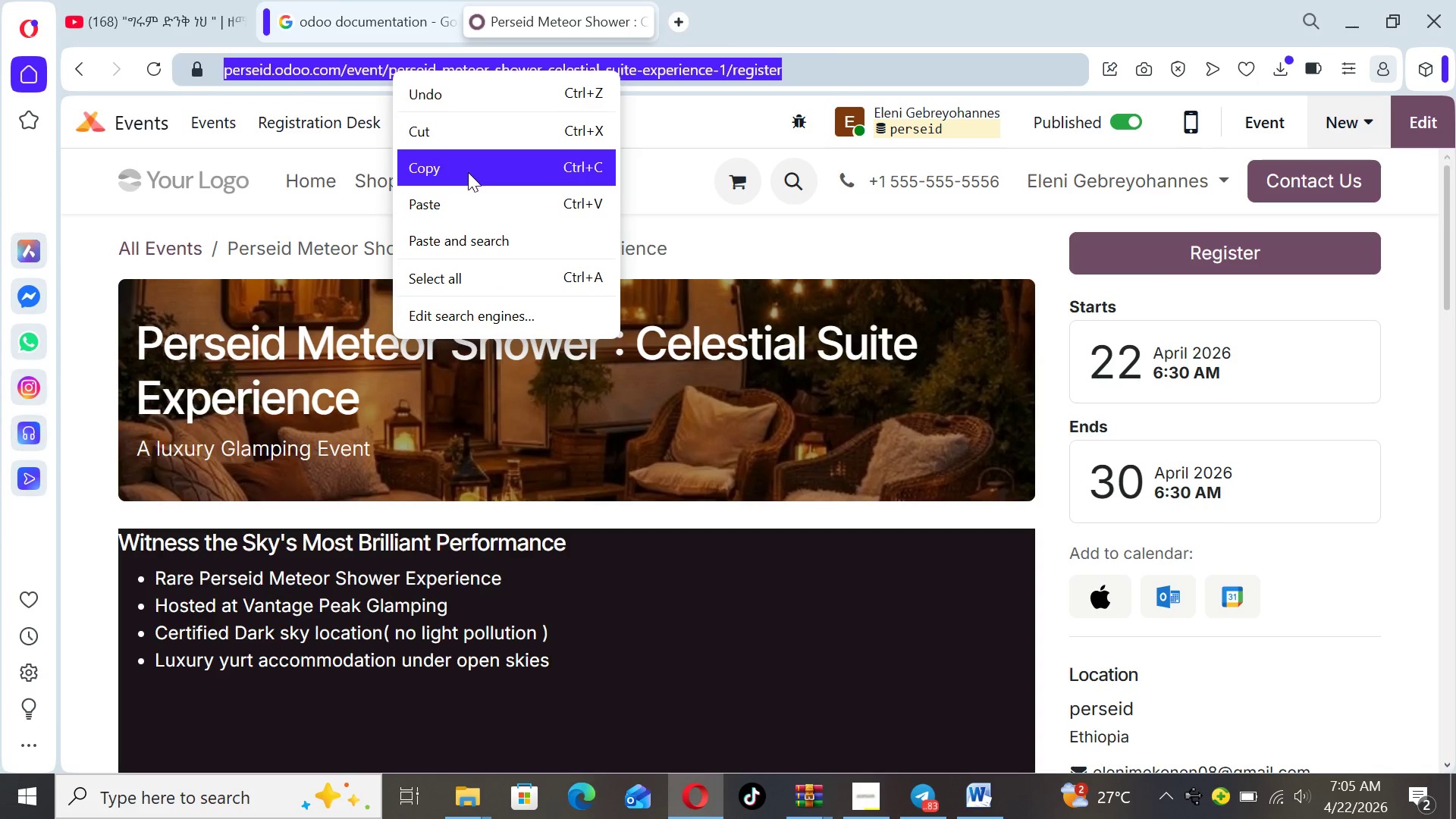 
left_click([468, 174])
 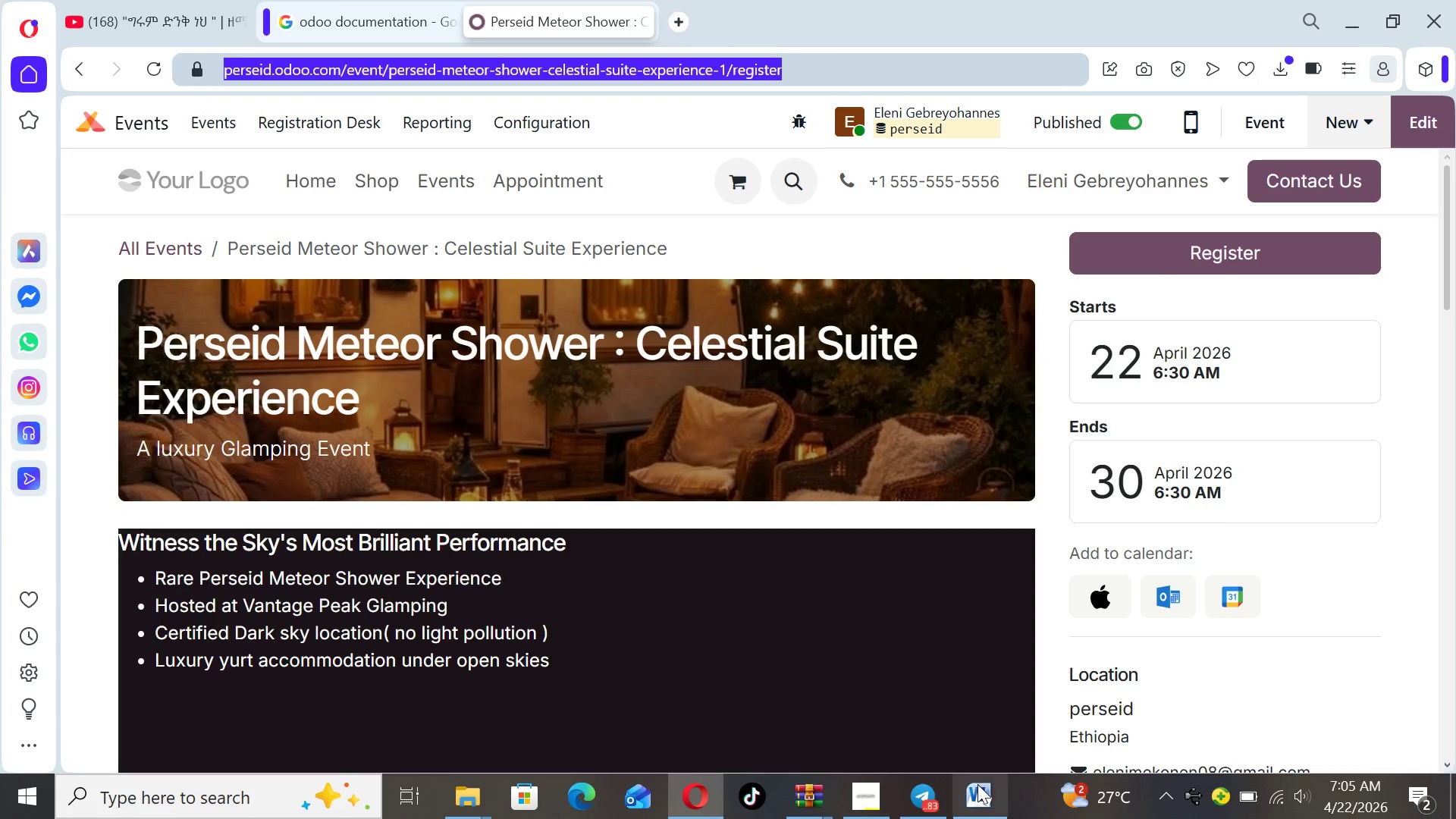 
left_click([981, 786])
 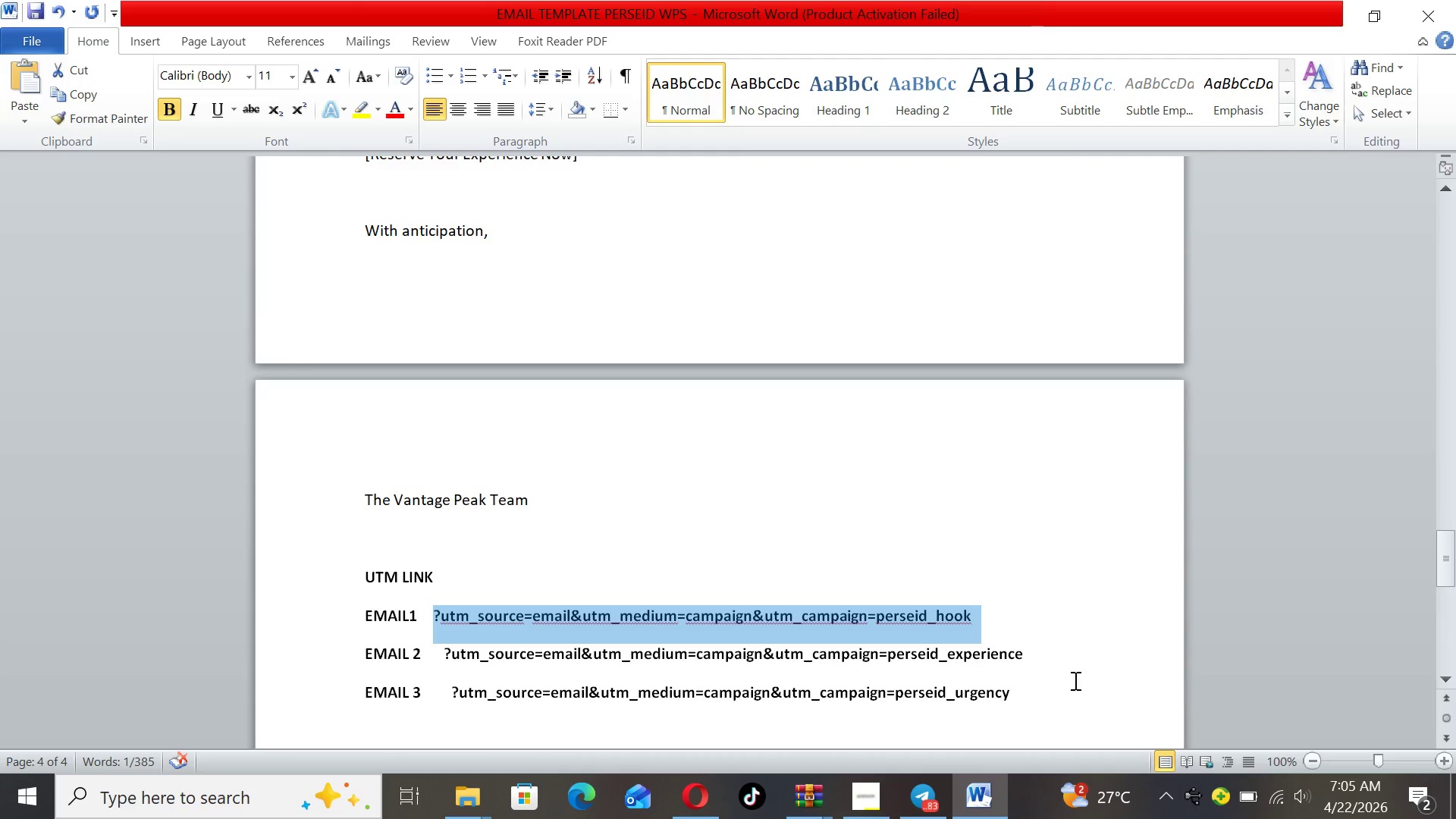 
left_click([1078, 683])
 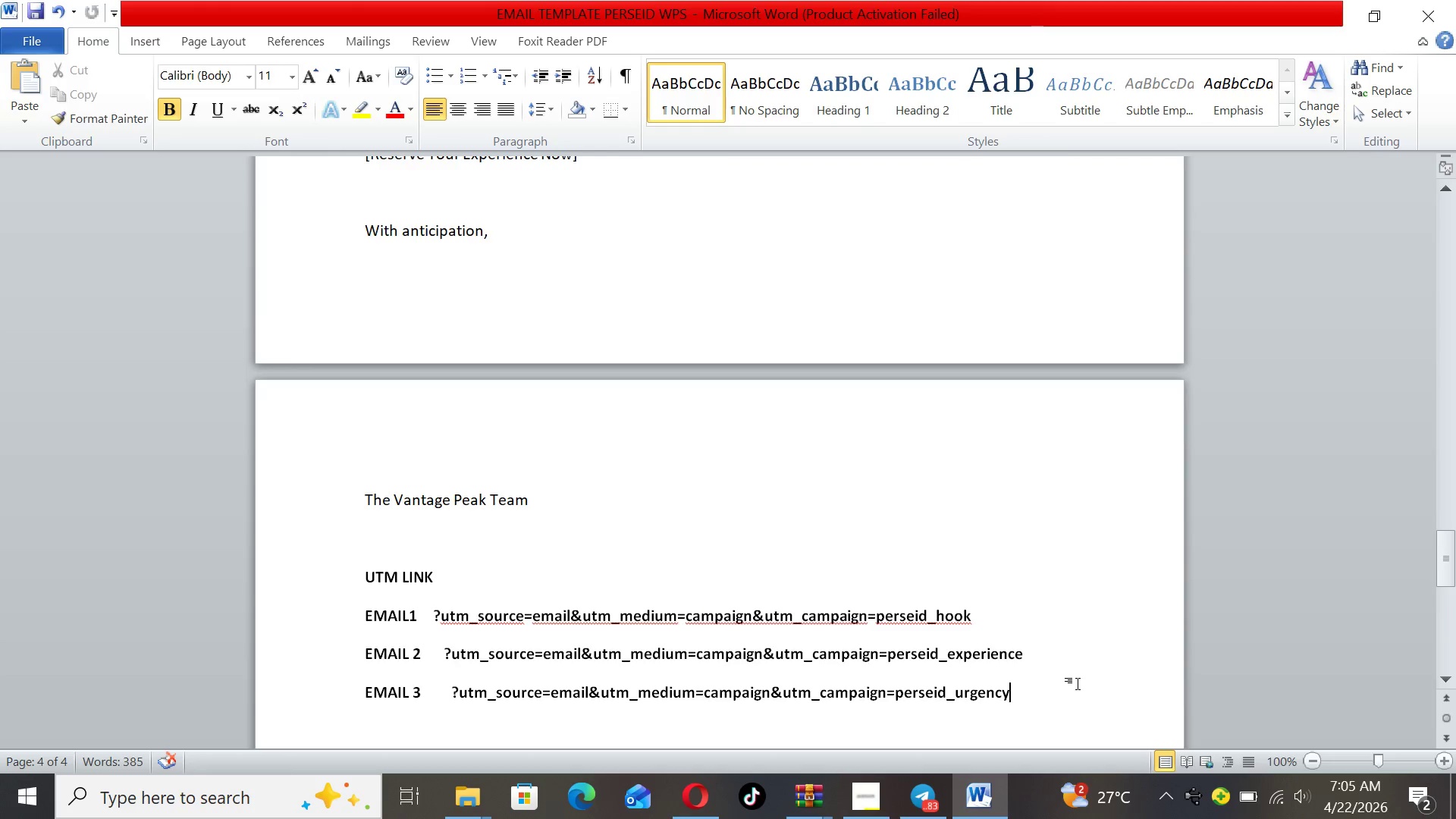 
key(ArrowDown)
 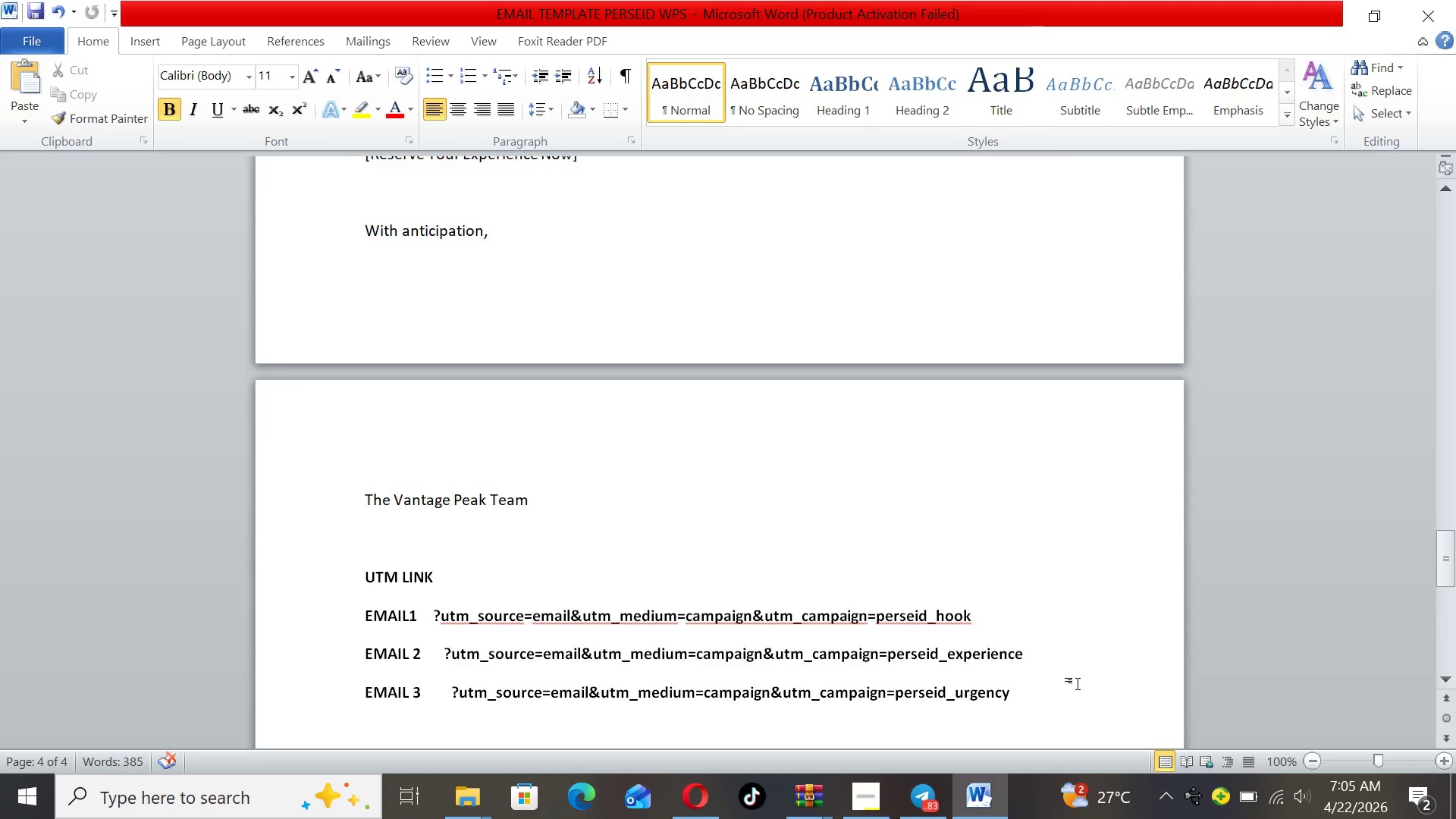 
key(Enter)
 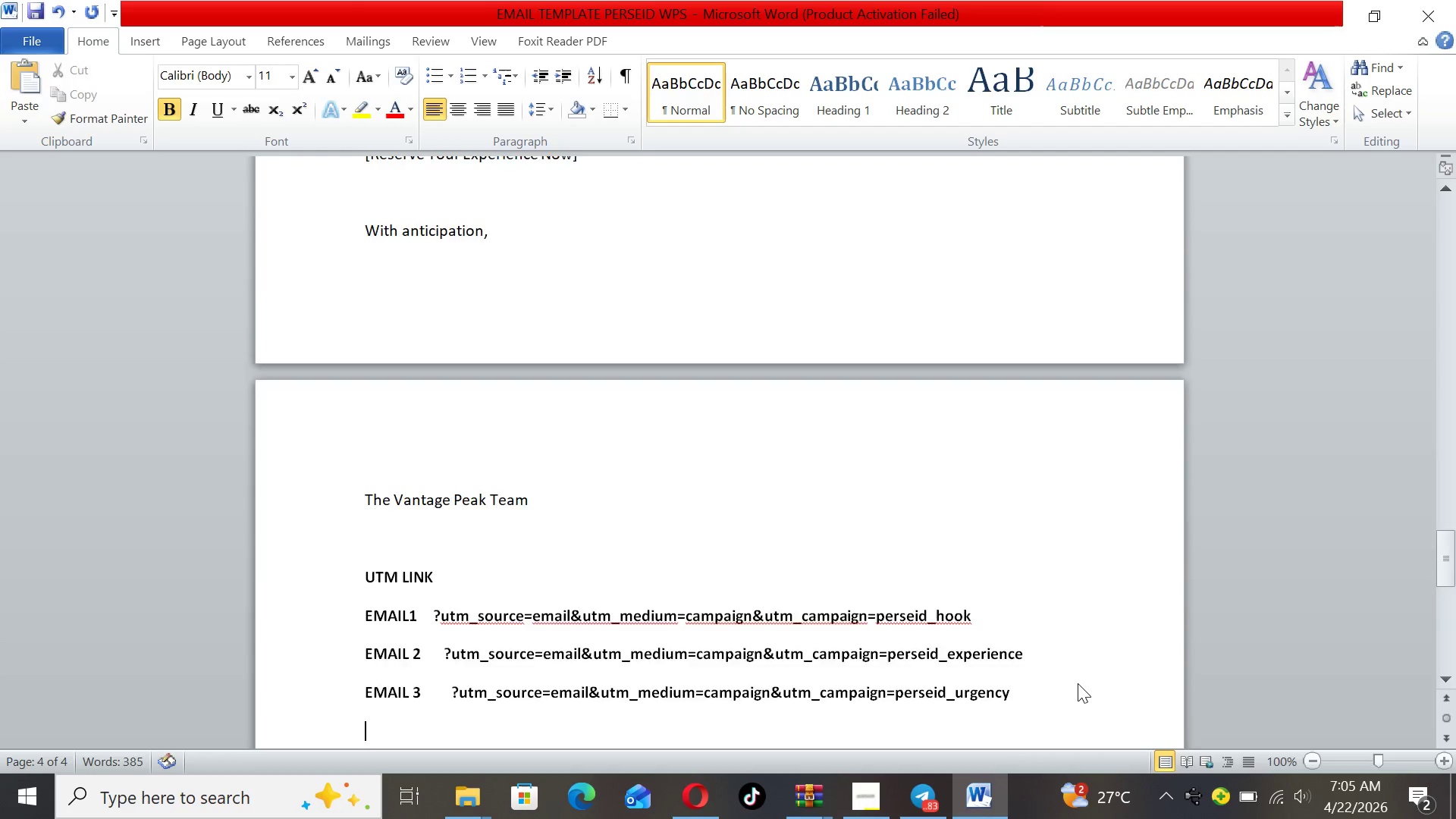 
key(Enter)
 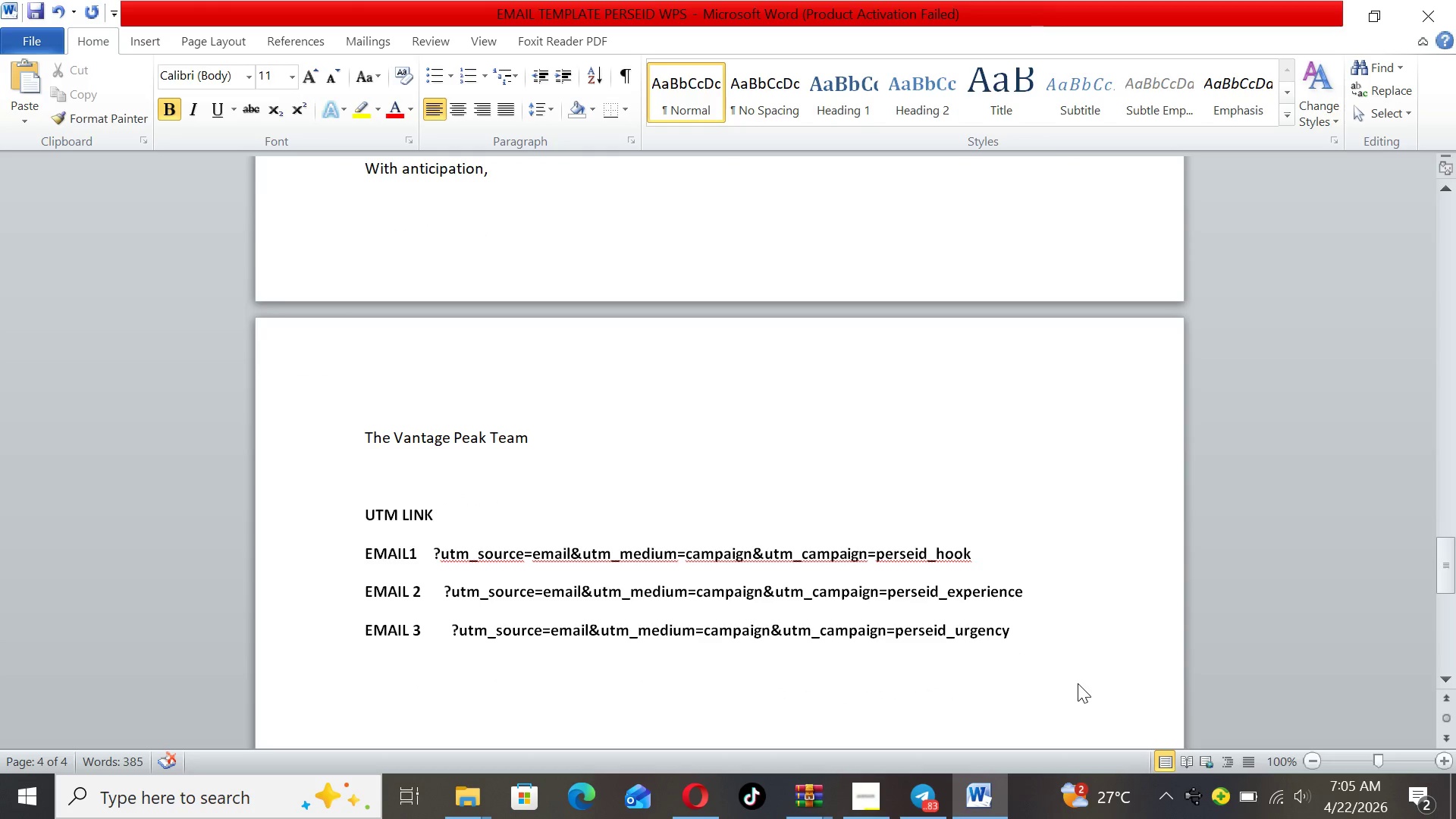 
key(Control+ControlLeft)
 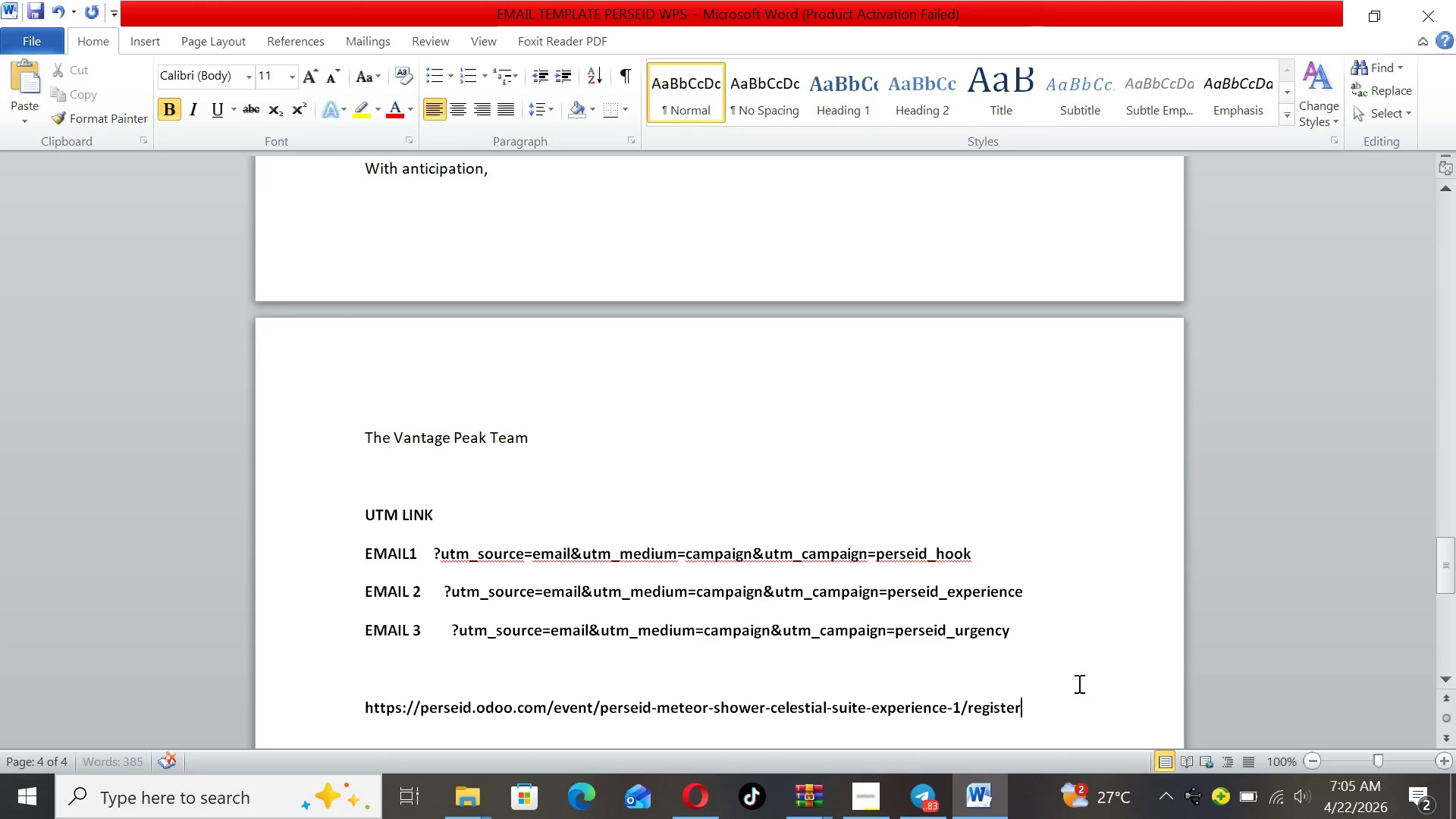 
key(Control+V)
 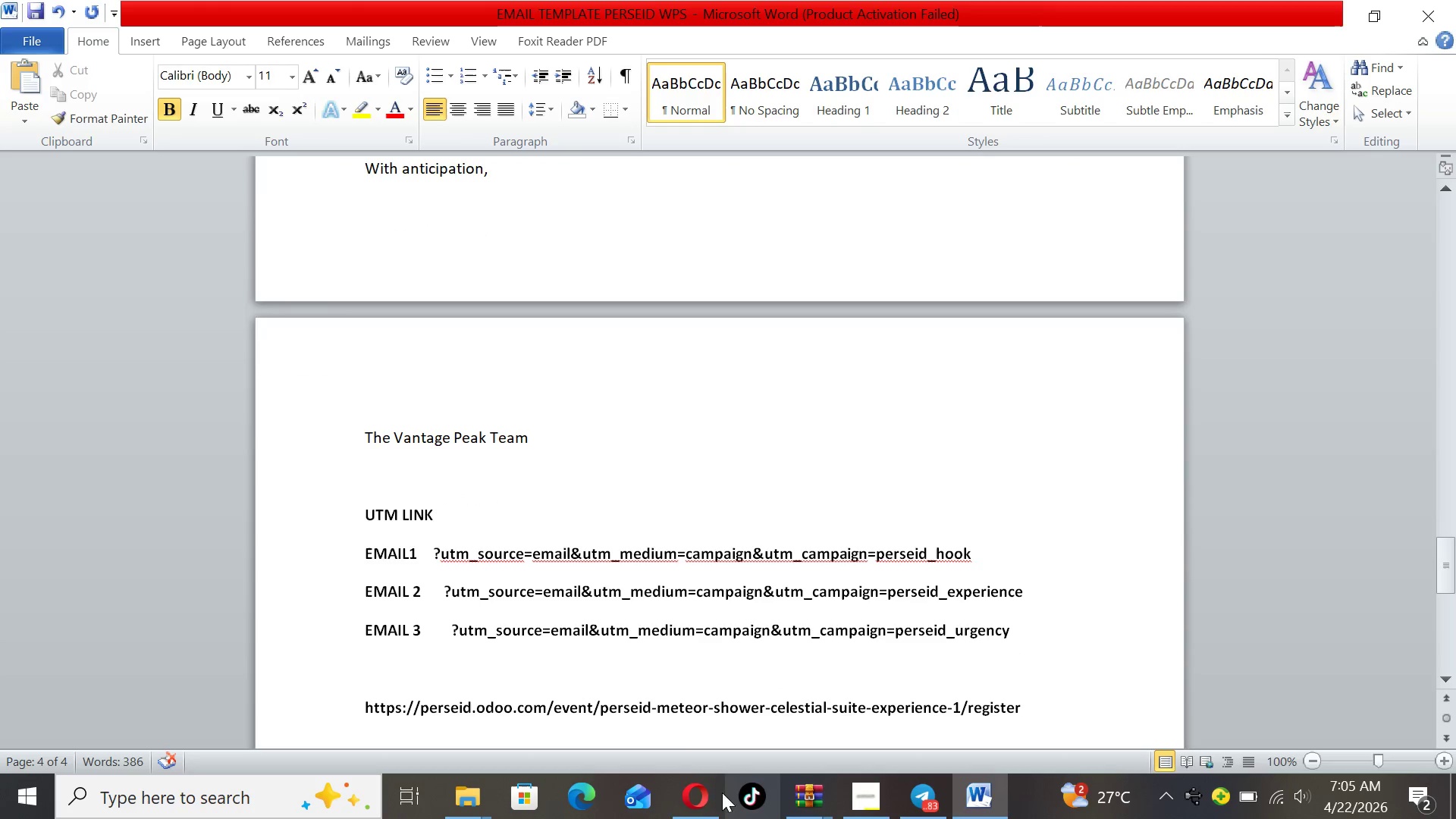 
left_click([693, 798])
 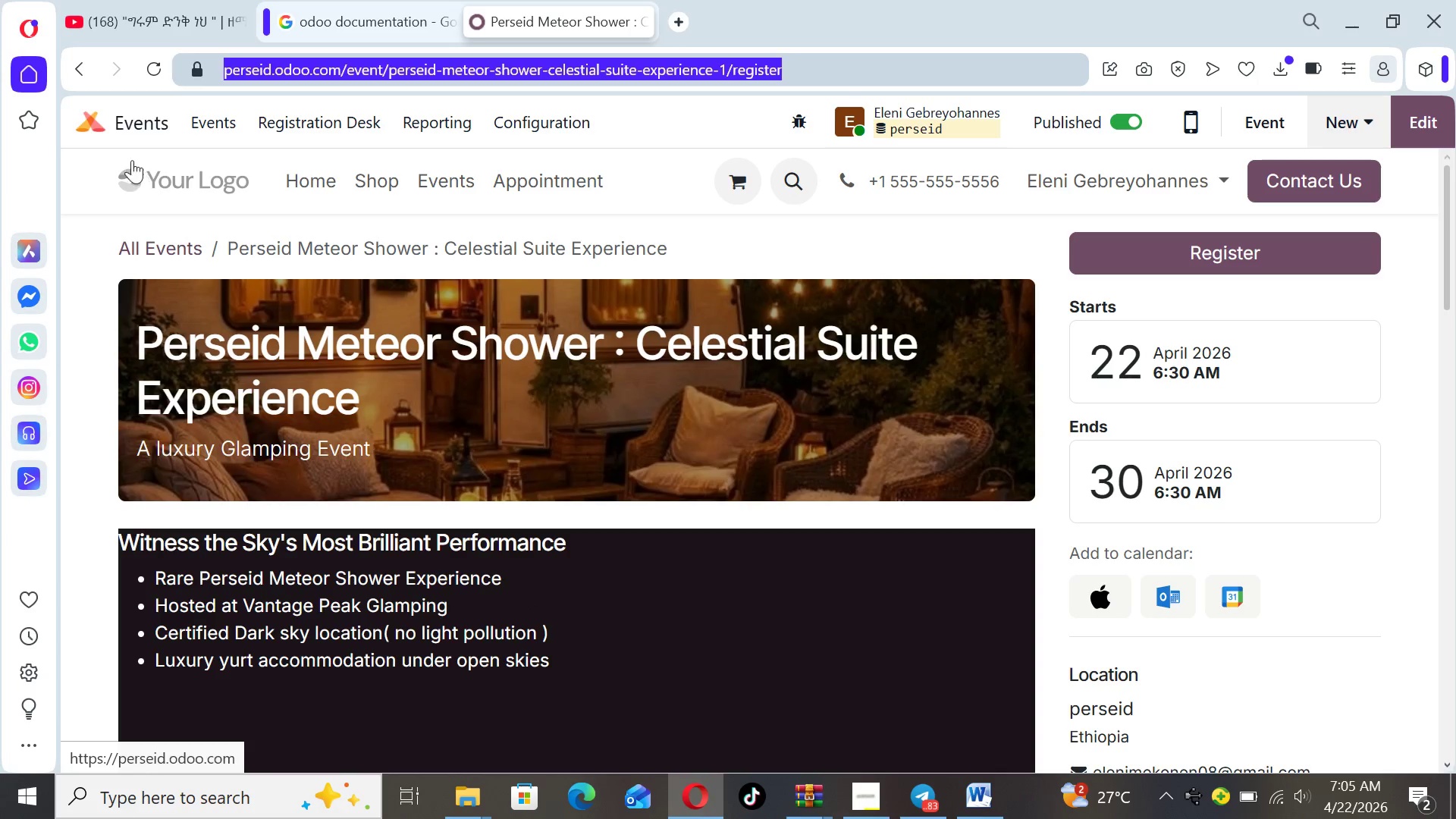 
left_click([100, 108])
 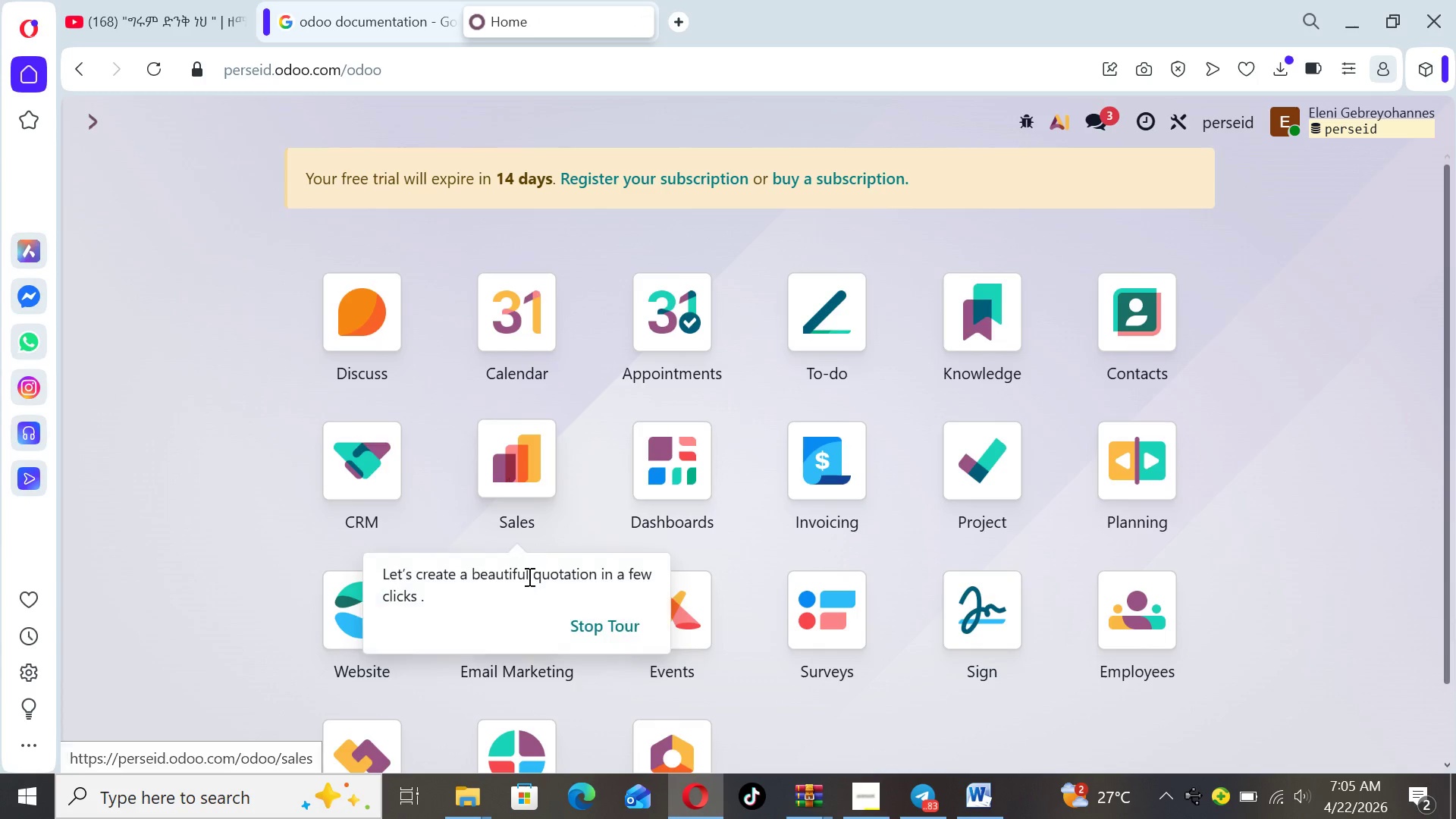 
mouse_move([538, 665])
 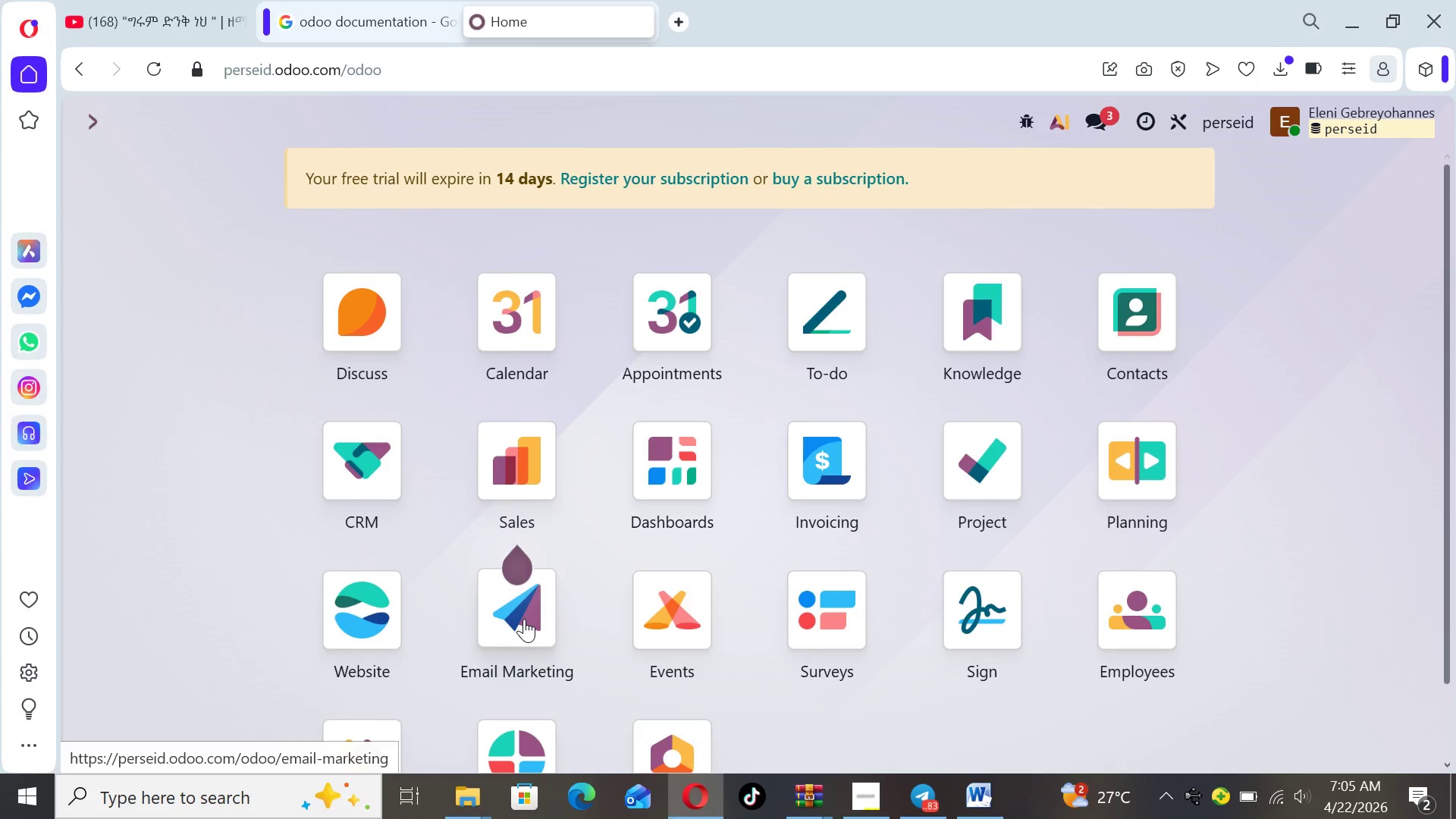 
double_click([524, 619])
 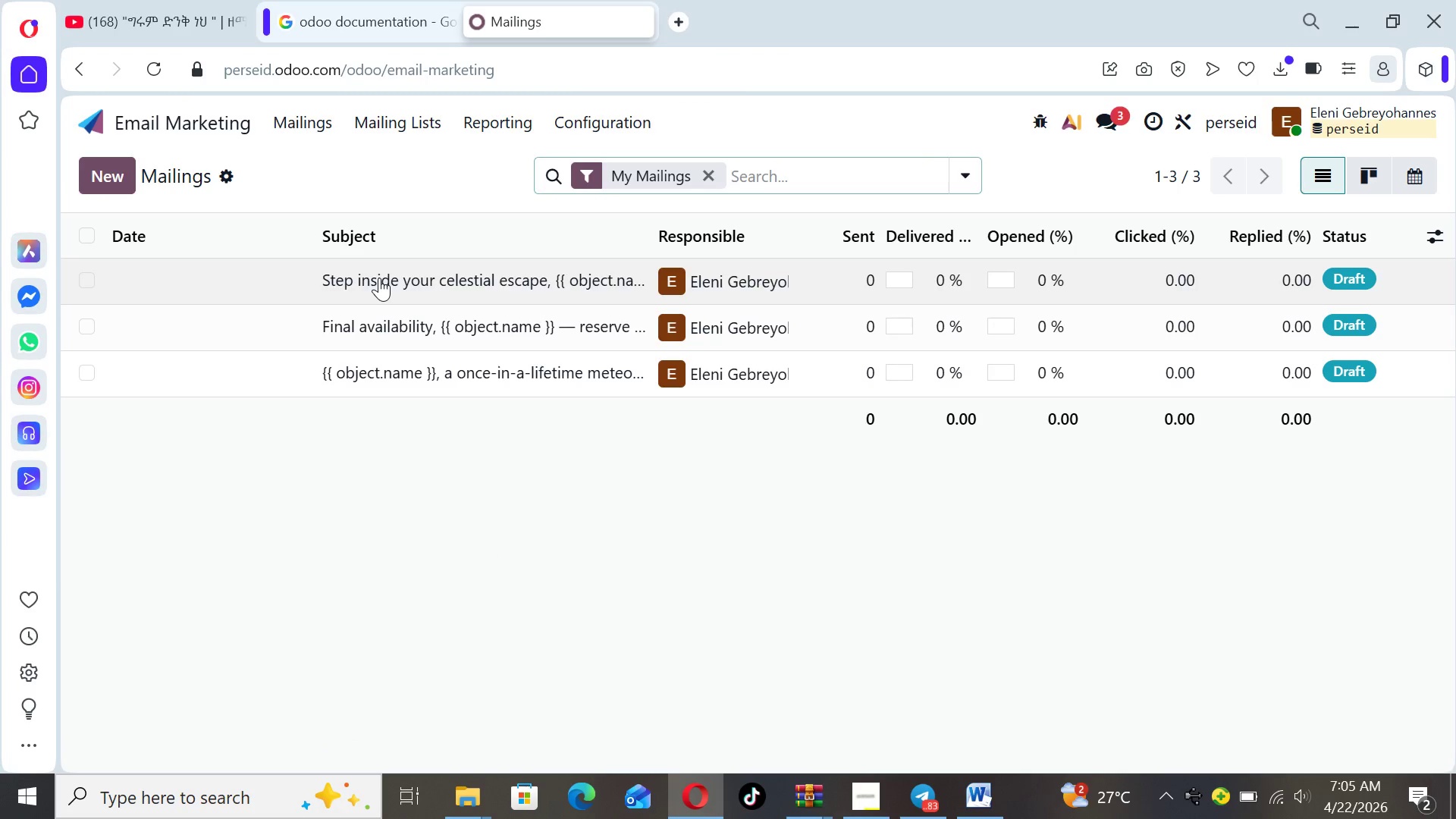 
left_click([379, 278])
 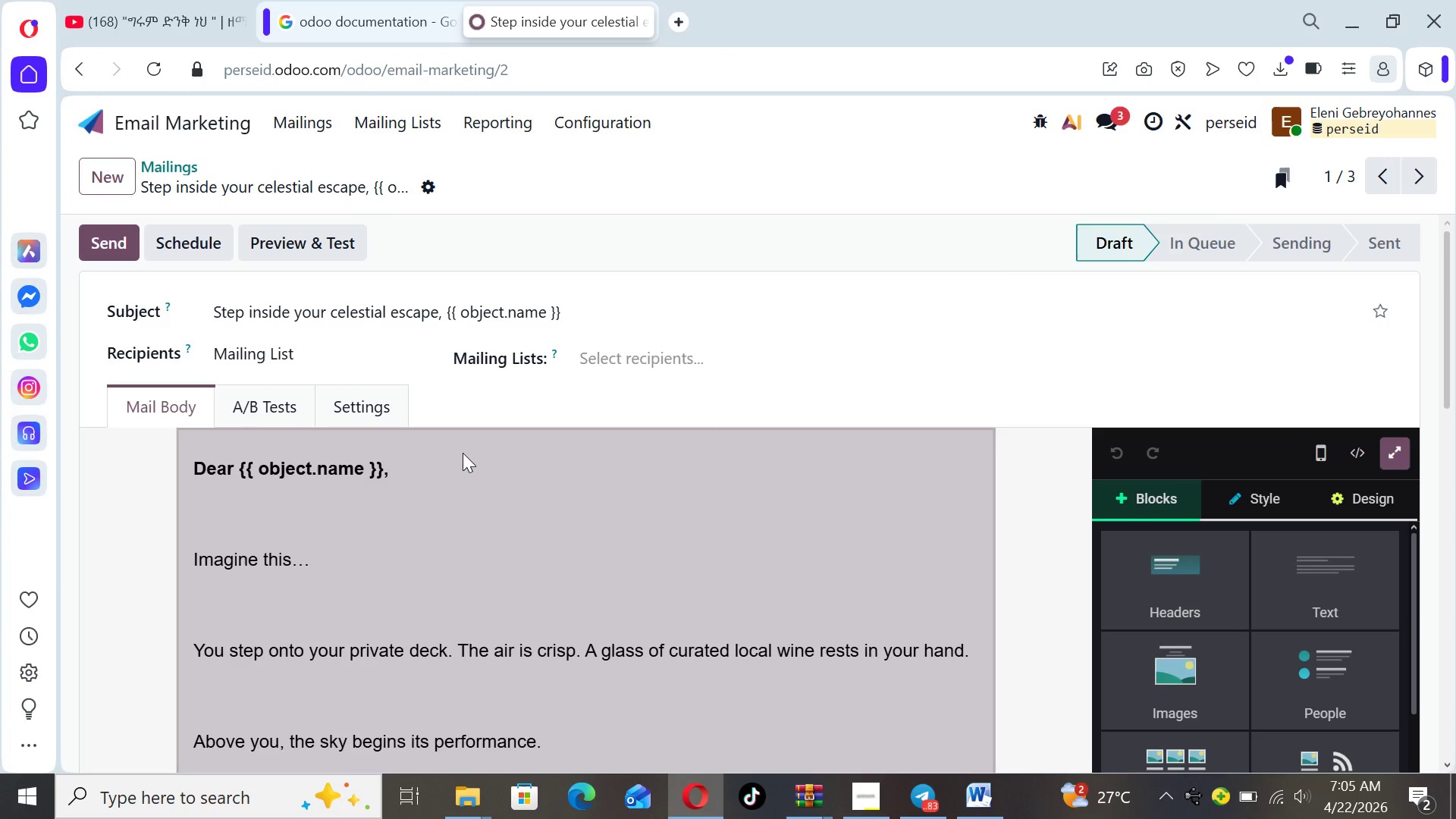 
wait(8.91)
 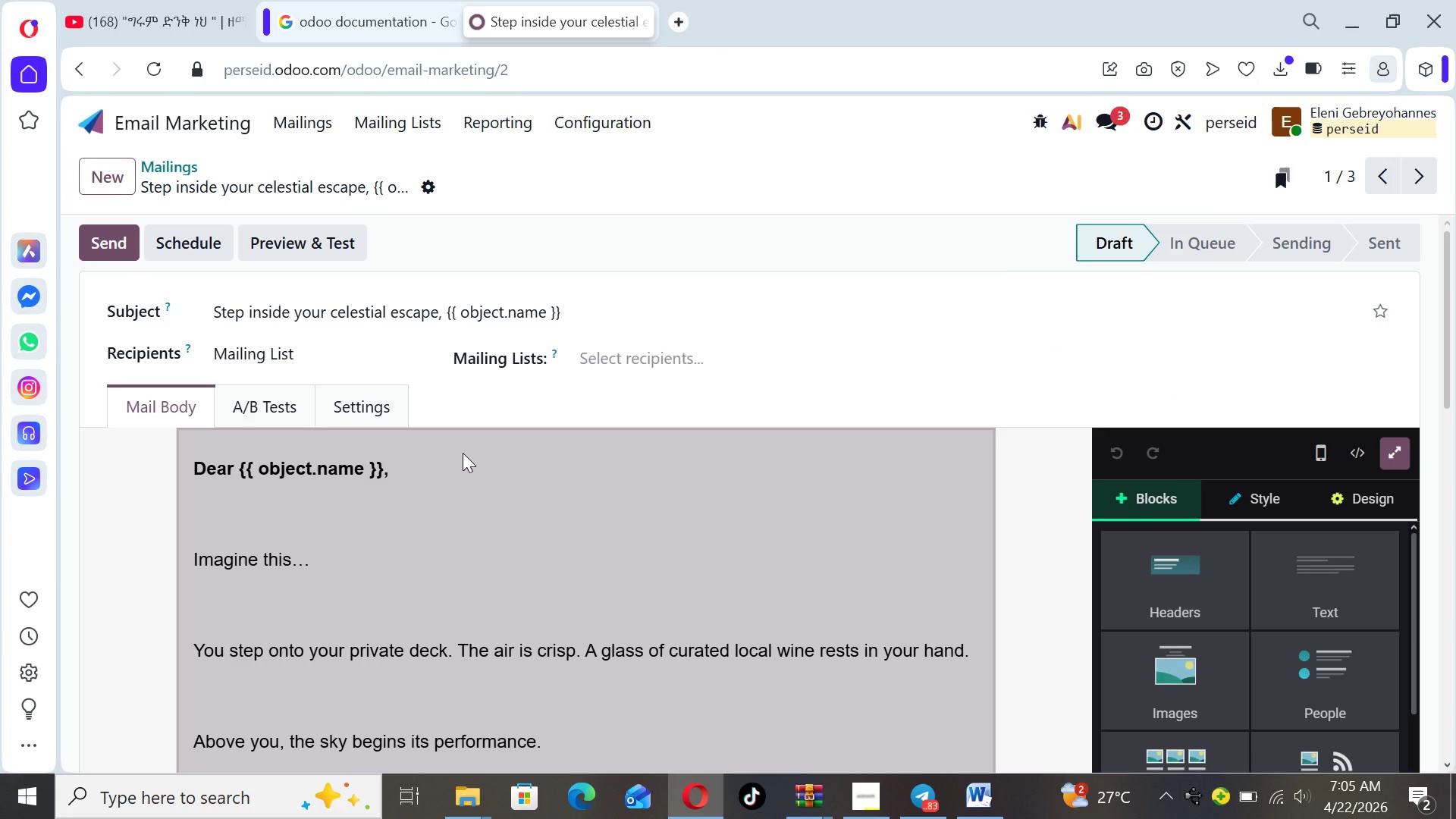 
left_click_drag(start_coordinate=[1451, 386], to_coordinate=[1455, 642])
 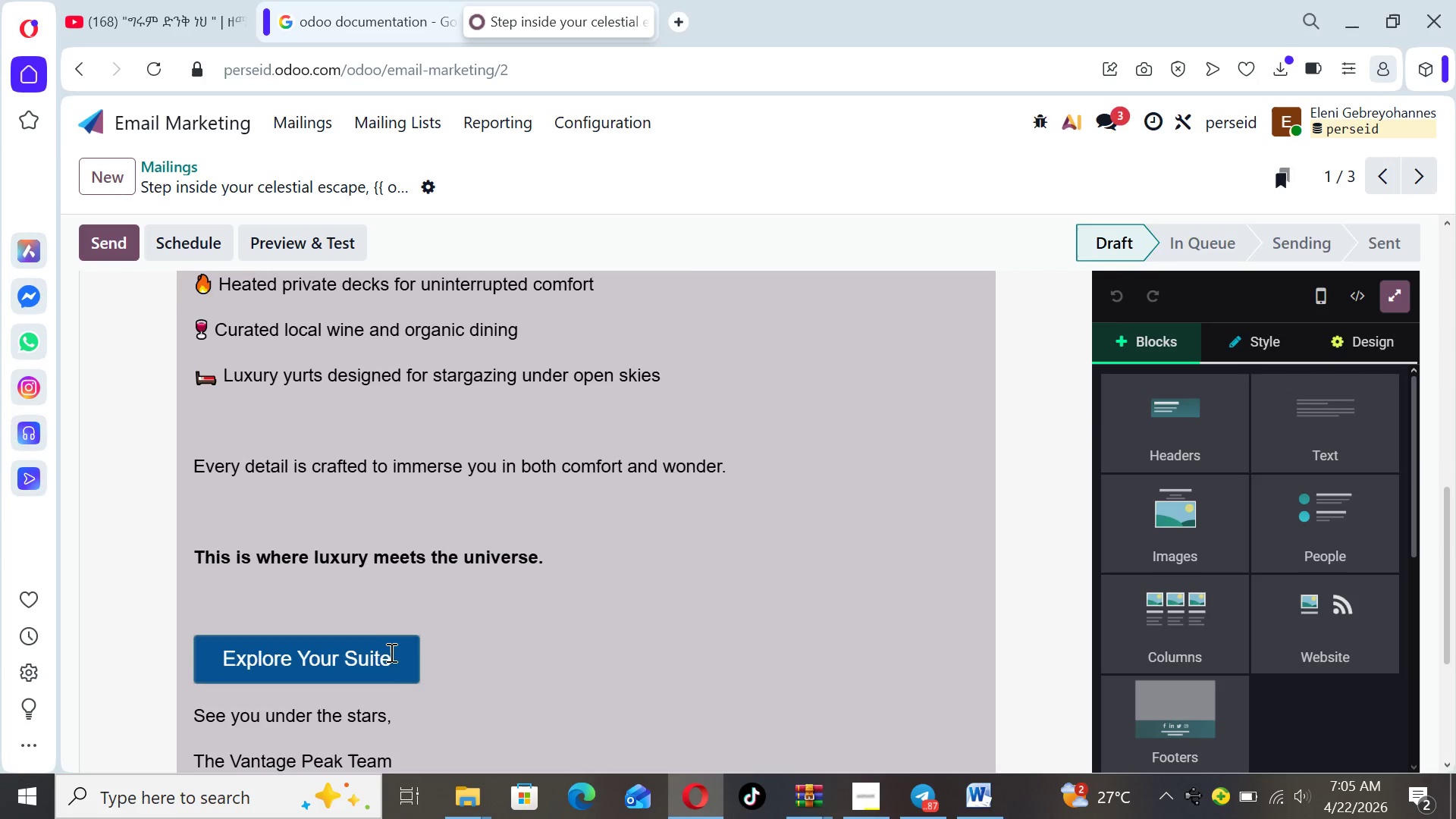 
left_click([403, 657])
 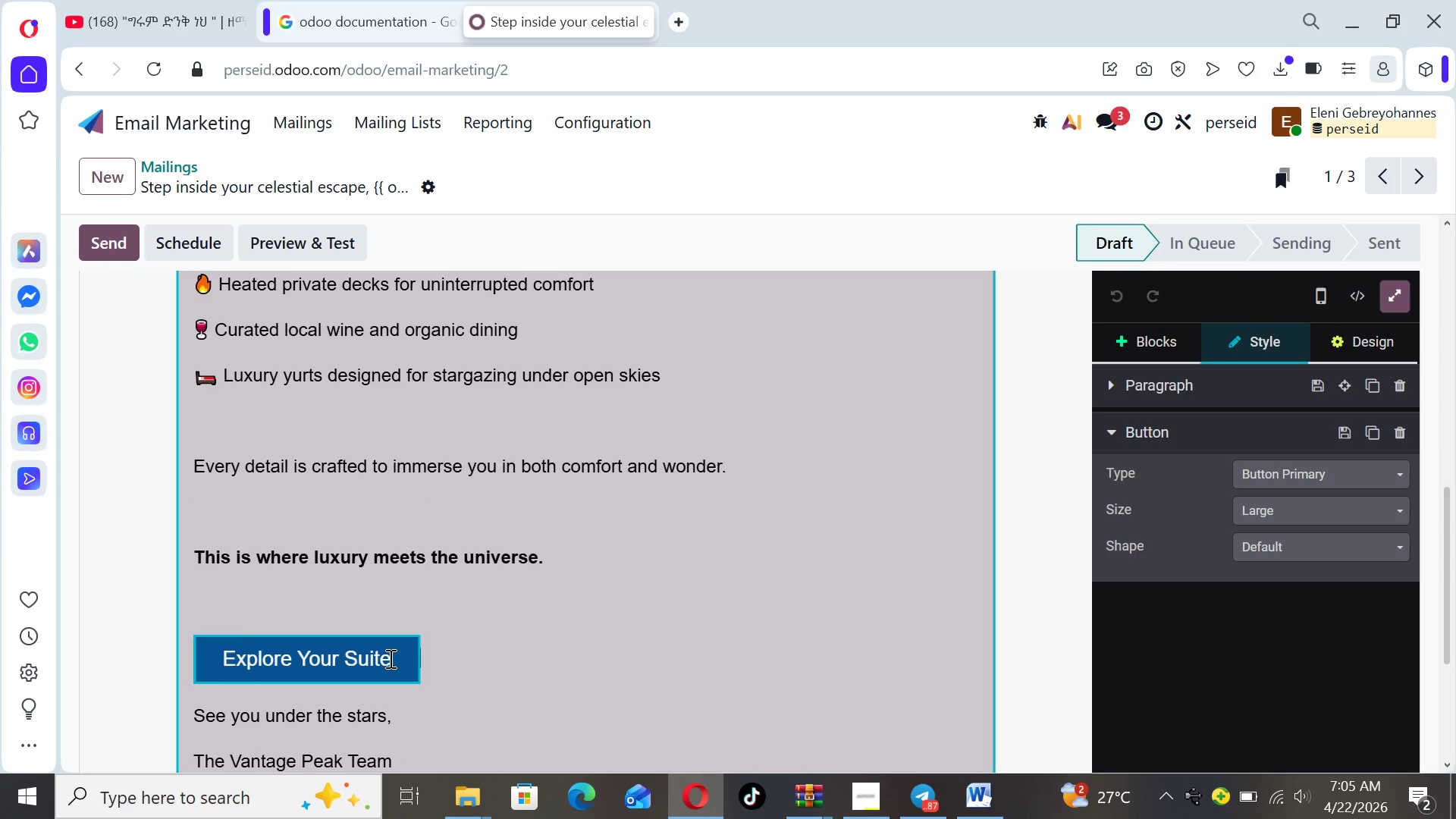 
left_click([380, 658])
 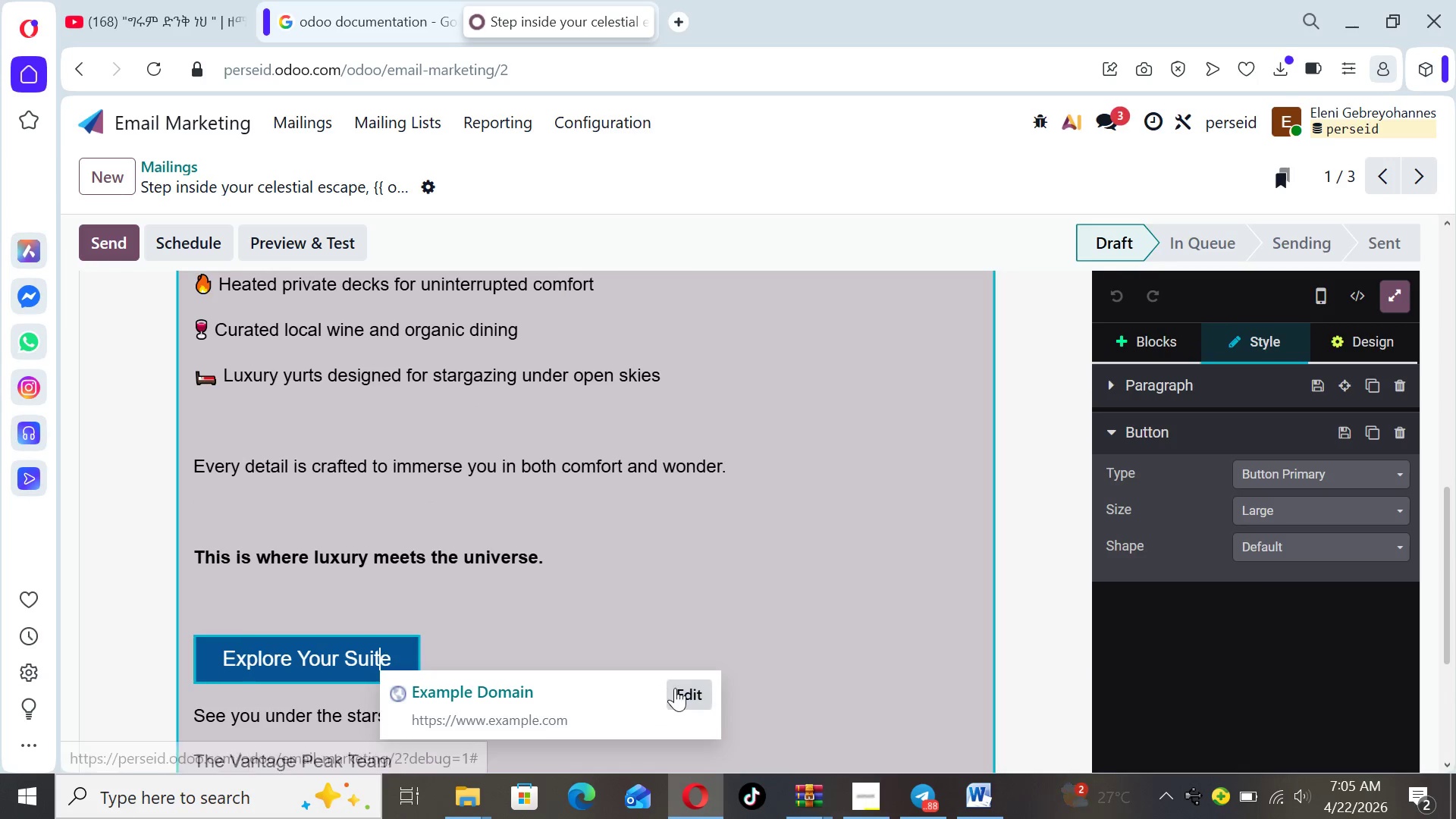 
left_click([677, 689])
 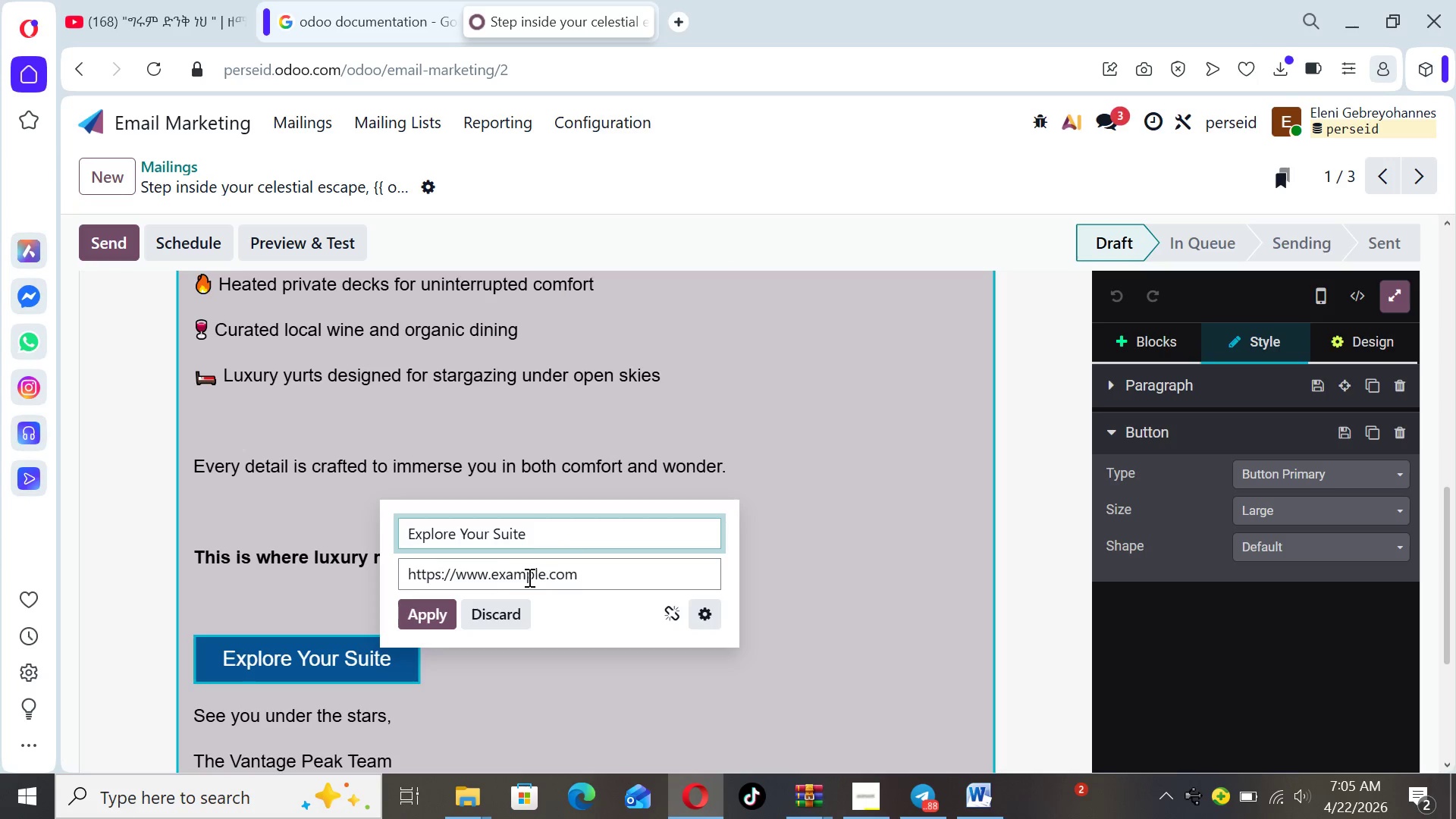 
wait(5.36)
 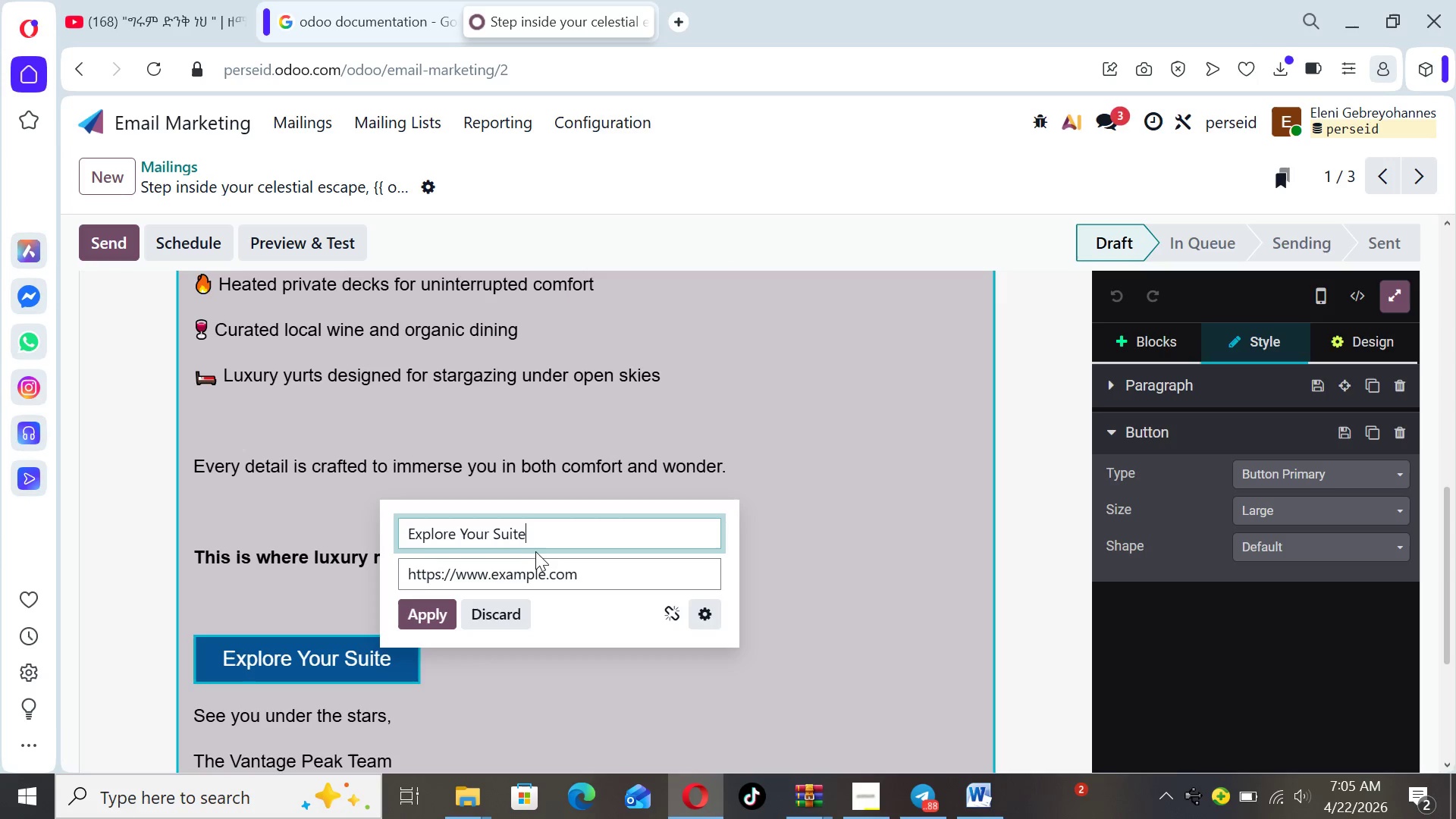 
left_click_drag(start_coordinate=[580, 573], to_coordinate=[585, 571])
 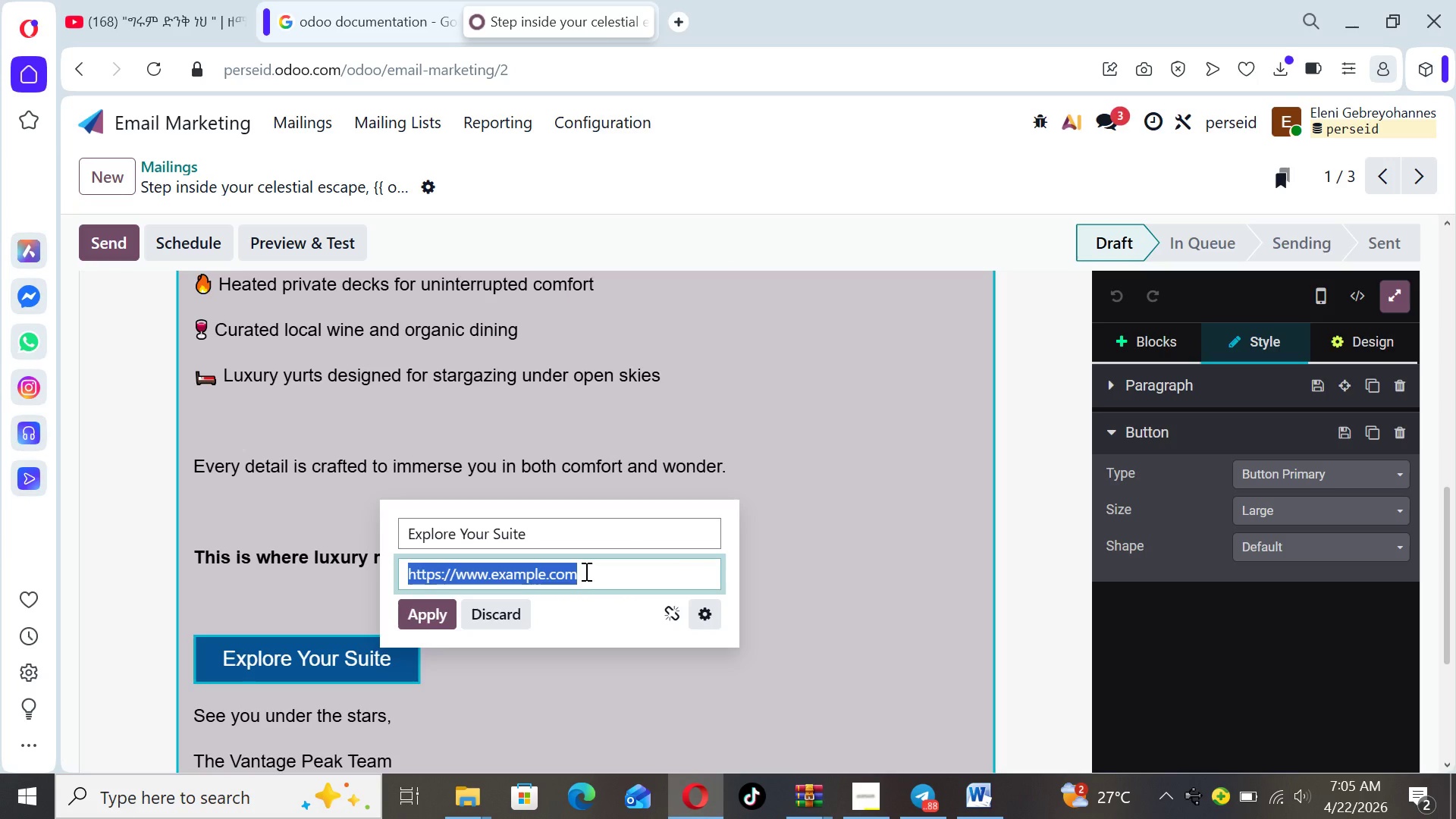 
left_click([585, 571])
 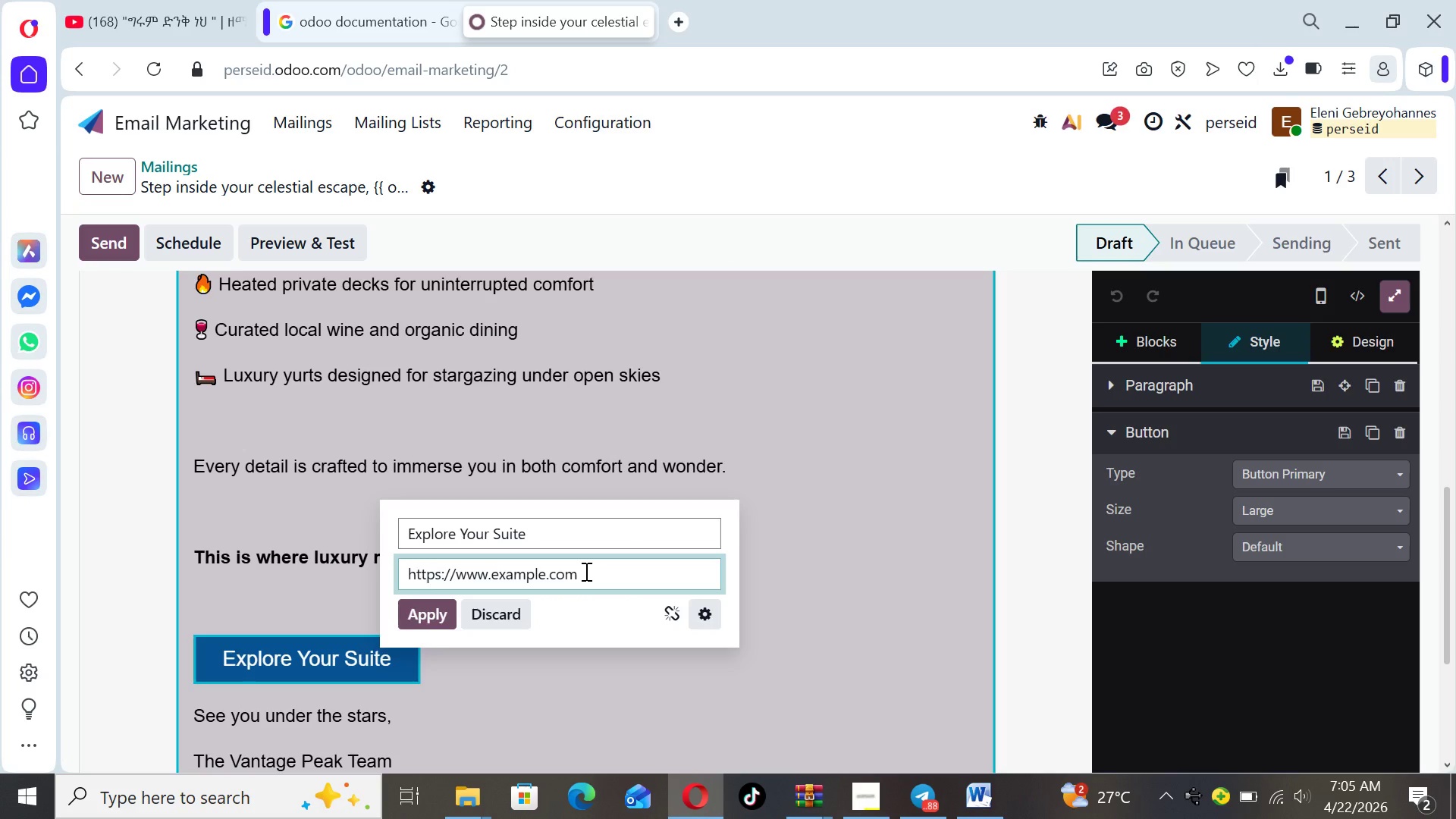 
hold_key(key=Backspace, duration=0.97)
 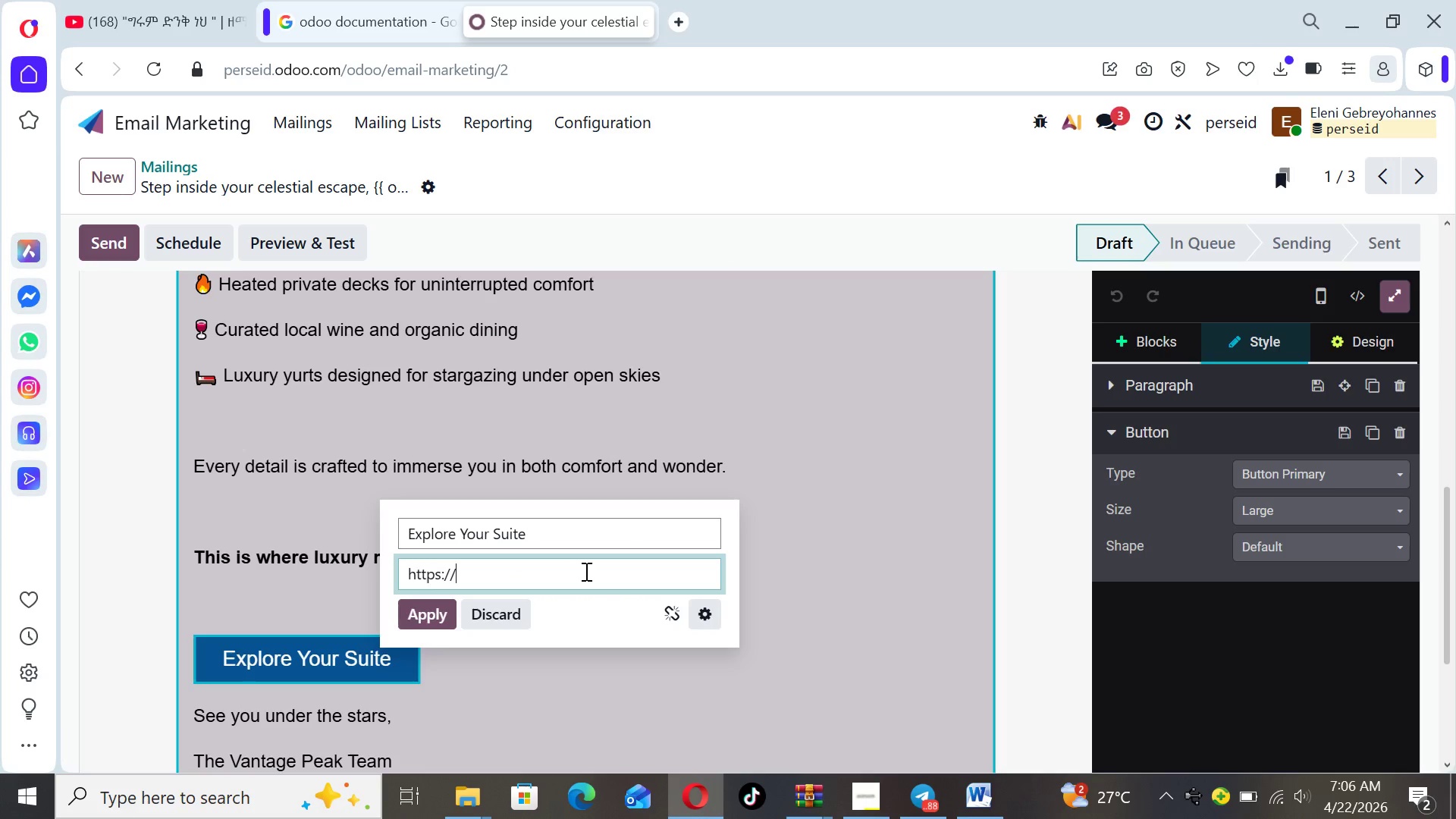 
key(Control+ControlLeft)
 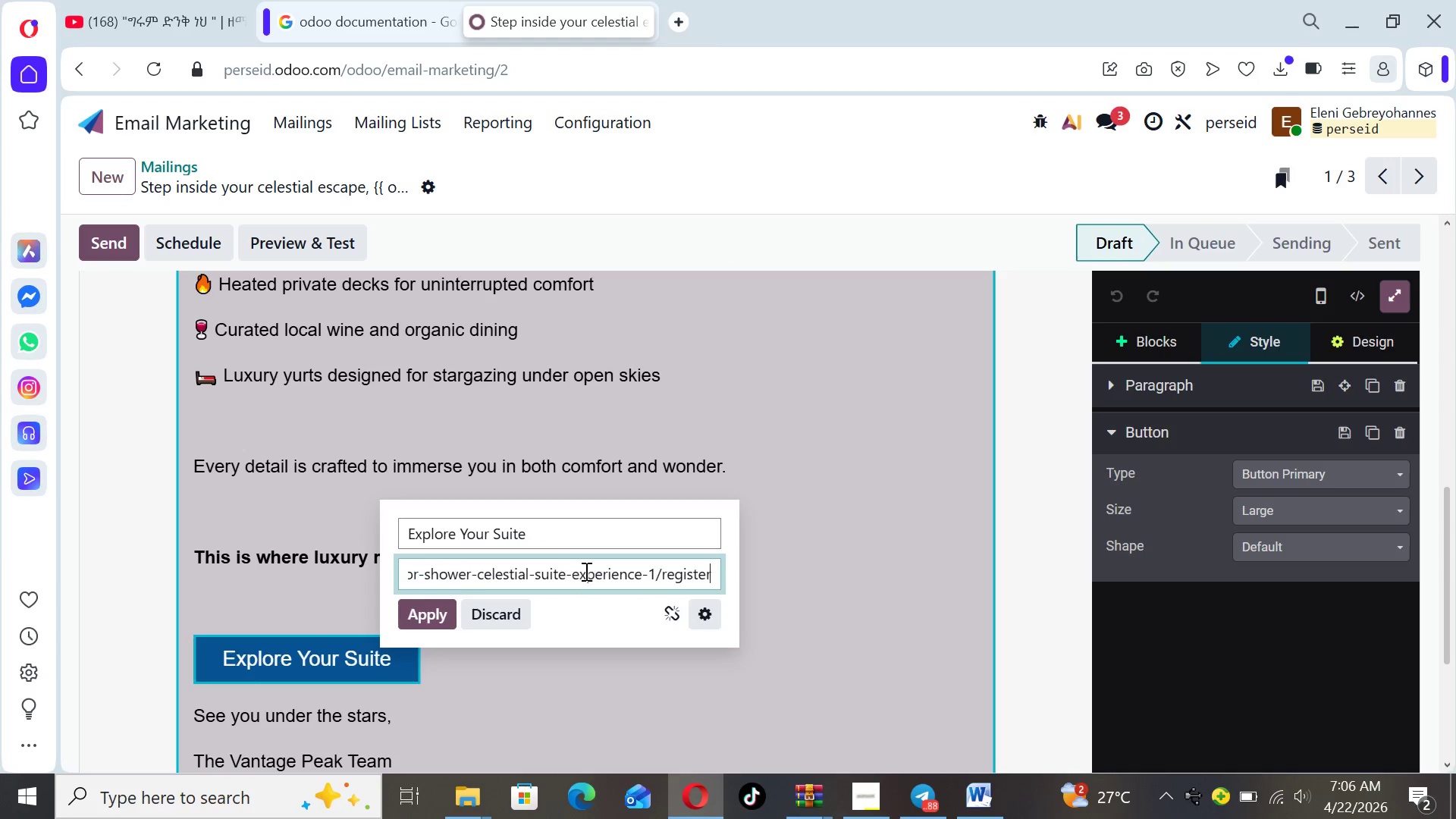 
key(Control+V)
 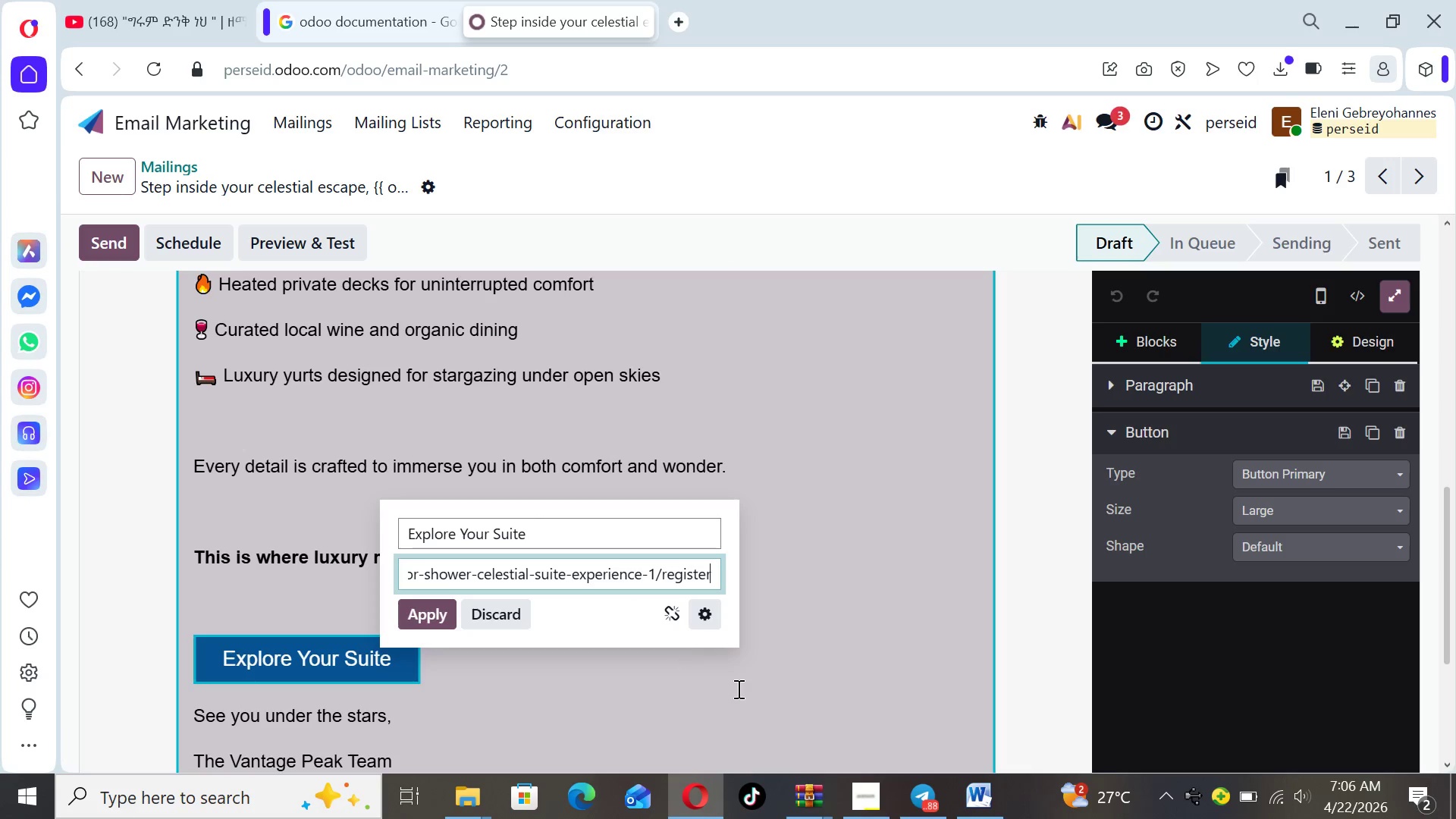 
mouse_move([915, 788])
 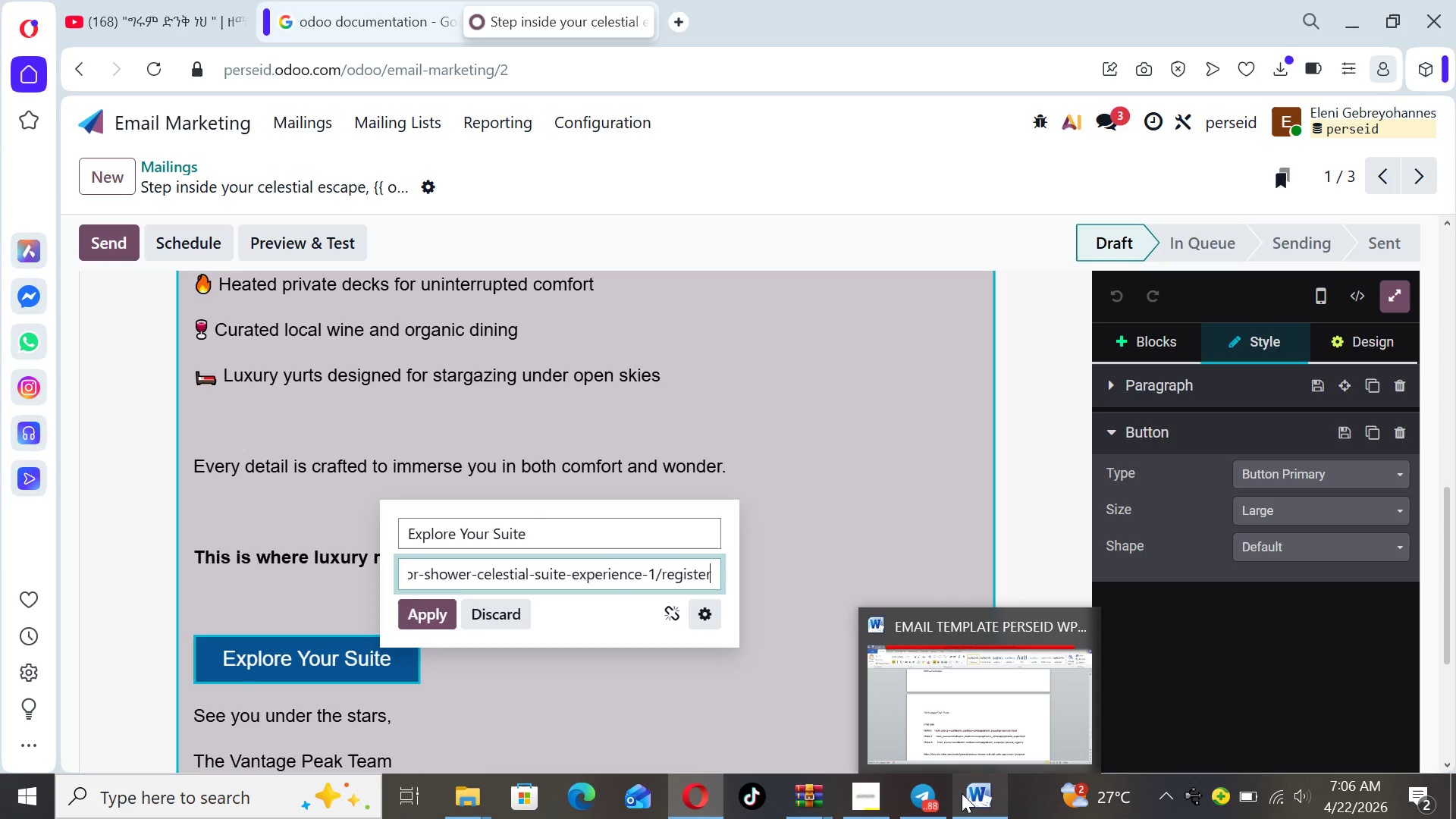 
left_click([962, 793])
 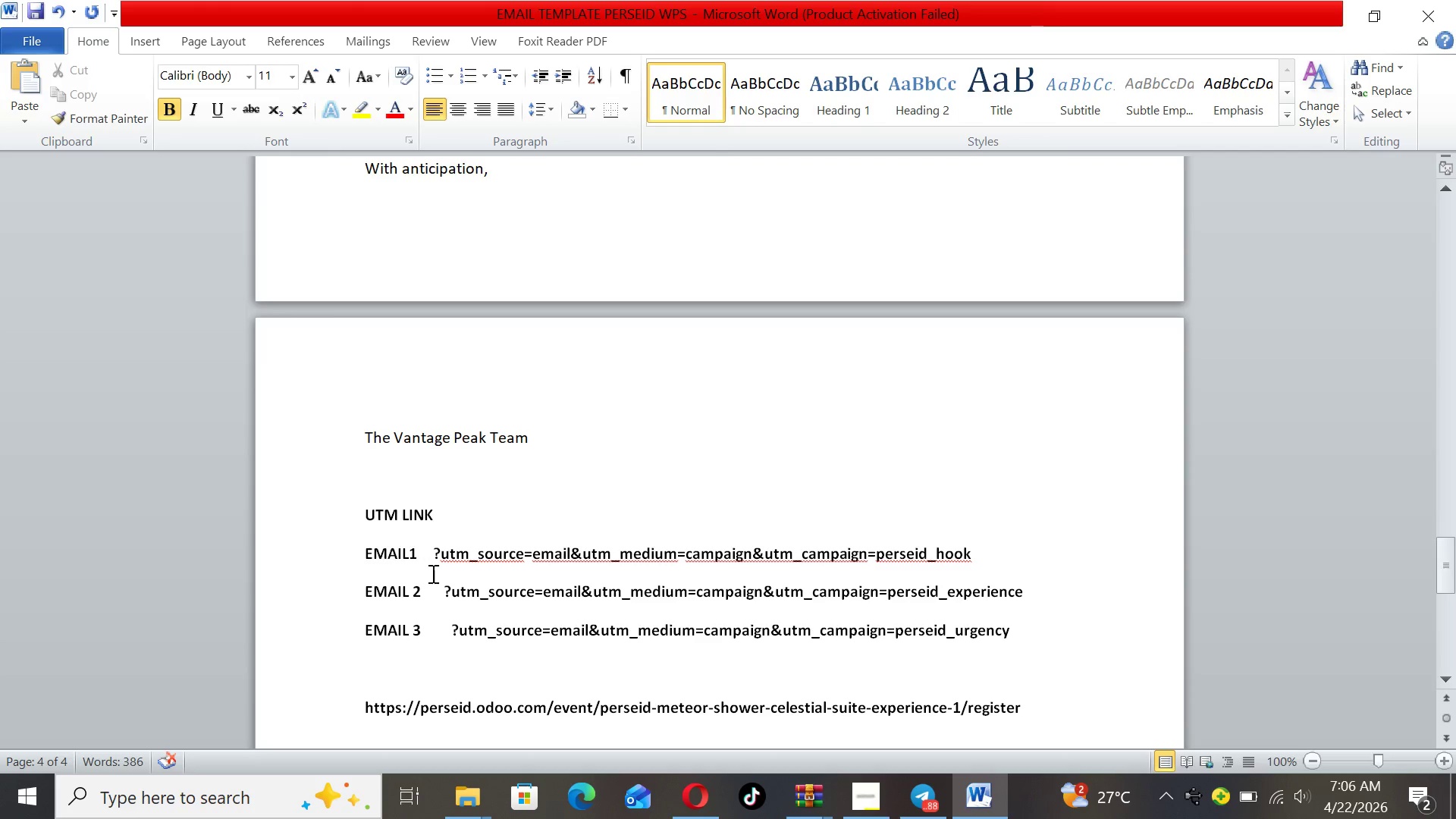 
wait(5.78)
 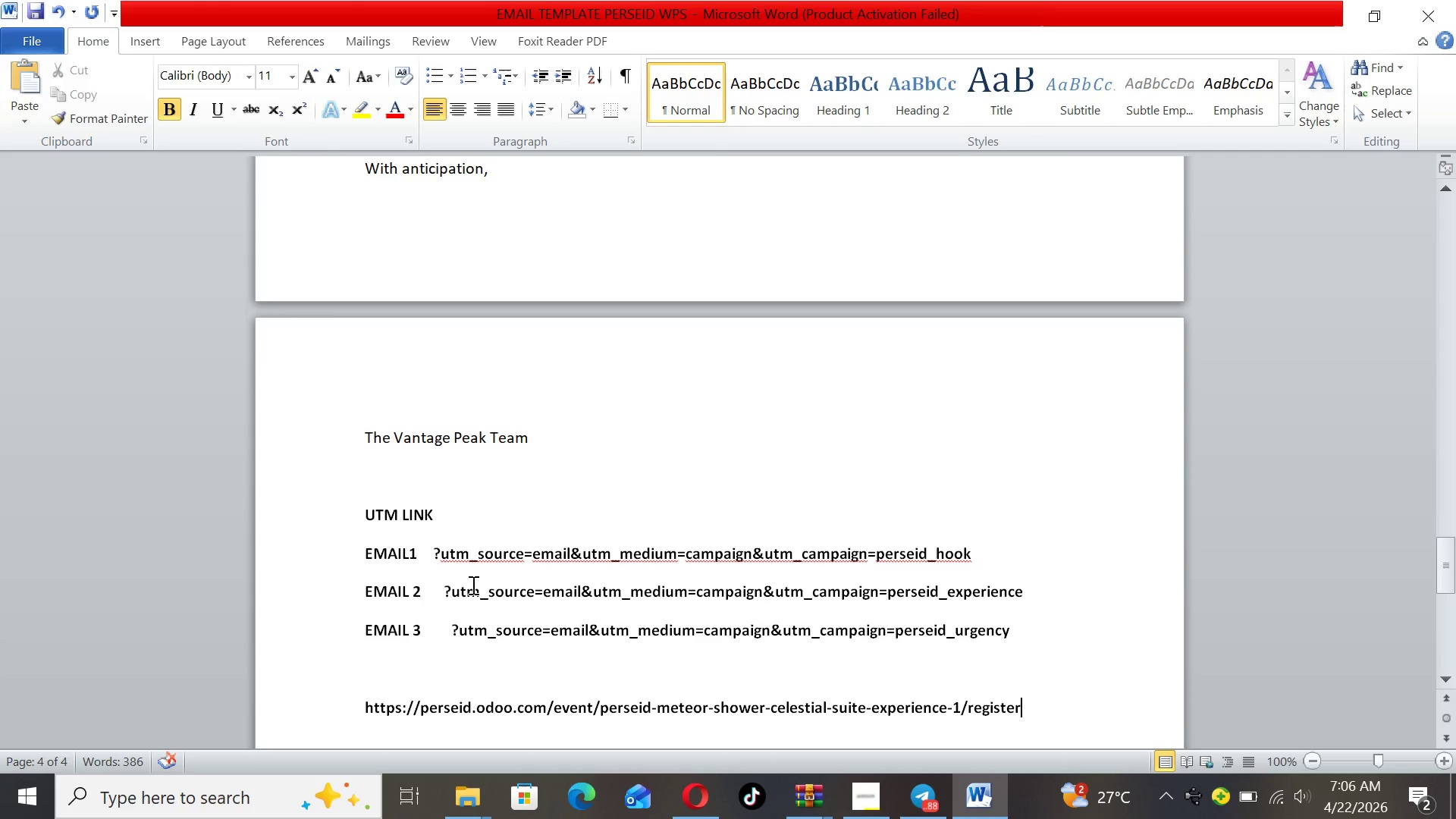 
left_click_drag(start_coordinate=[447, 632], to_coordinate=[729, 644])
 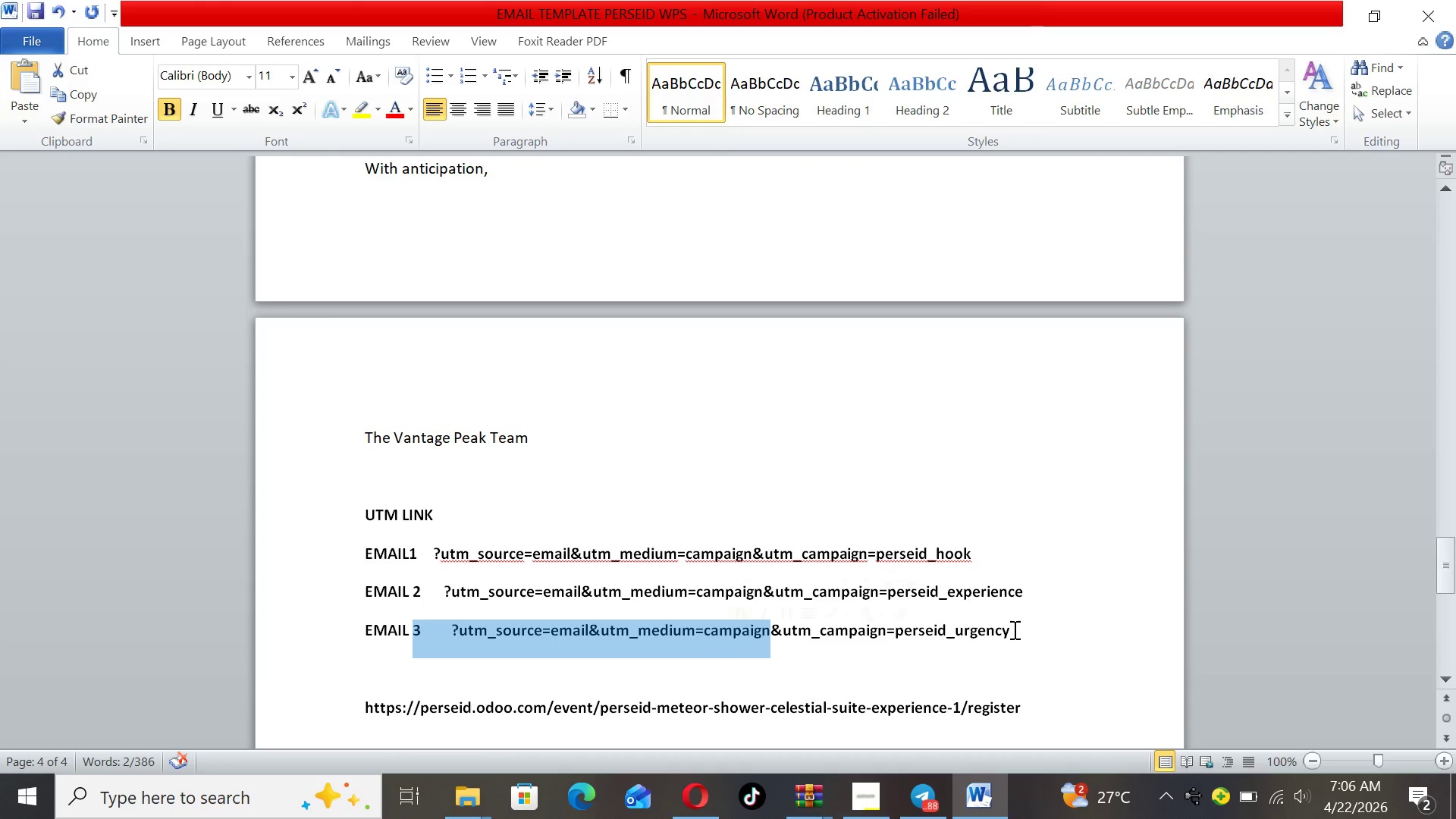 
left_click_drag(start_coordinate=[1009, 629], to_coordinate=[454, 629])
 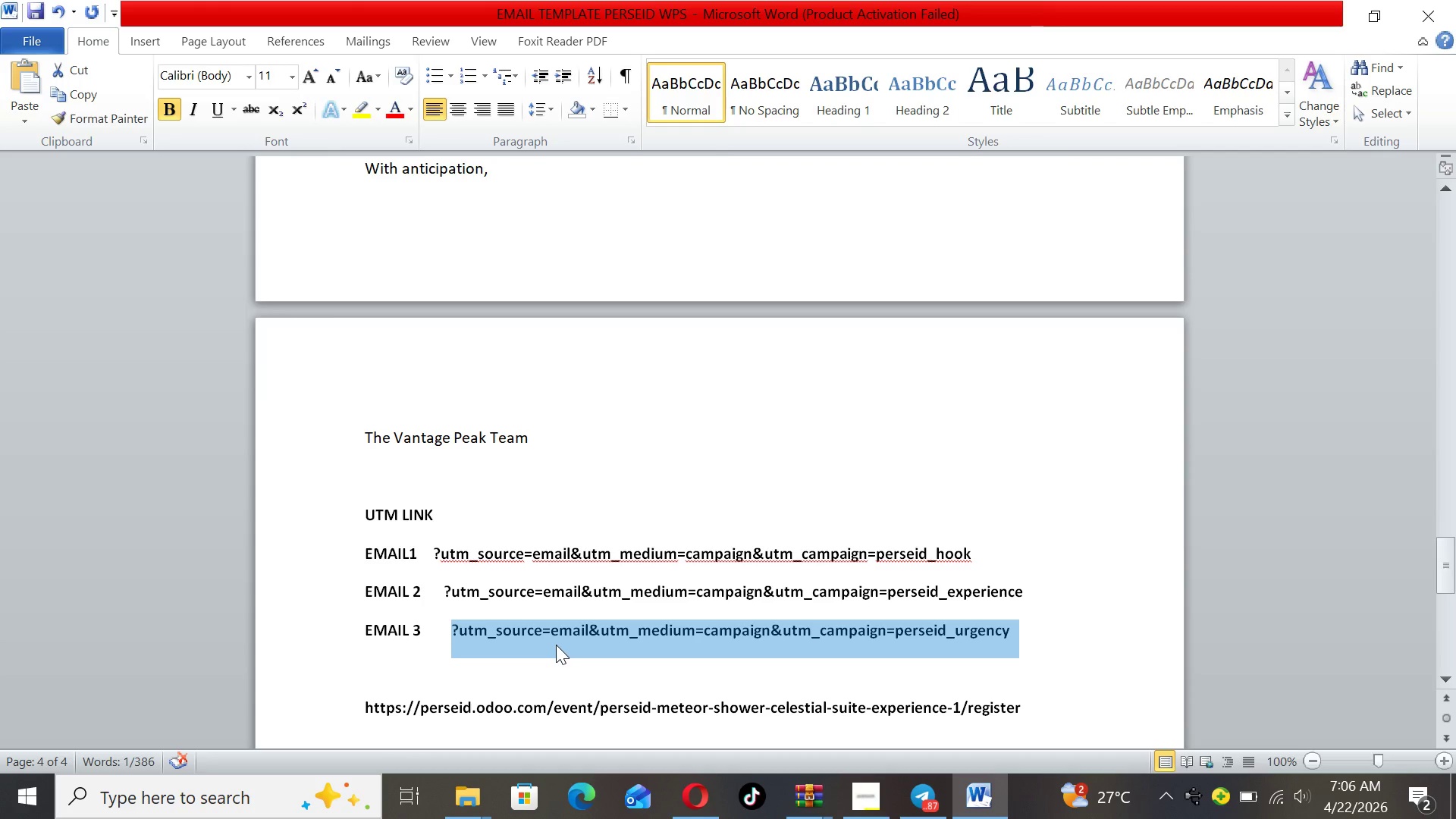 
right_click([556, 645])
 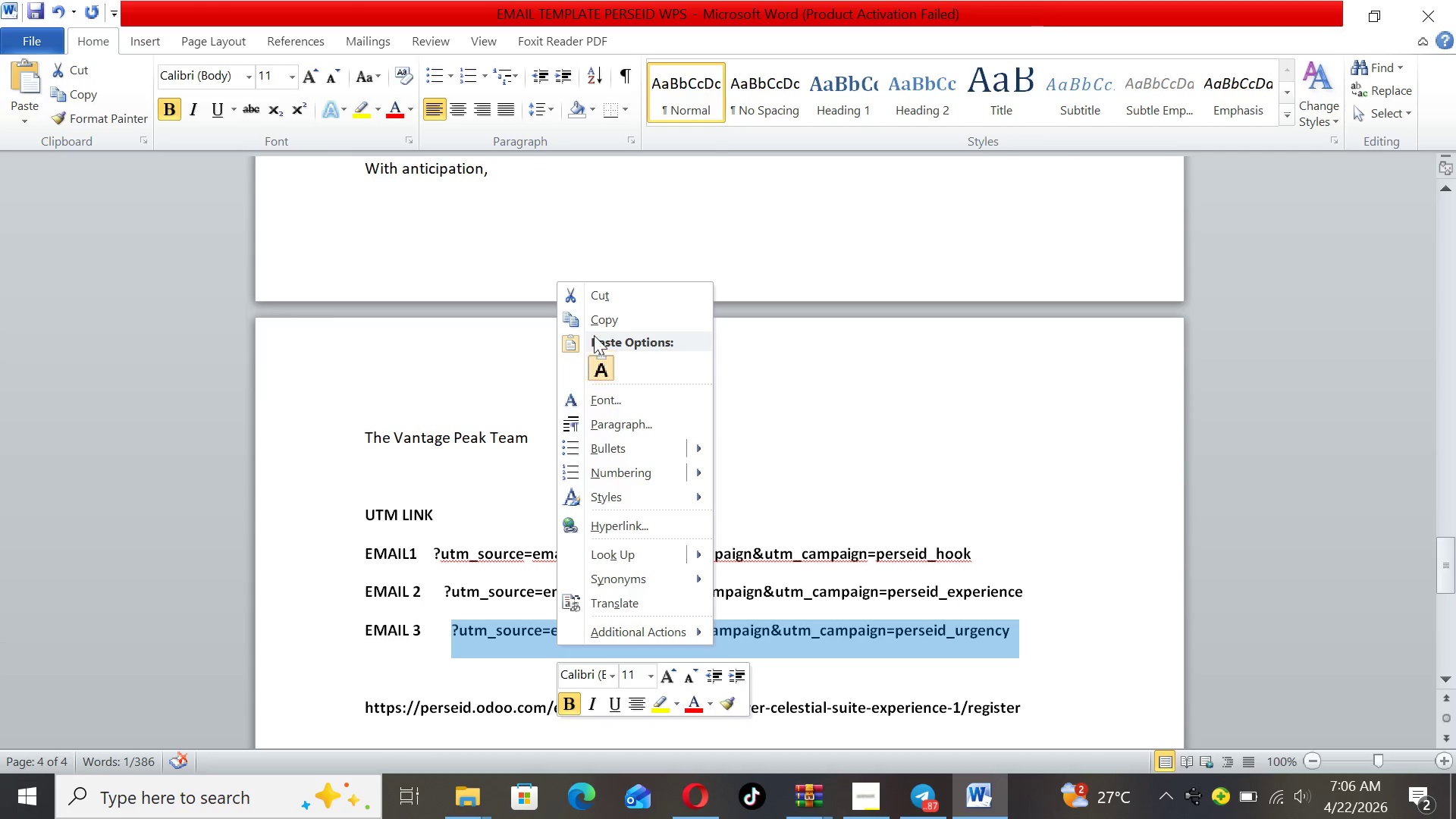 
left_click([589, 321])
 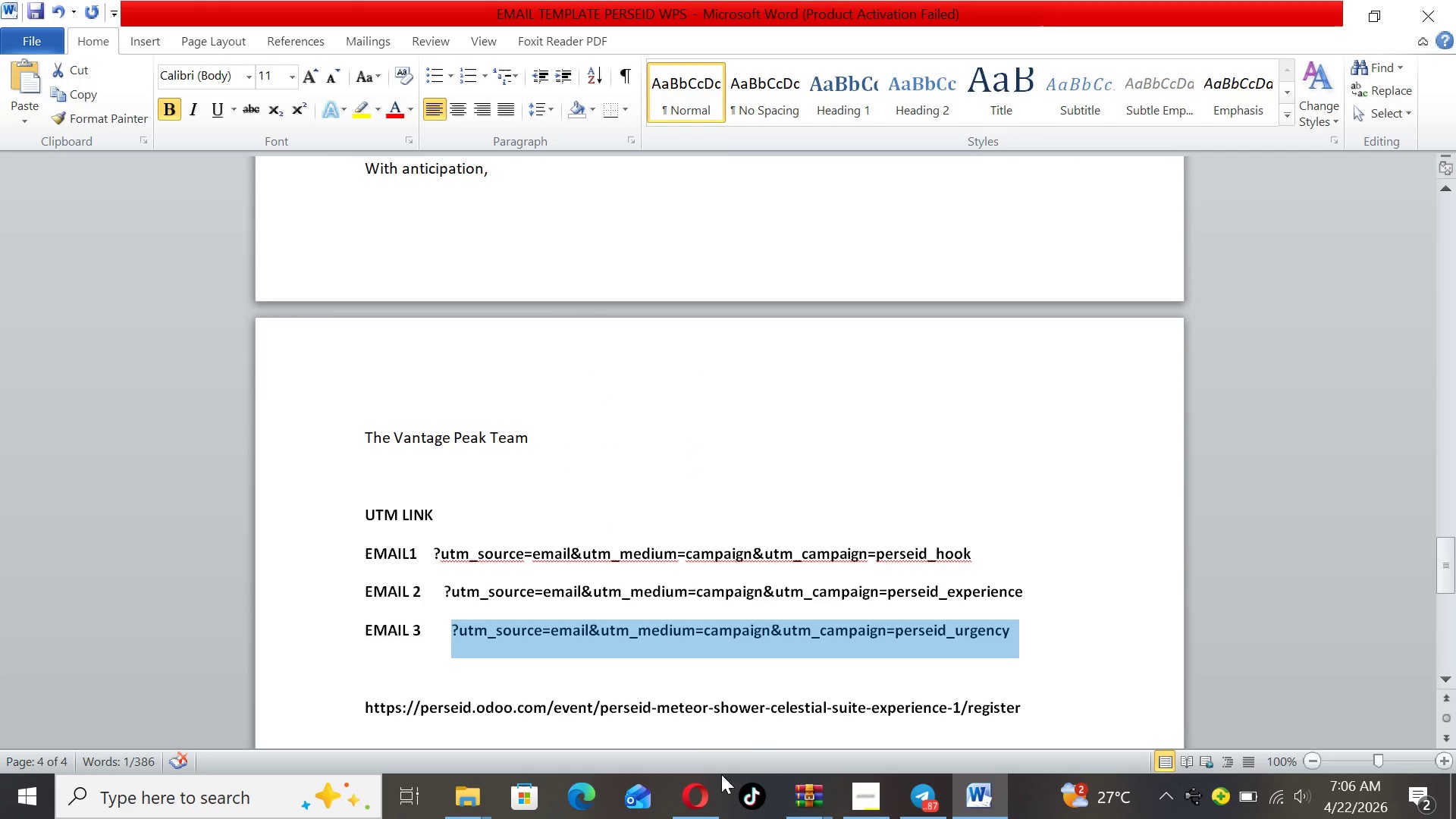 
left_click([689, 796])
 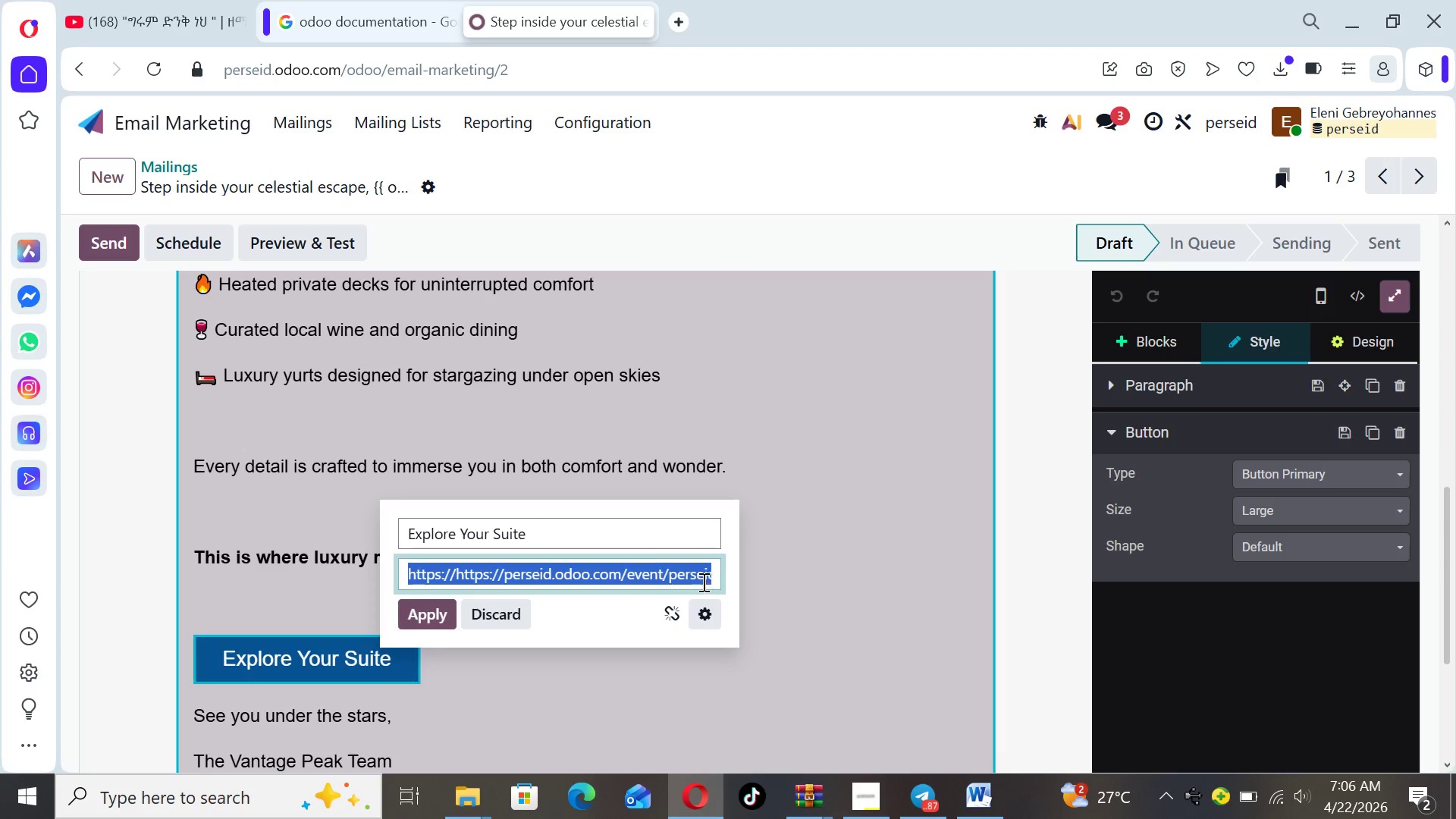 
left_click([698, 576])
 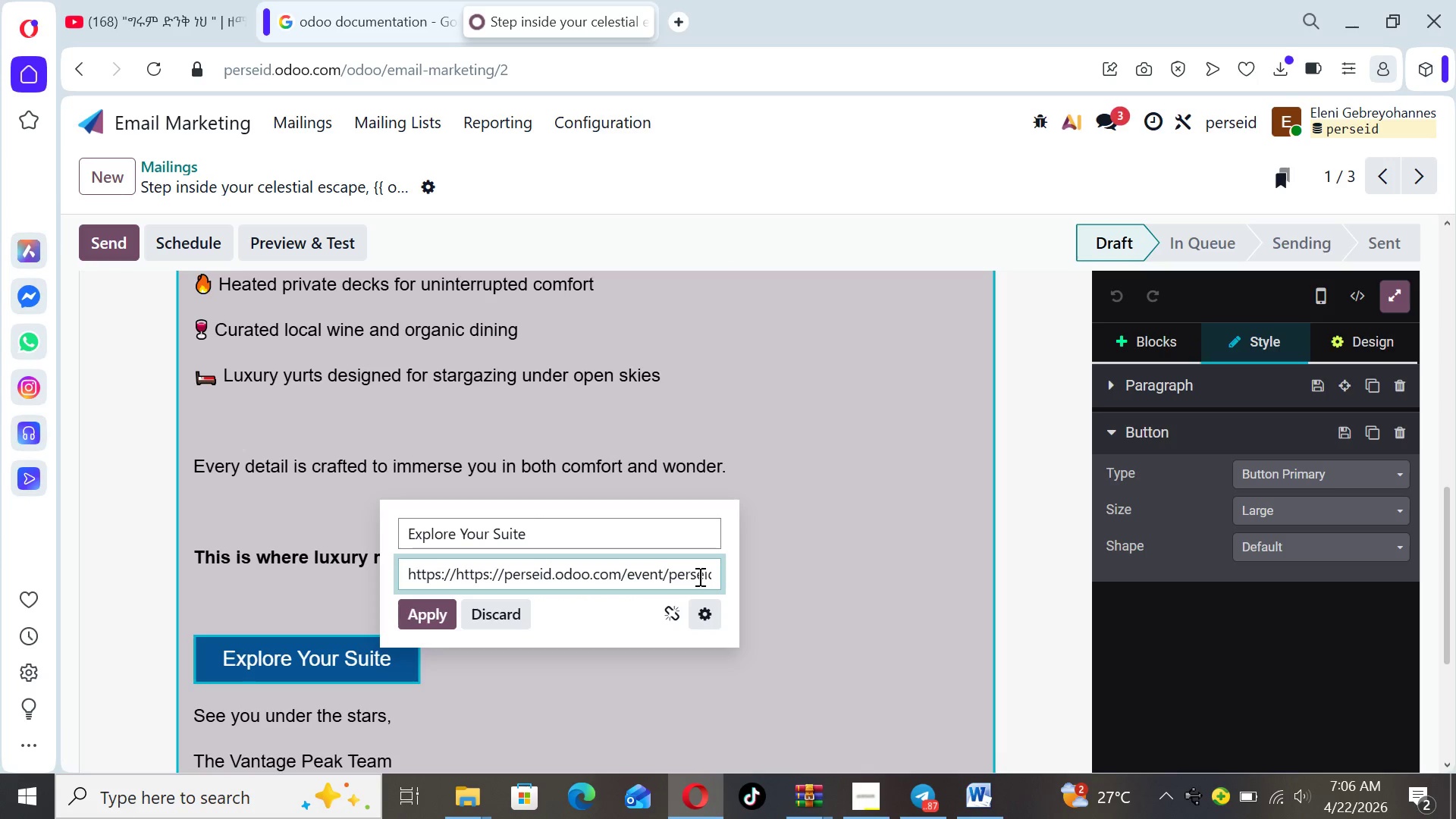 
hold_key(key=ArrowRight, duration=1.5)
 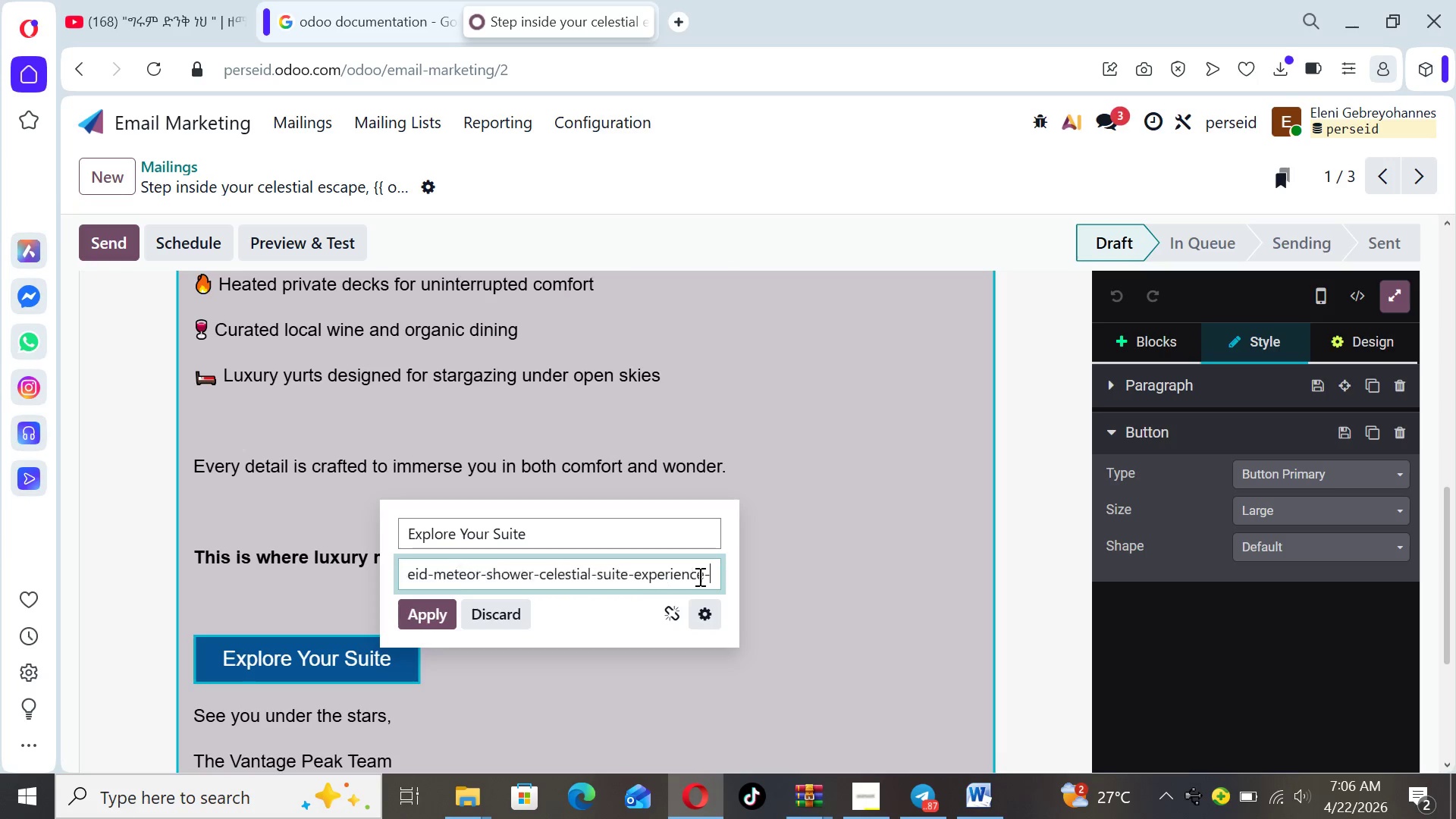 
hold_key(key=ArrowRight, duration=1.36)
 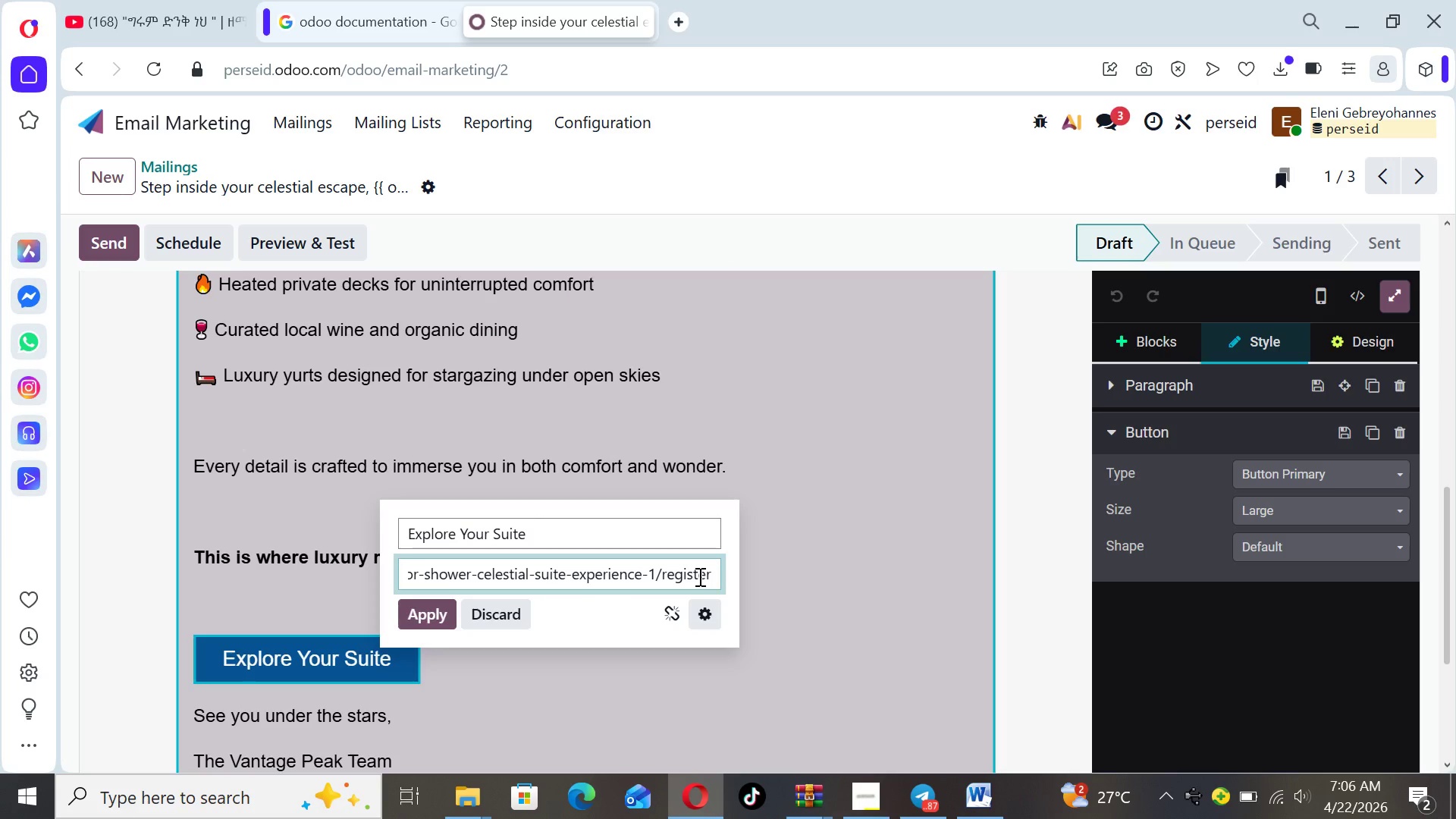 
key(Control+ControlLeft)
 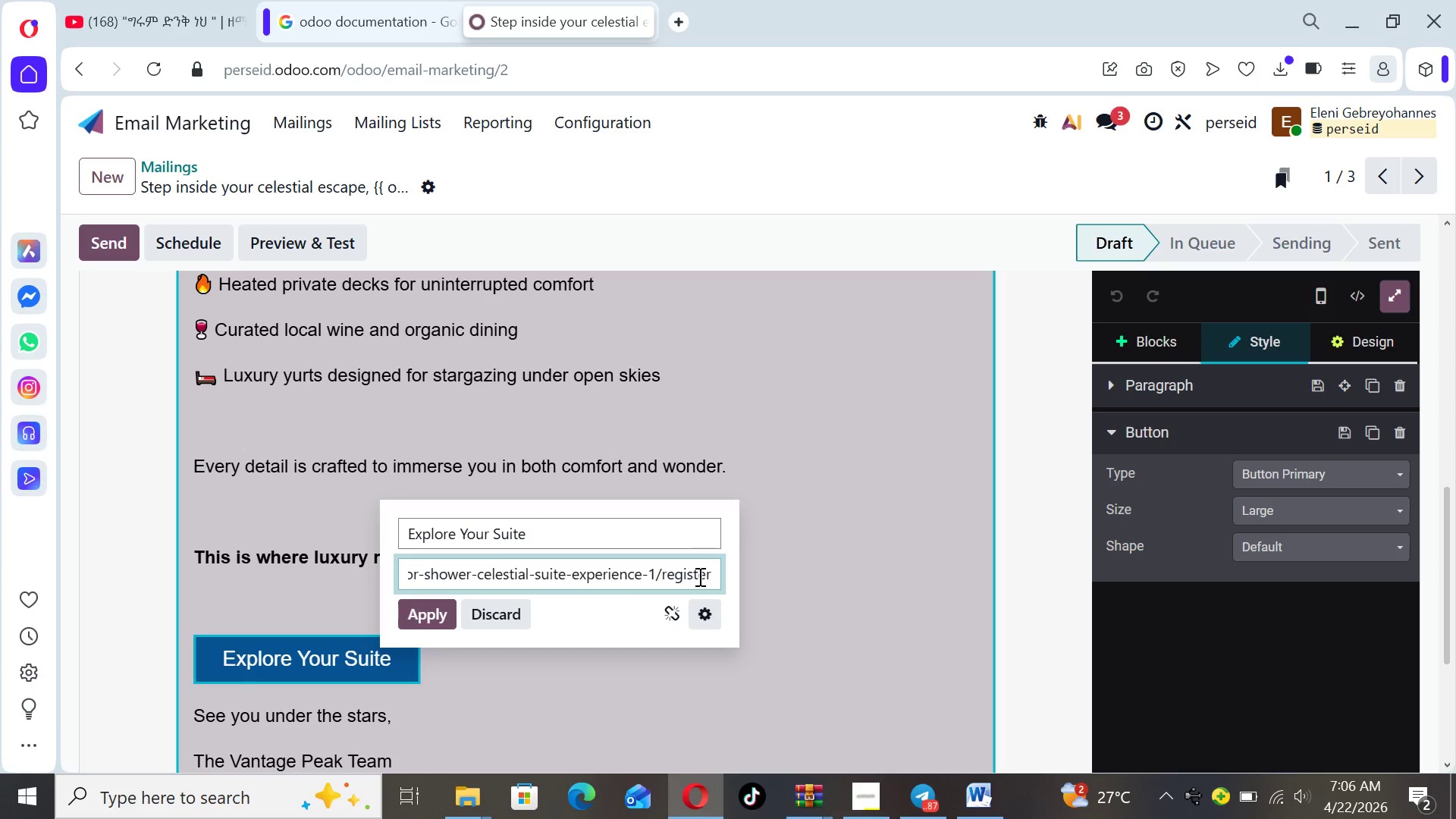 
key(Control+V)
 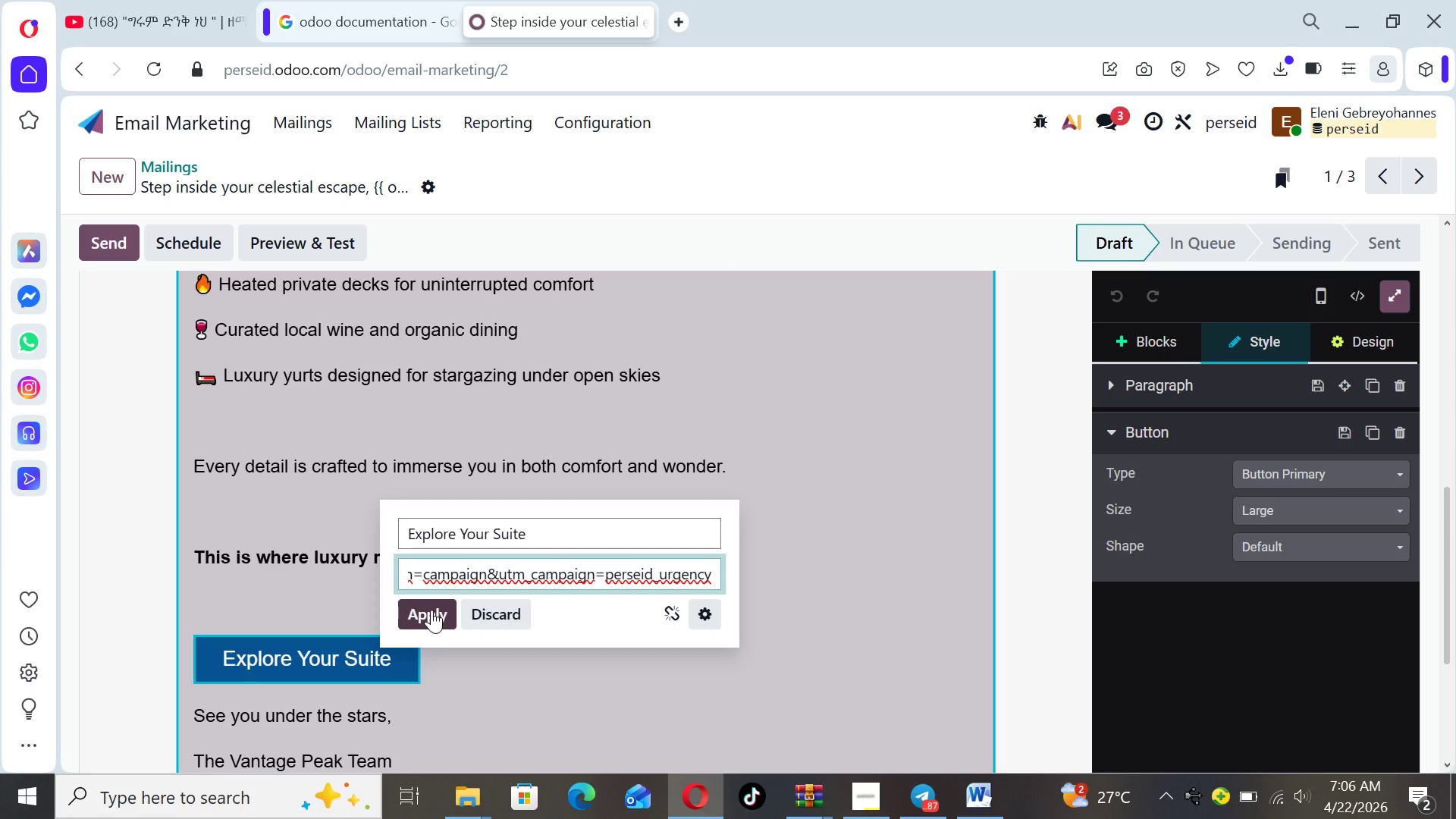 
wait(5.48)
 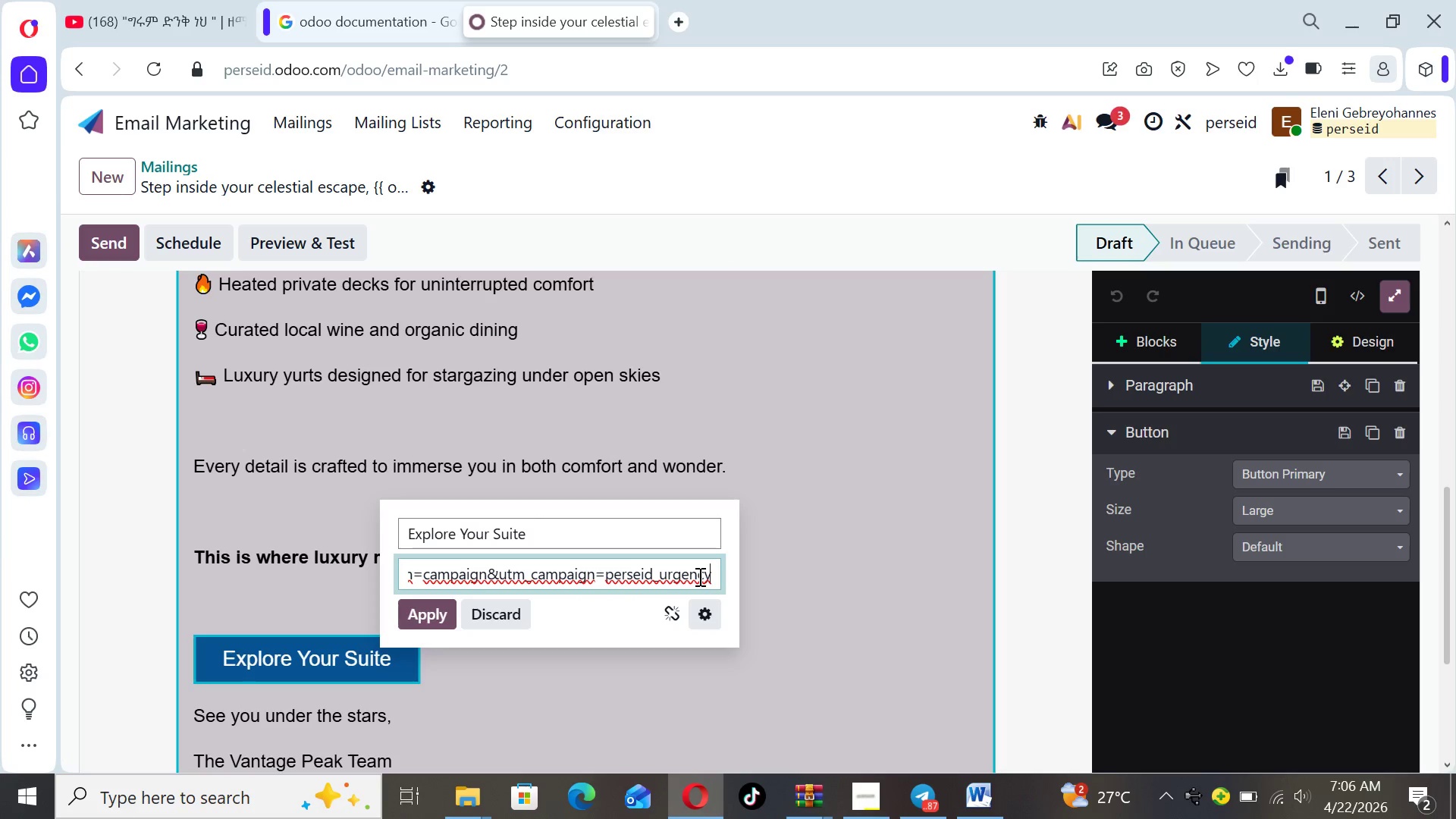 
left_click([431, 610])
 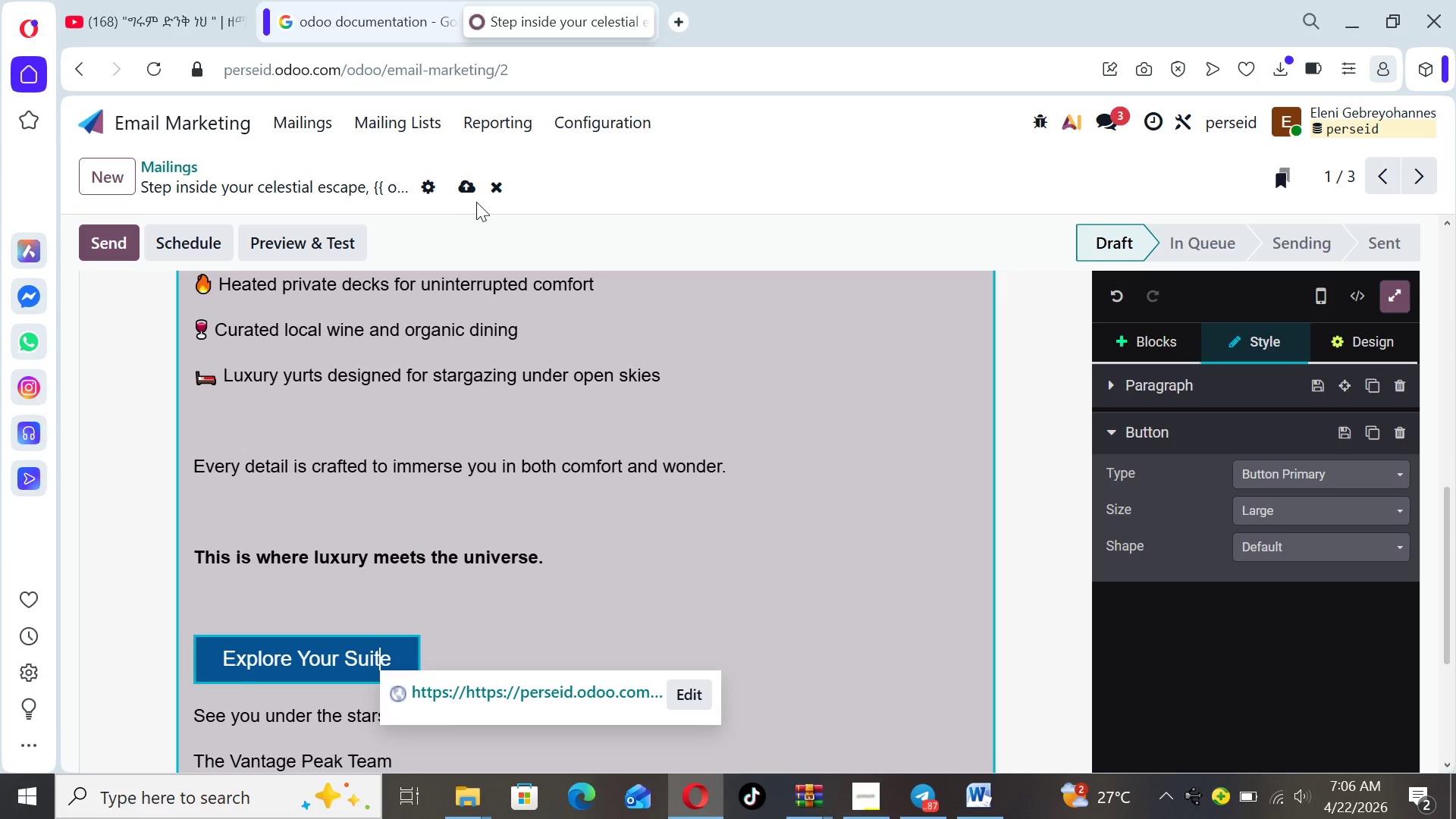 
left_click([469, 186])
 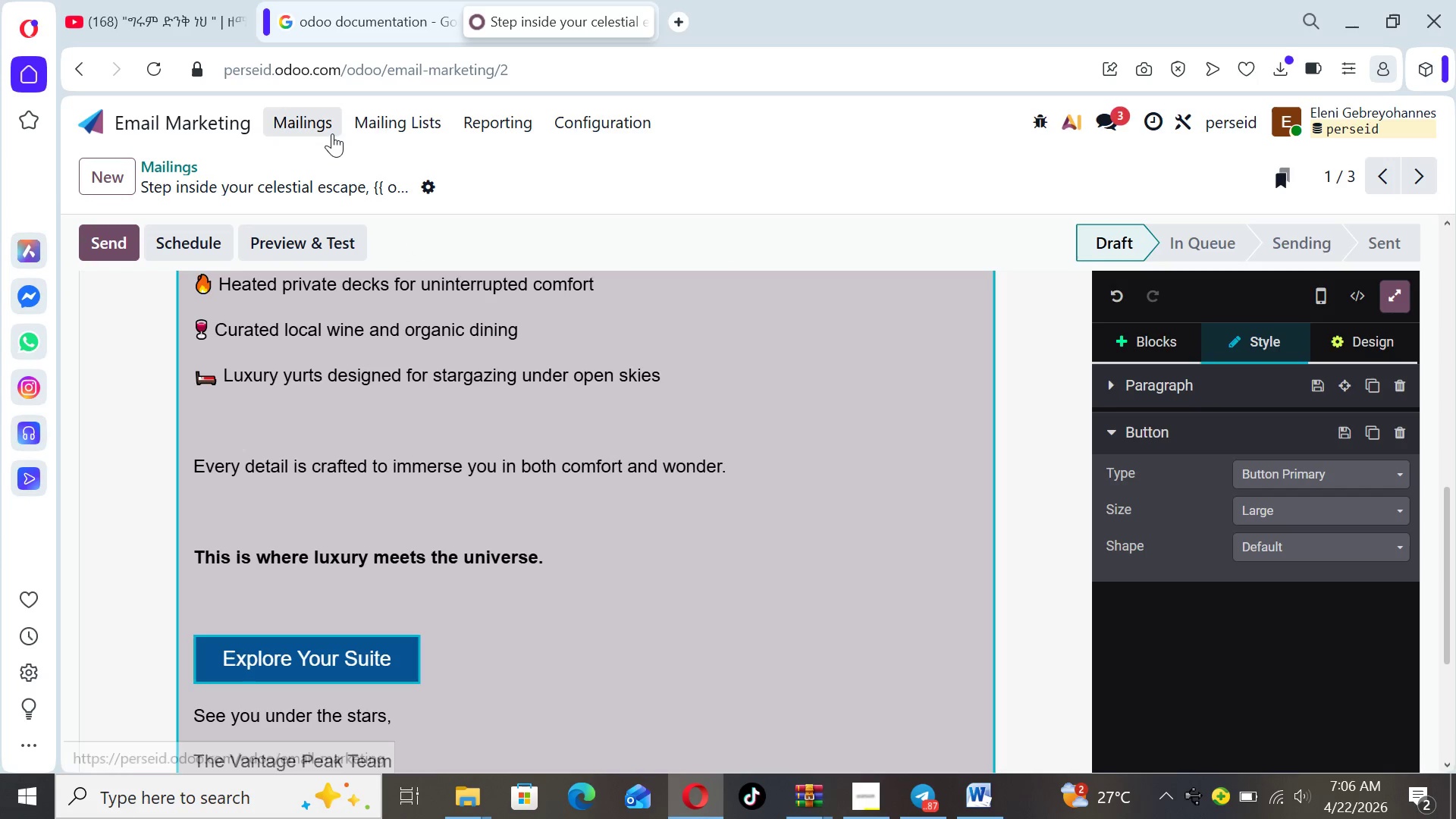 
left_click([387, 119])
 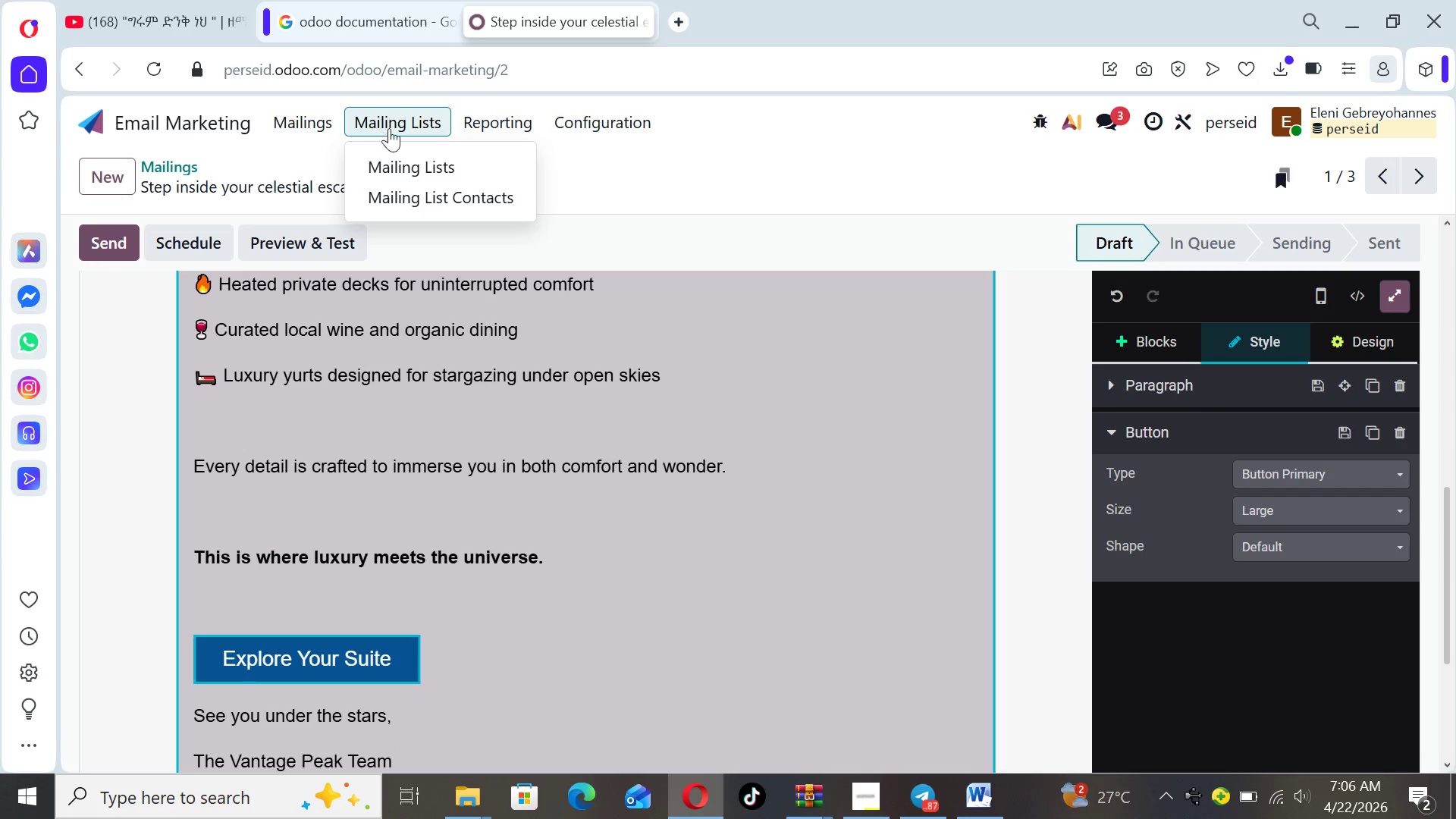 
left_click([392, 160])
 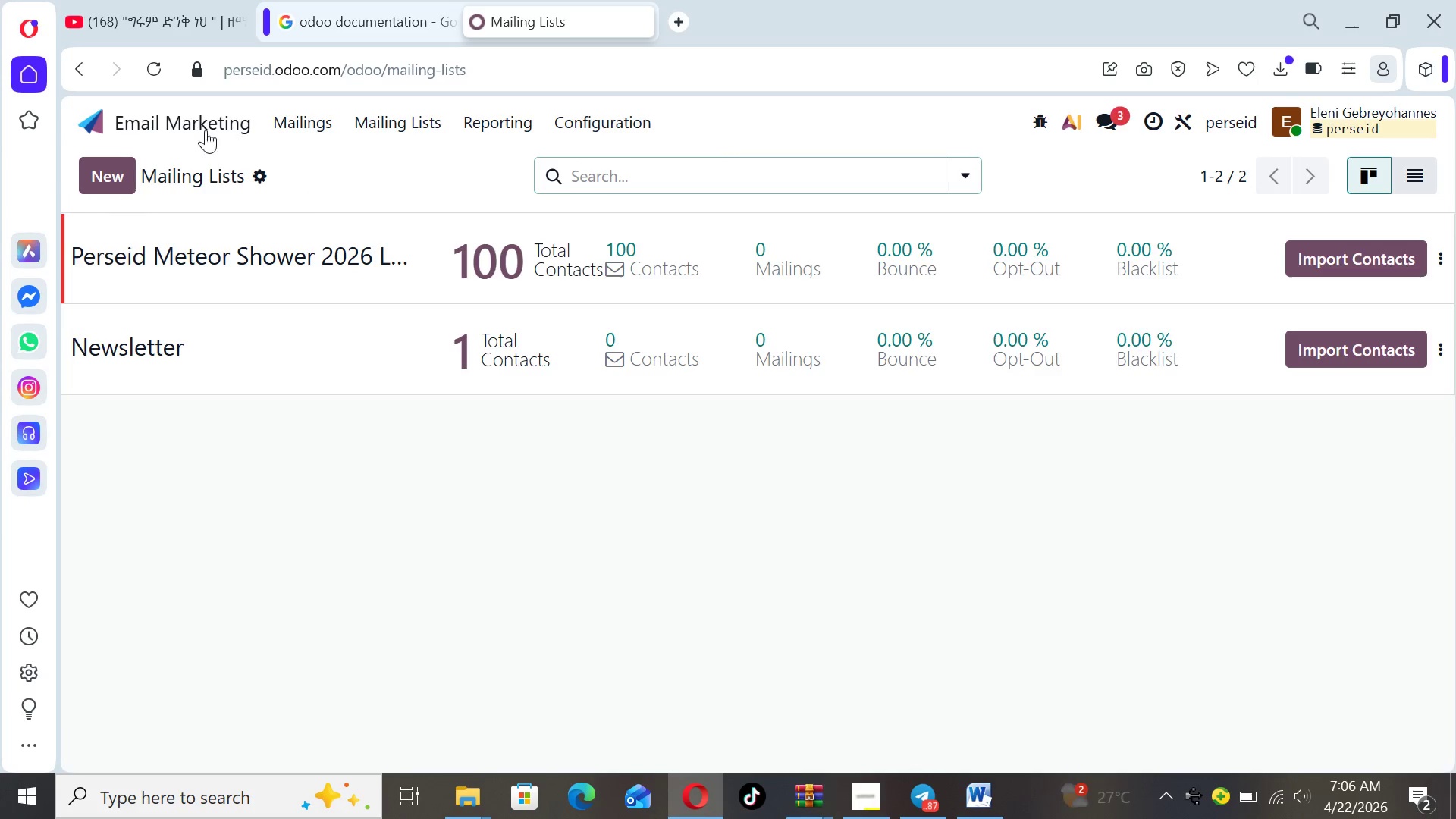 
wait(5.77)
 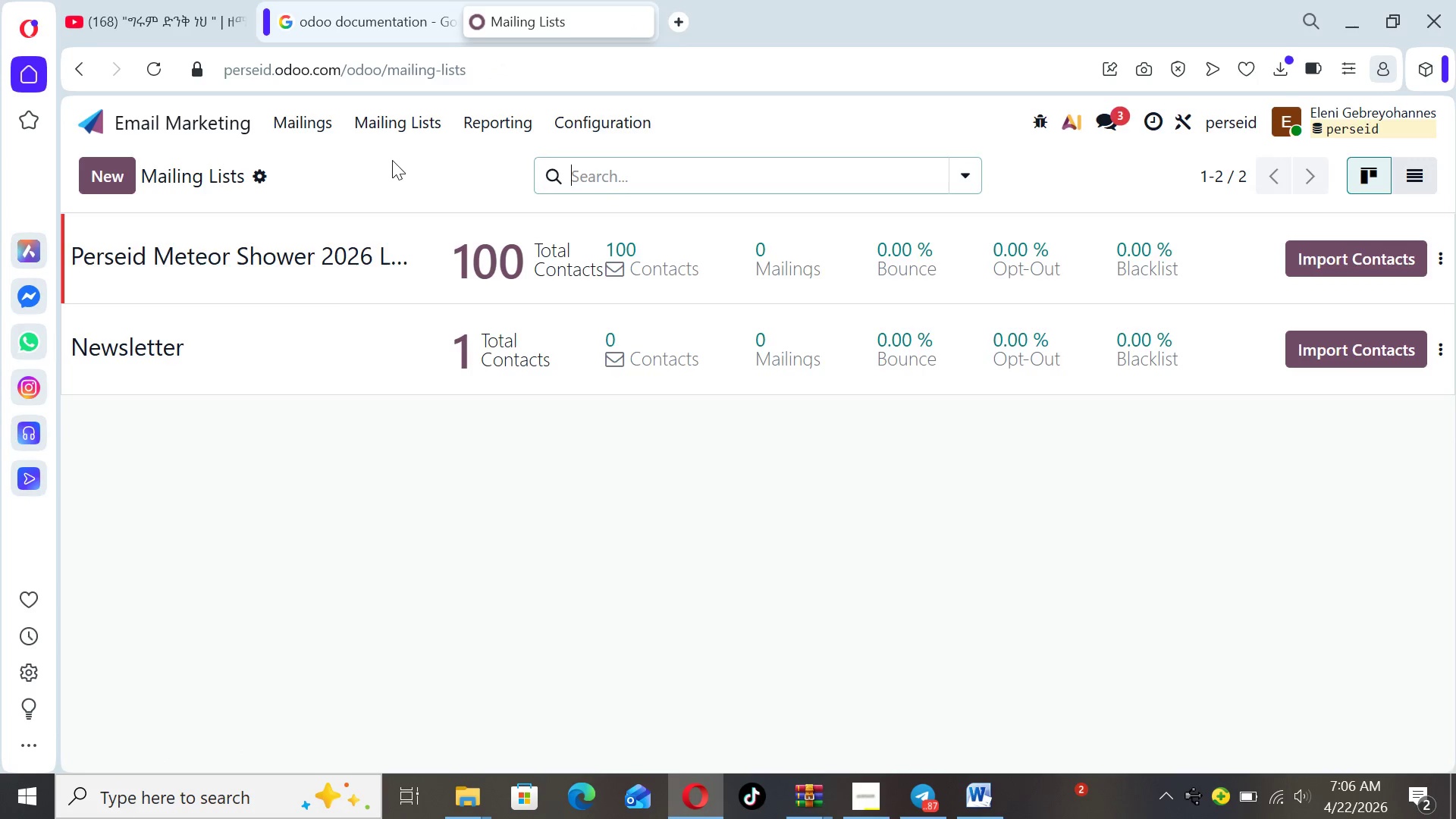 
left_click([293, 118])
 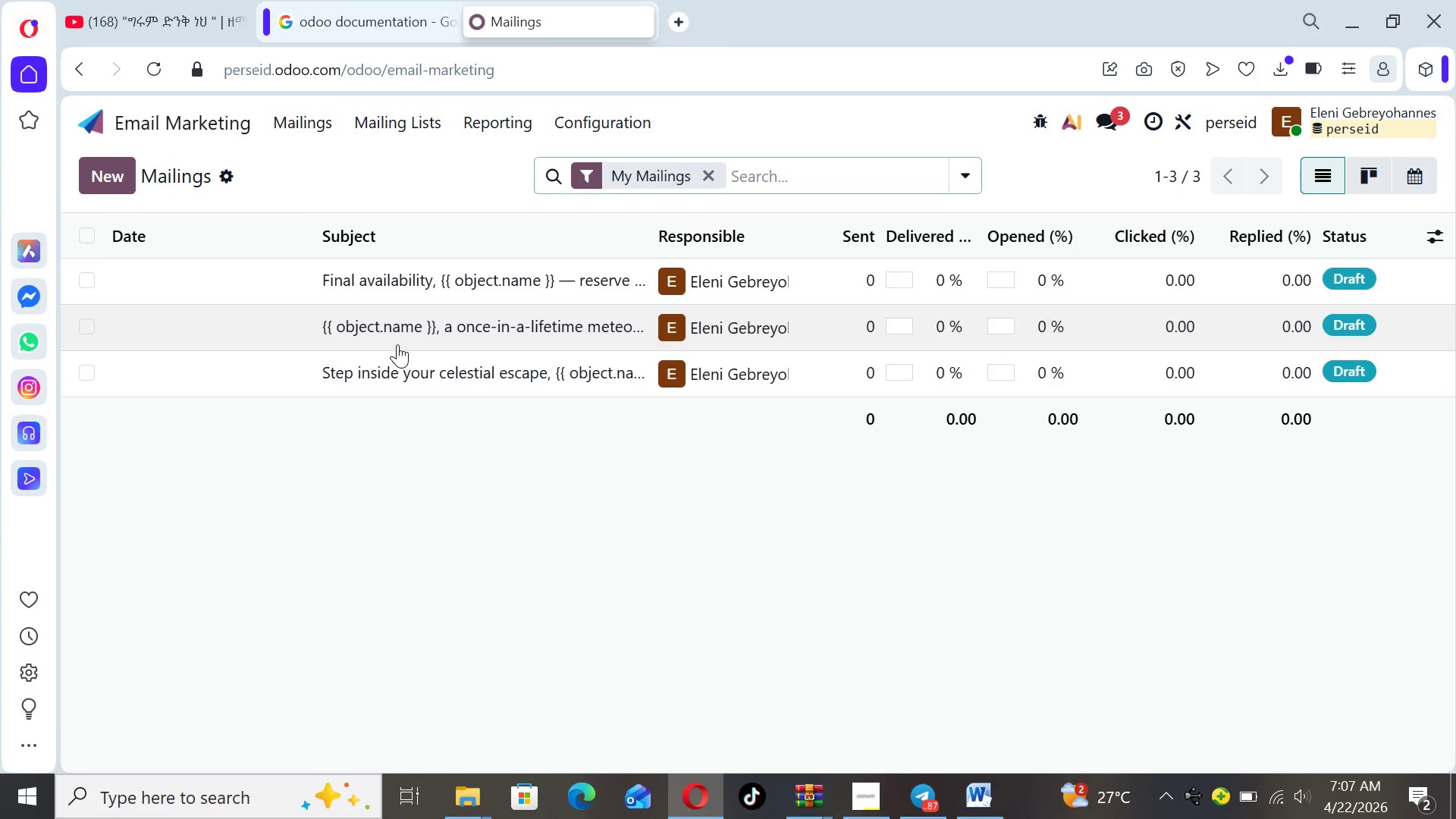 
left_click([379, 284])
 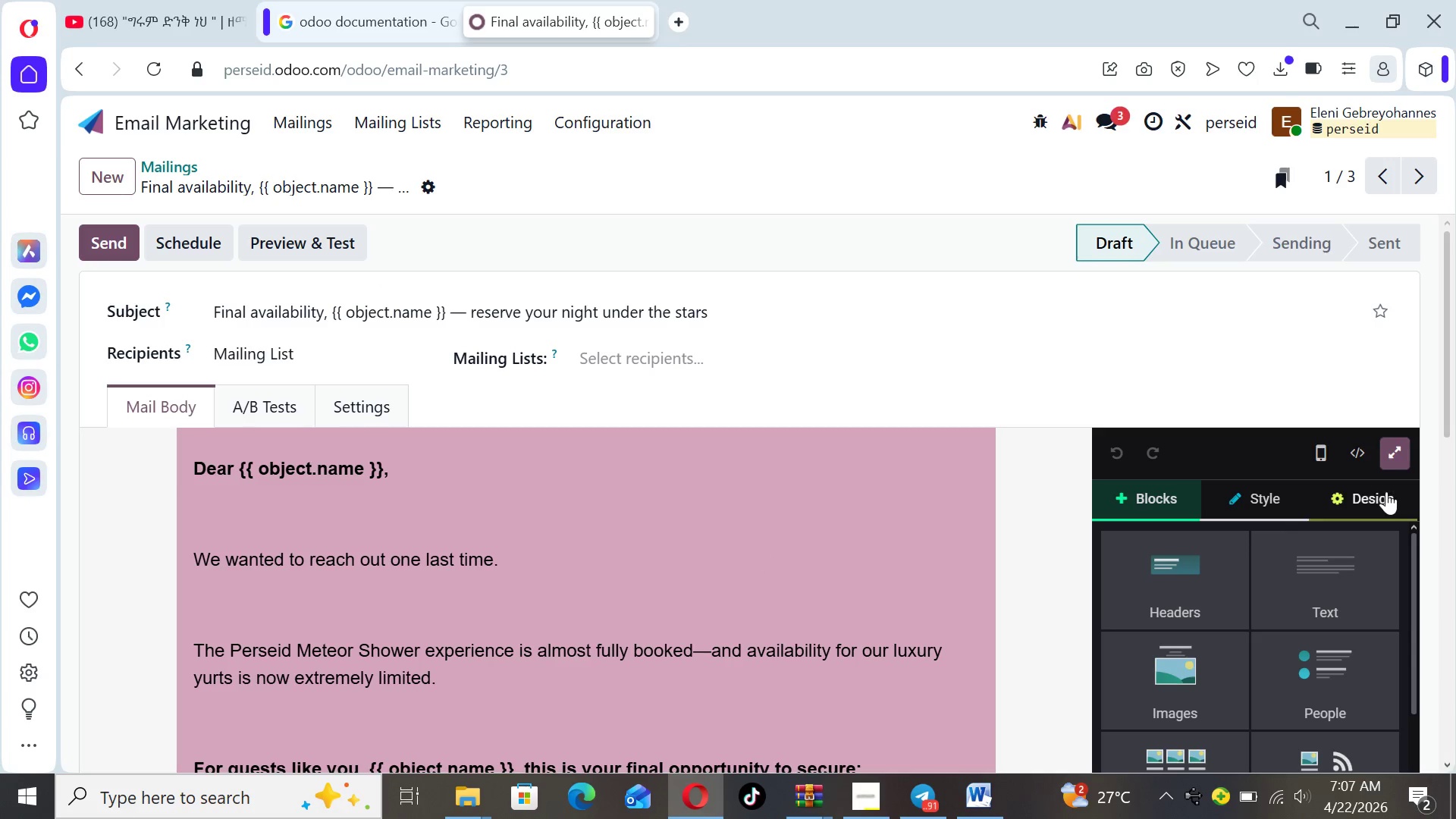 
left_click_drag(start_coordinate=[1444, 413], to_coordinate=[1455, 628])
 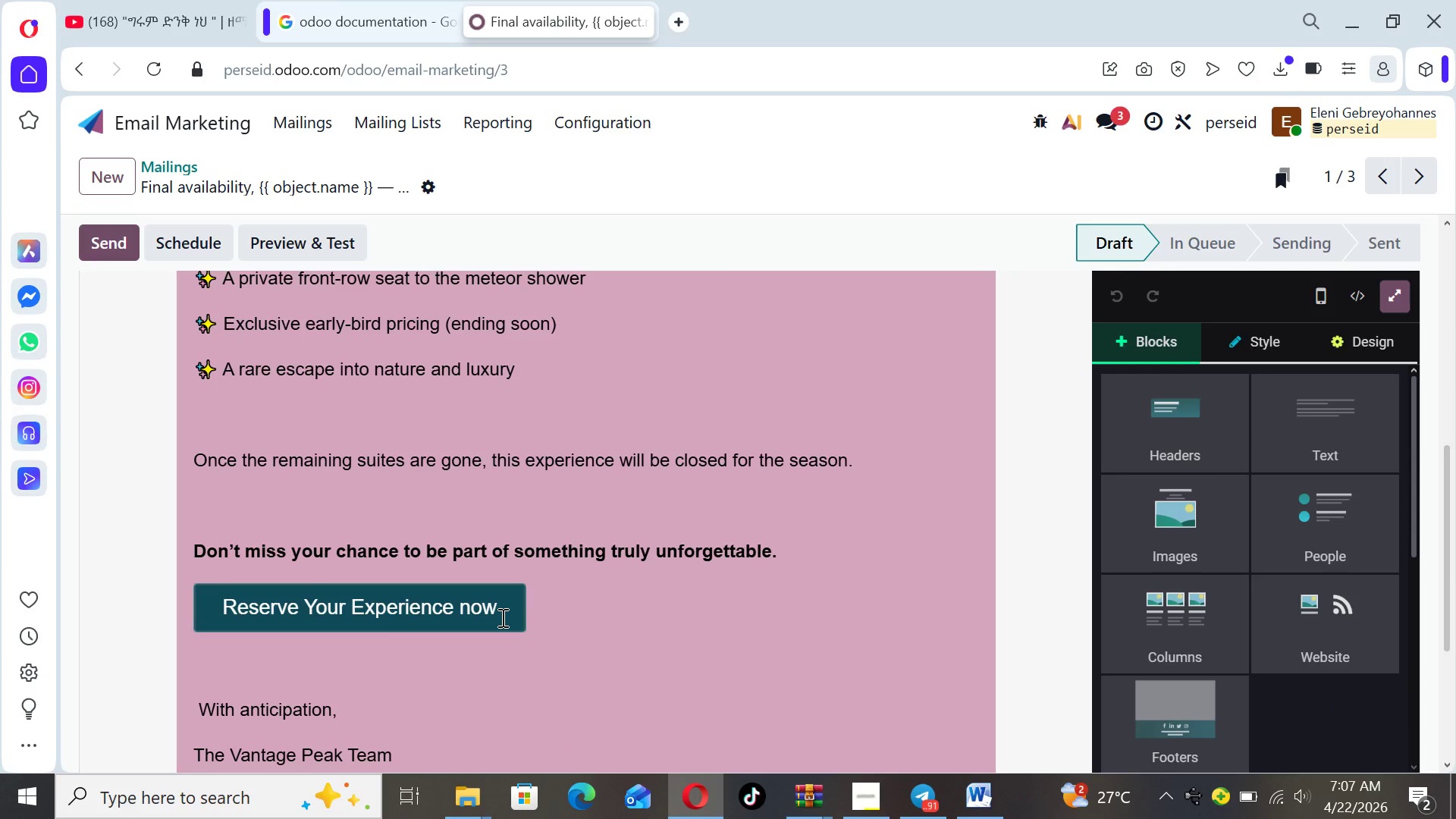 
left_click([466, 604])
 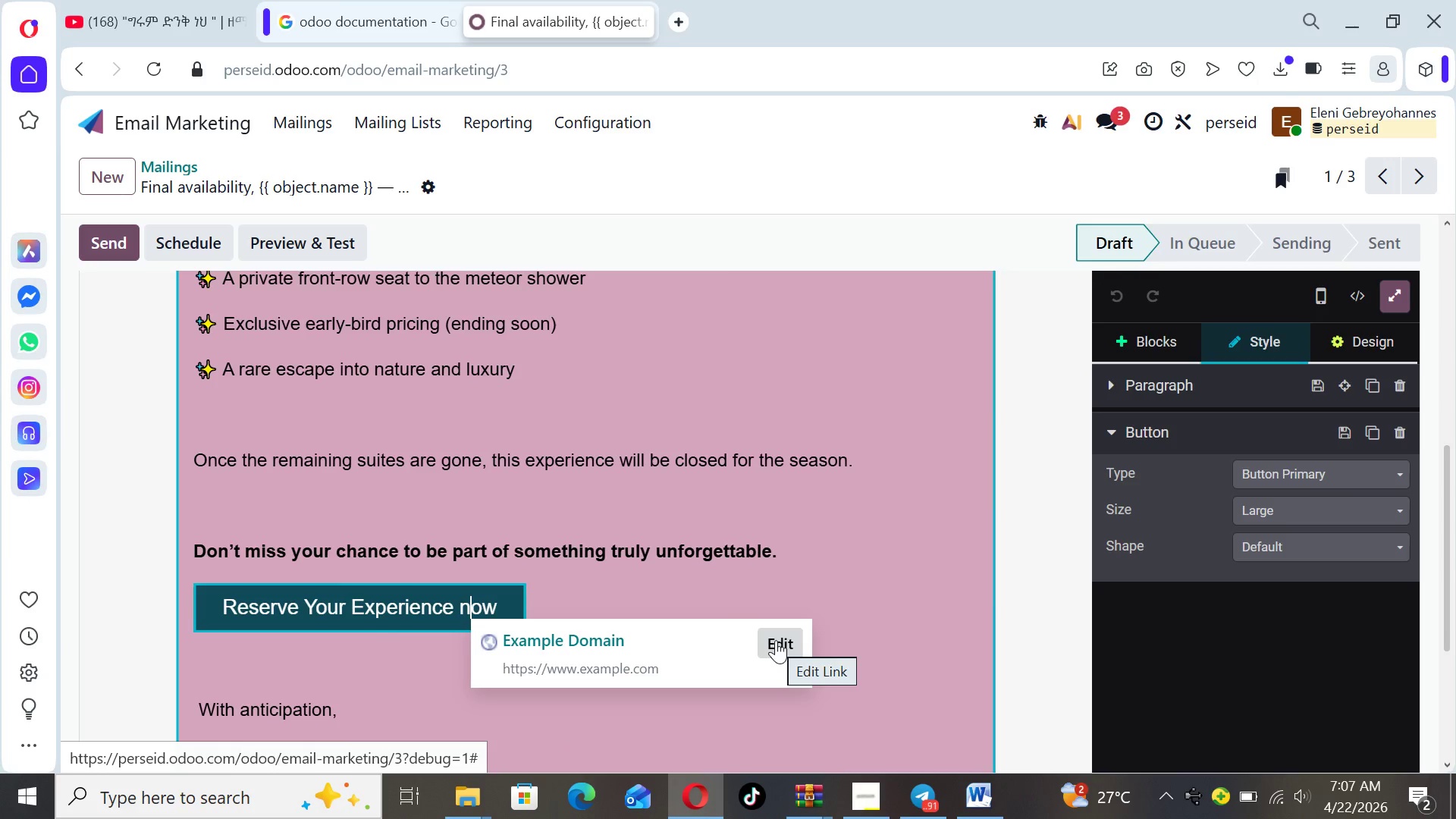 
left_click([976, 802])
 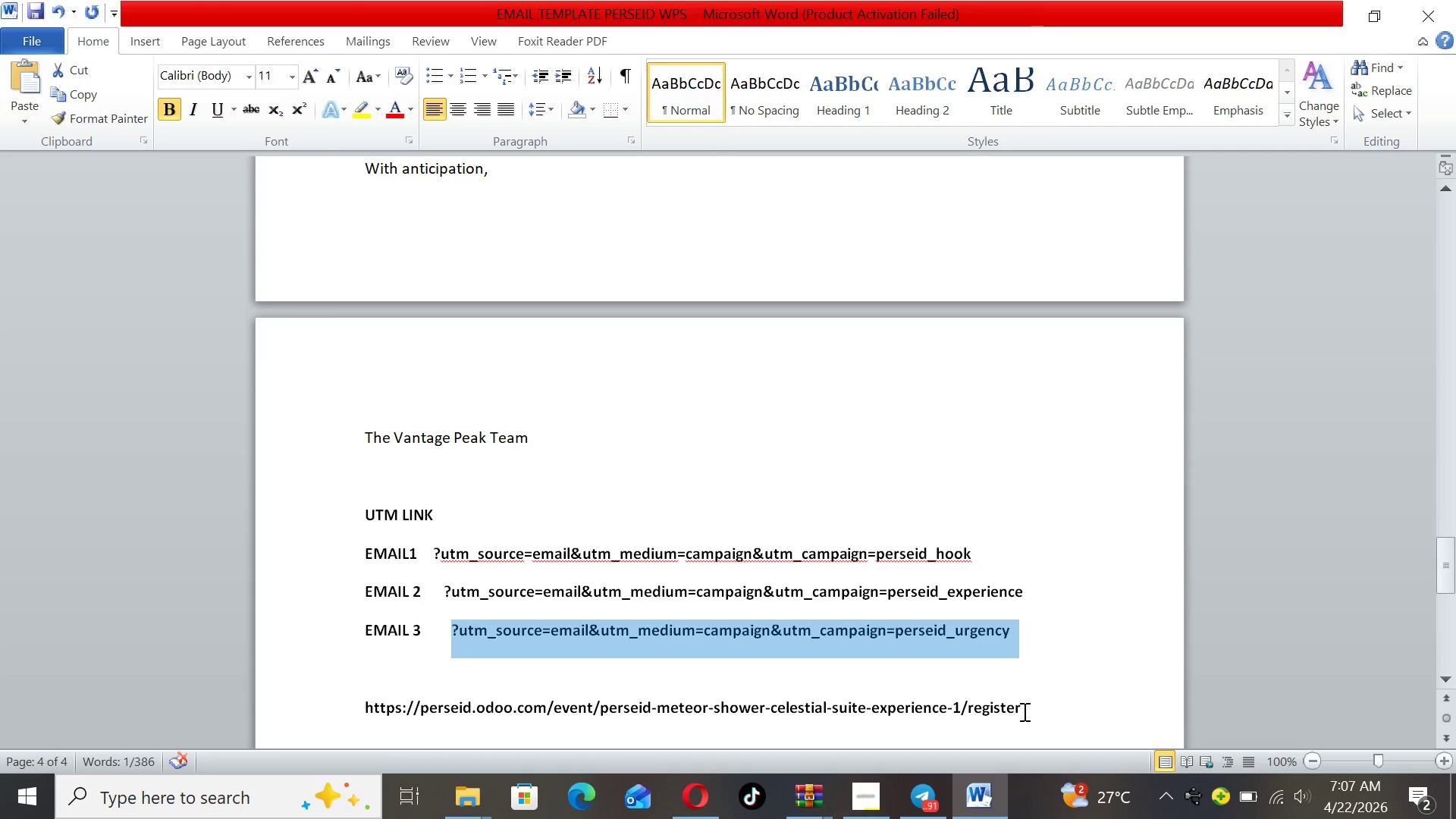 
left_click_drag(start_coordinate=[1023, 710], to_coordinate=[375, 698])
 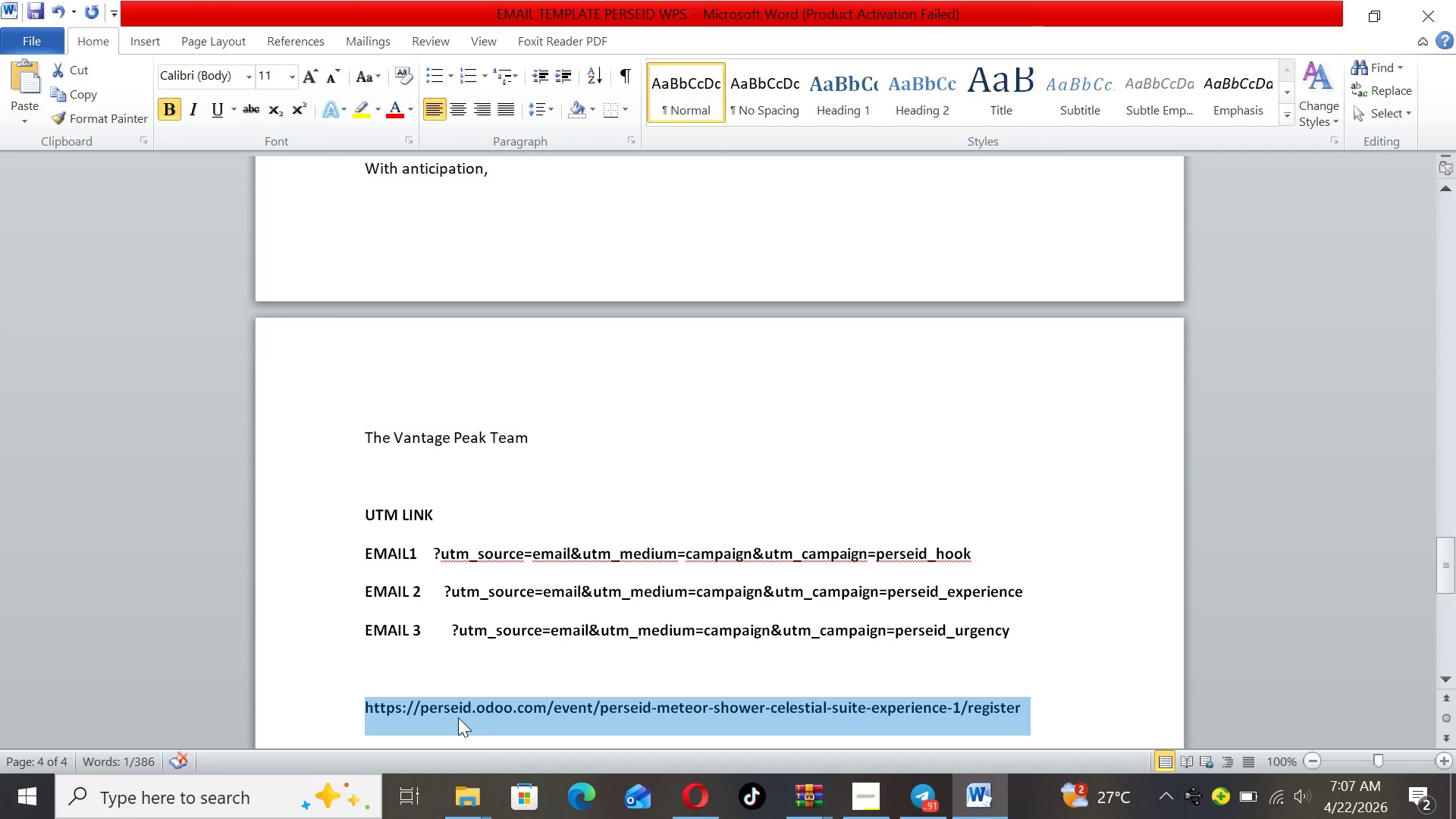 
right_click([458, 717])
 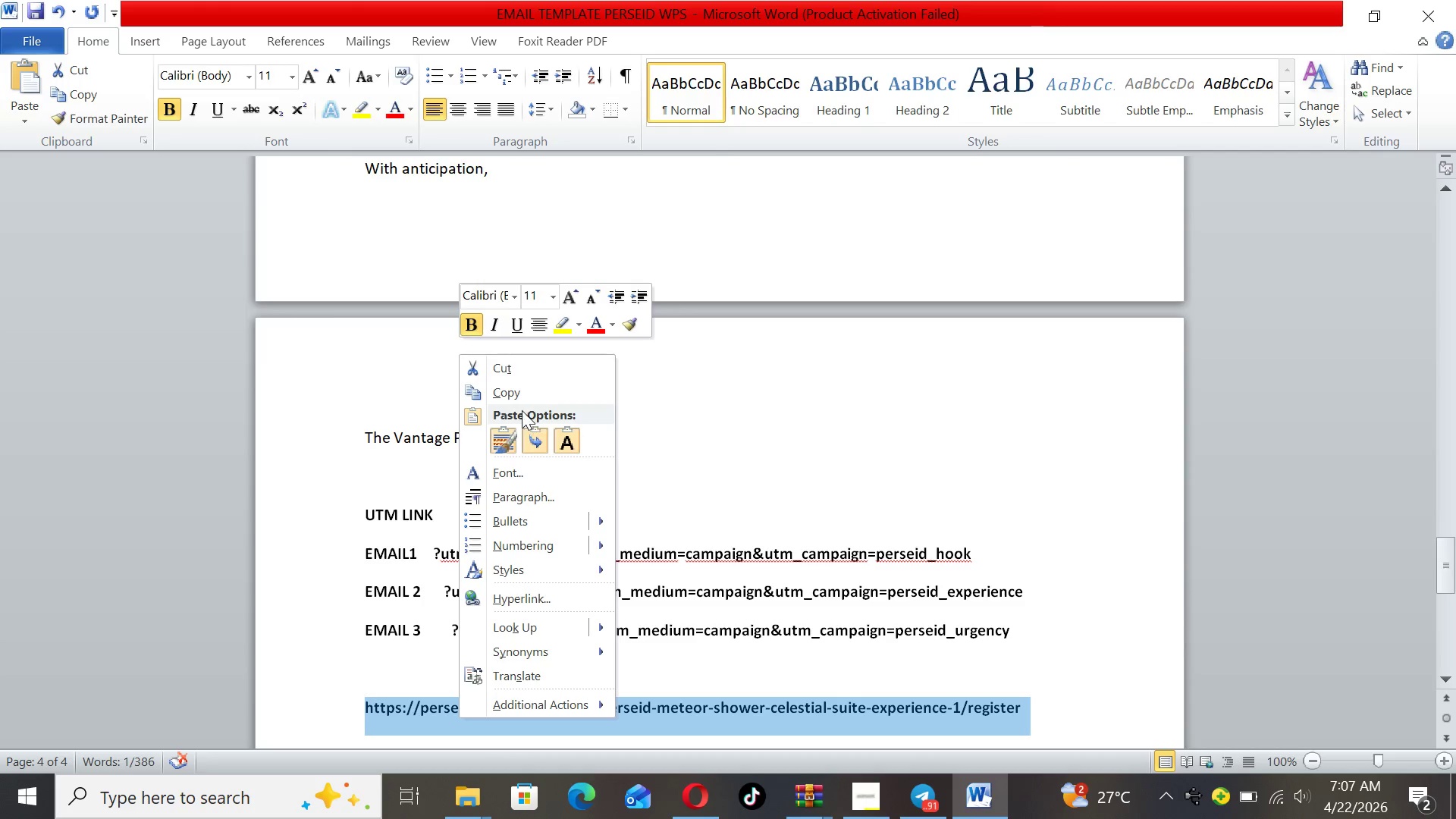 
left_click([513, 386])
 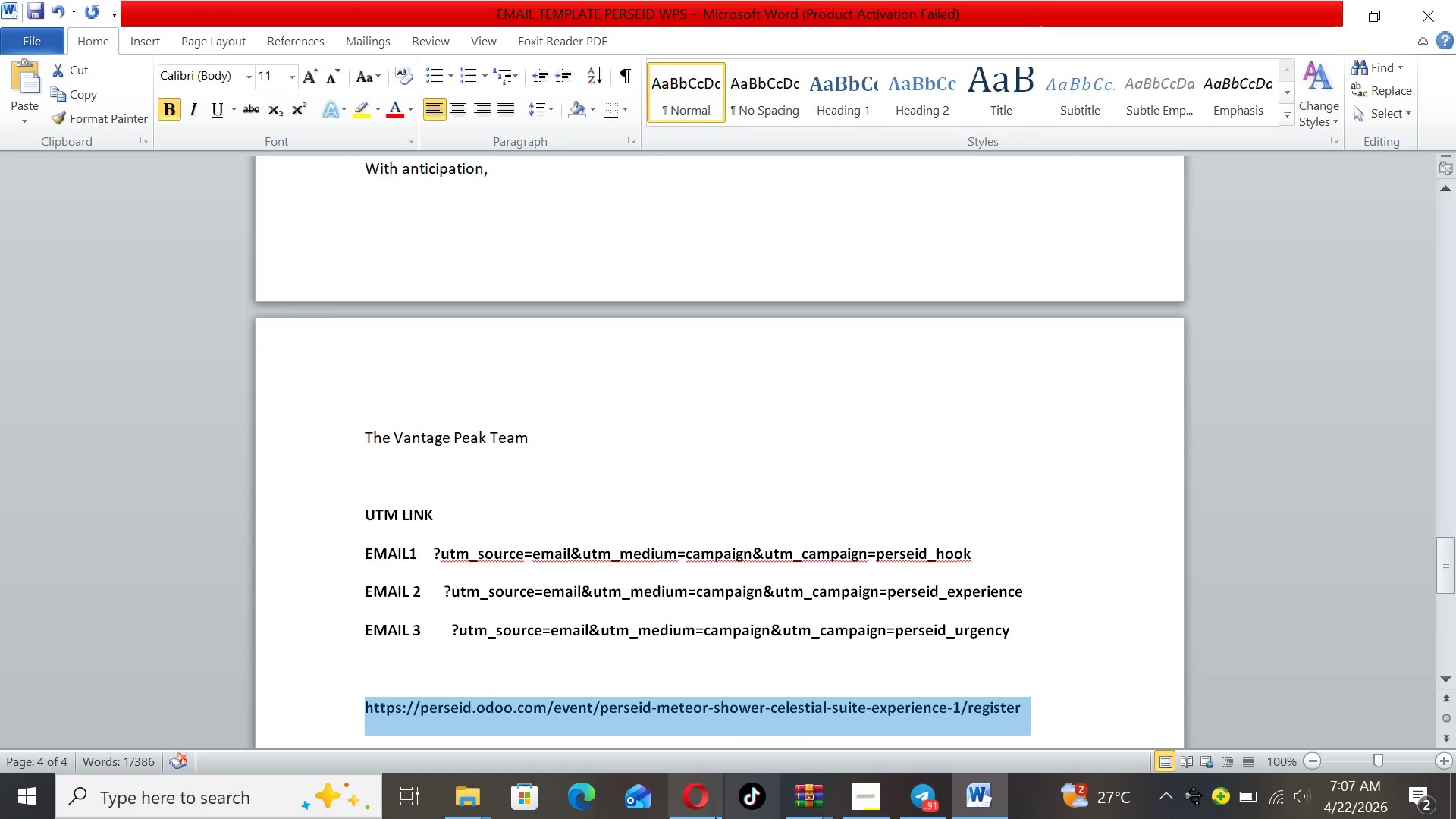 
left_click([698, 786])
 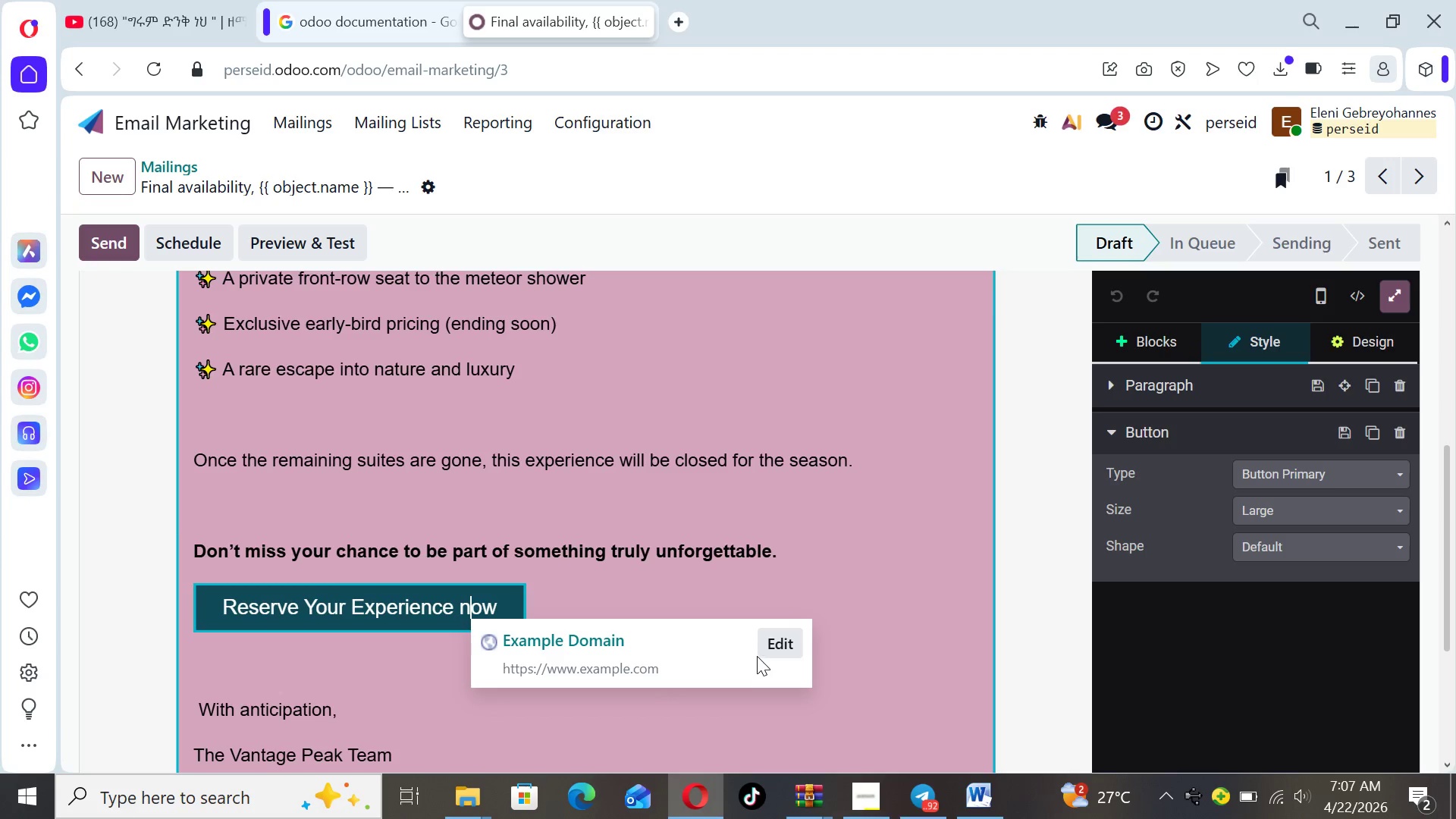 
left_click([767, 642])
 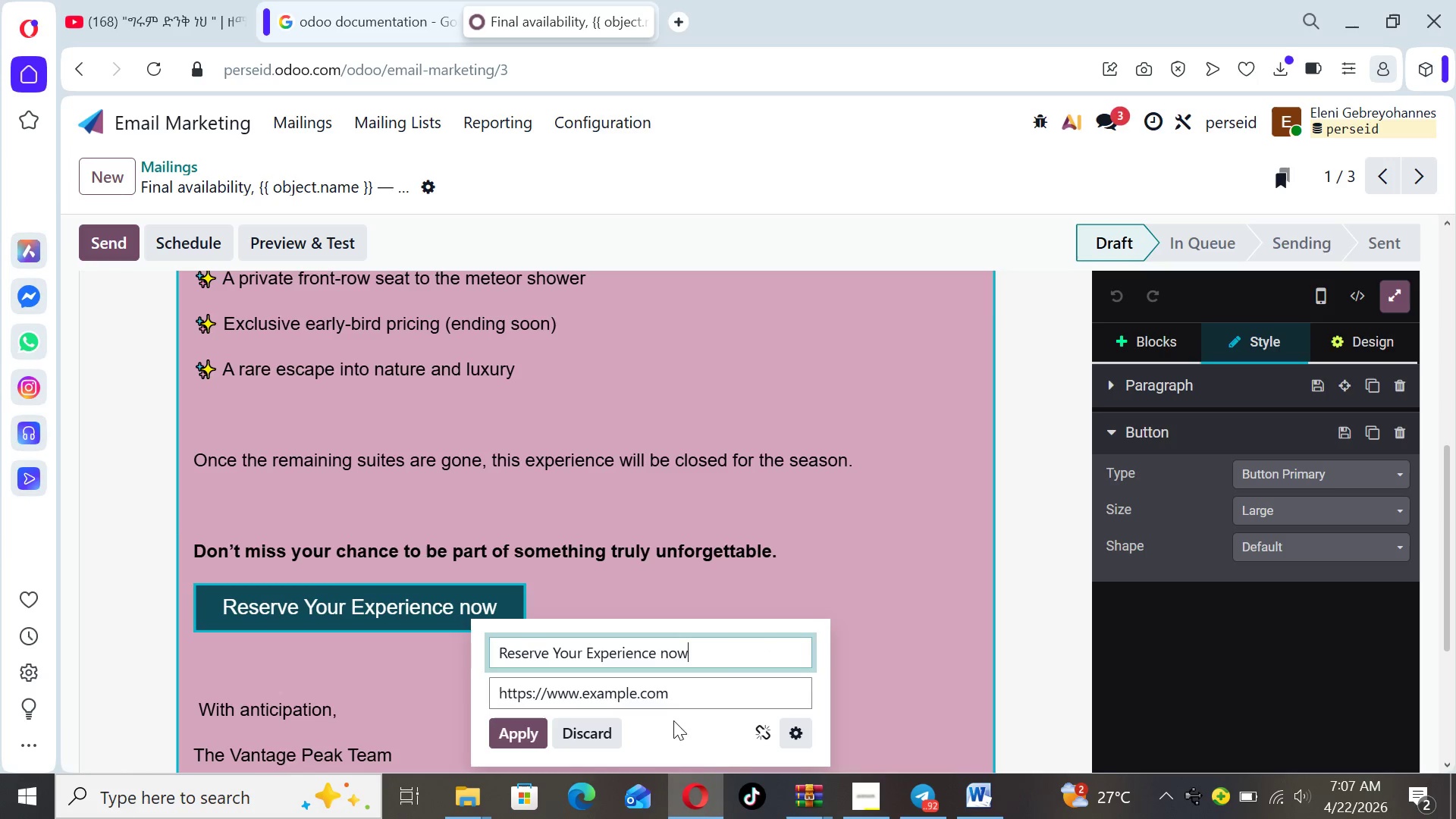 
left_click([679, 688])
 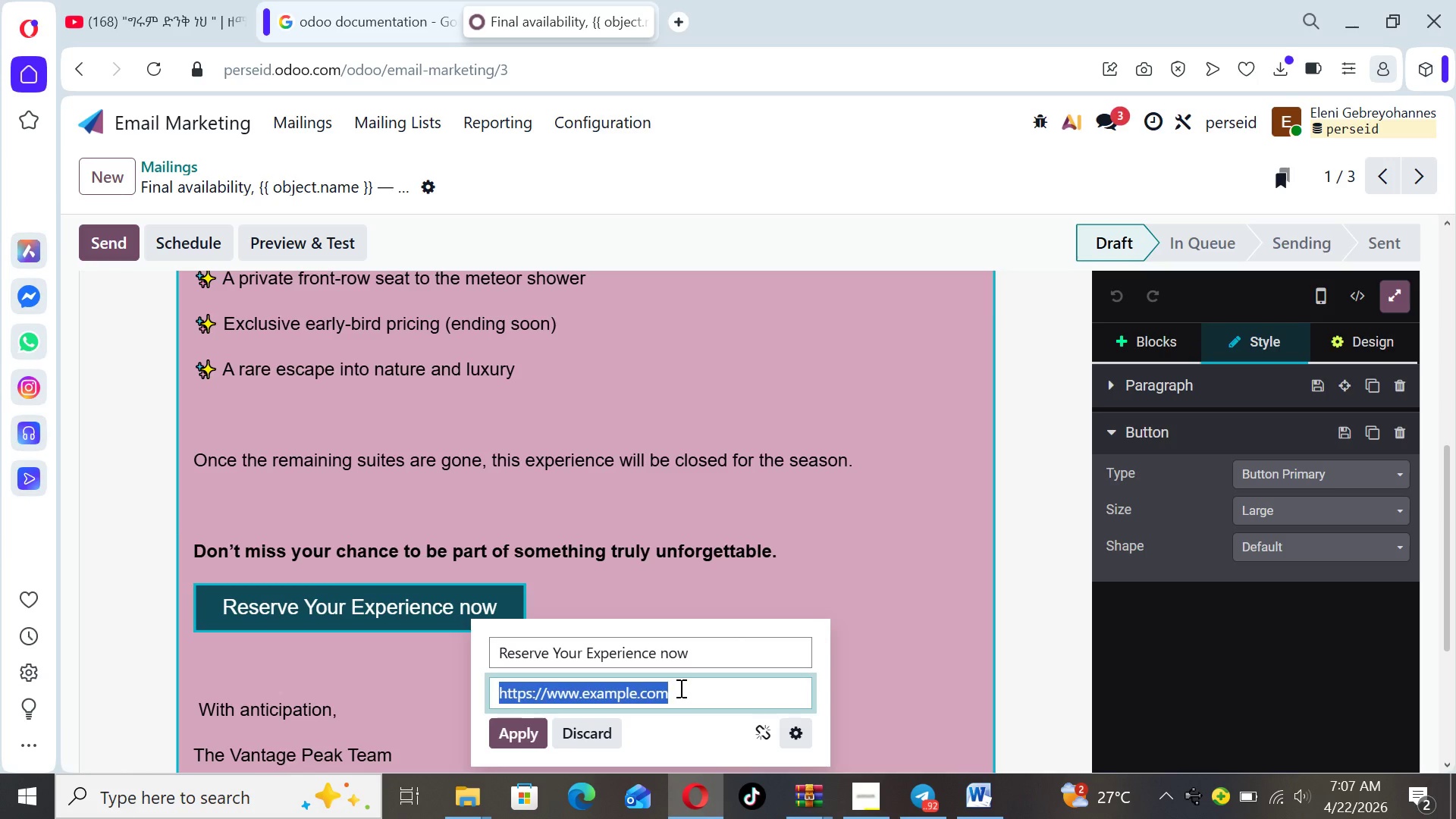 
left_click([679, 688])
 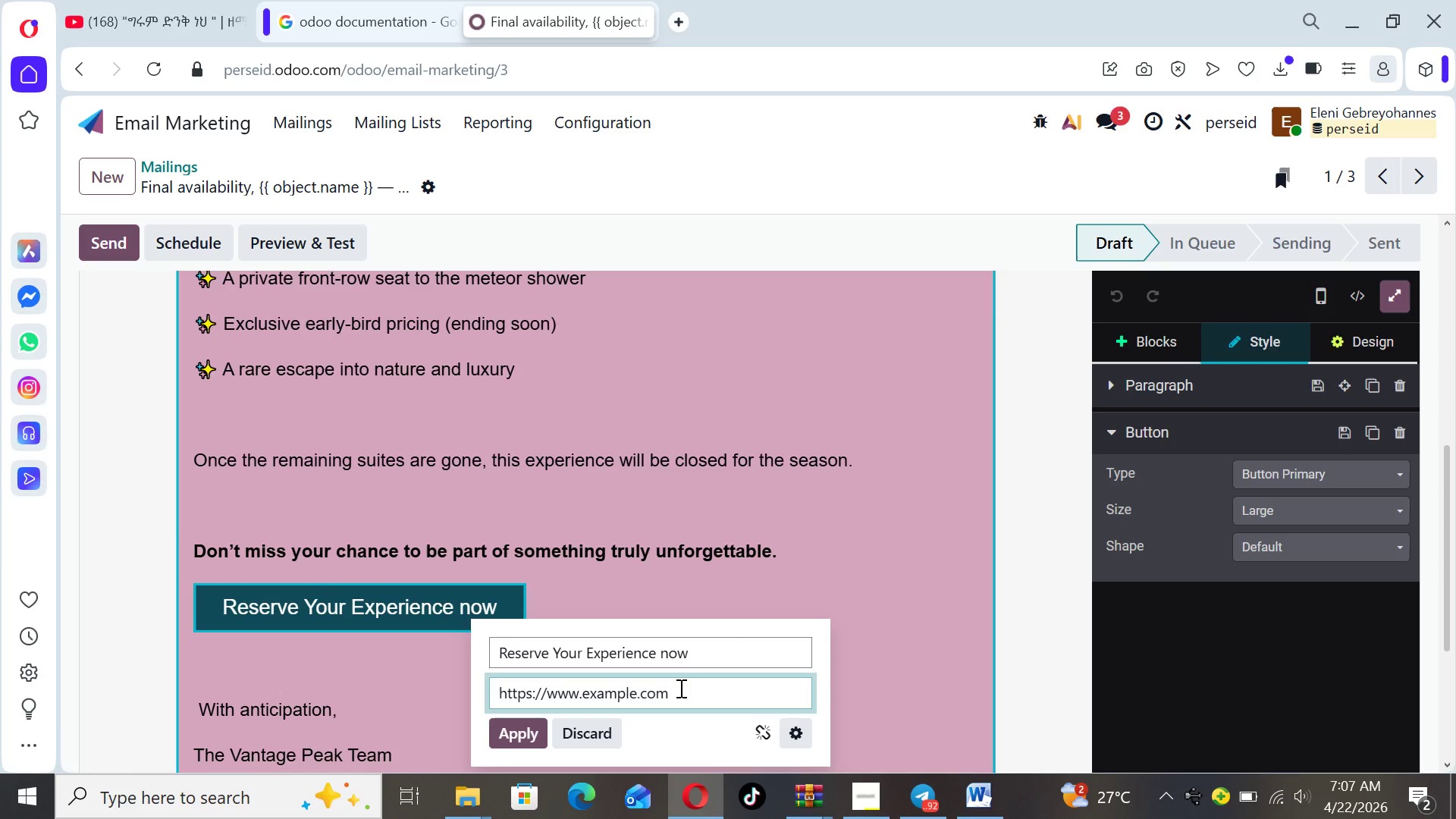 
hold_key(key=Backspace, duration=0.72)
 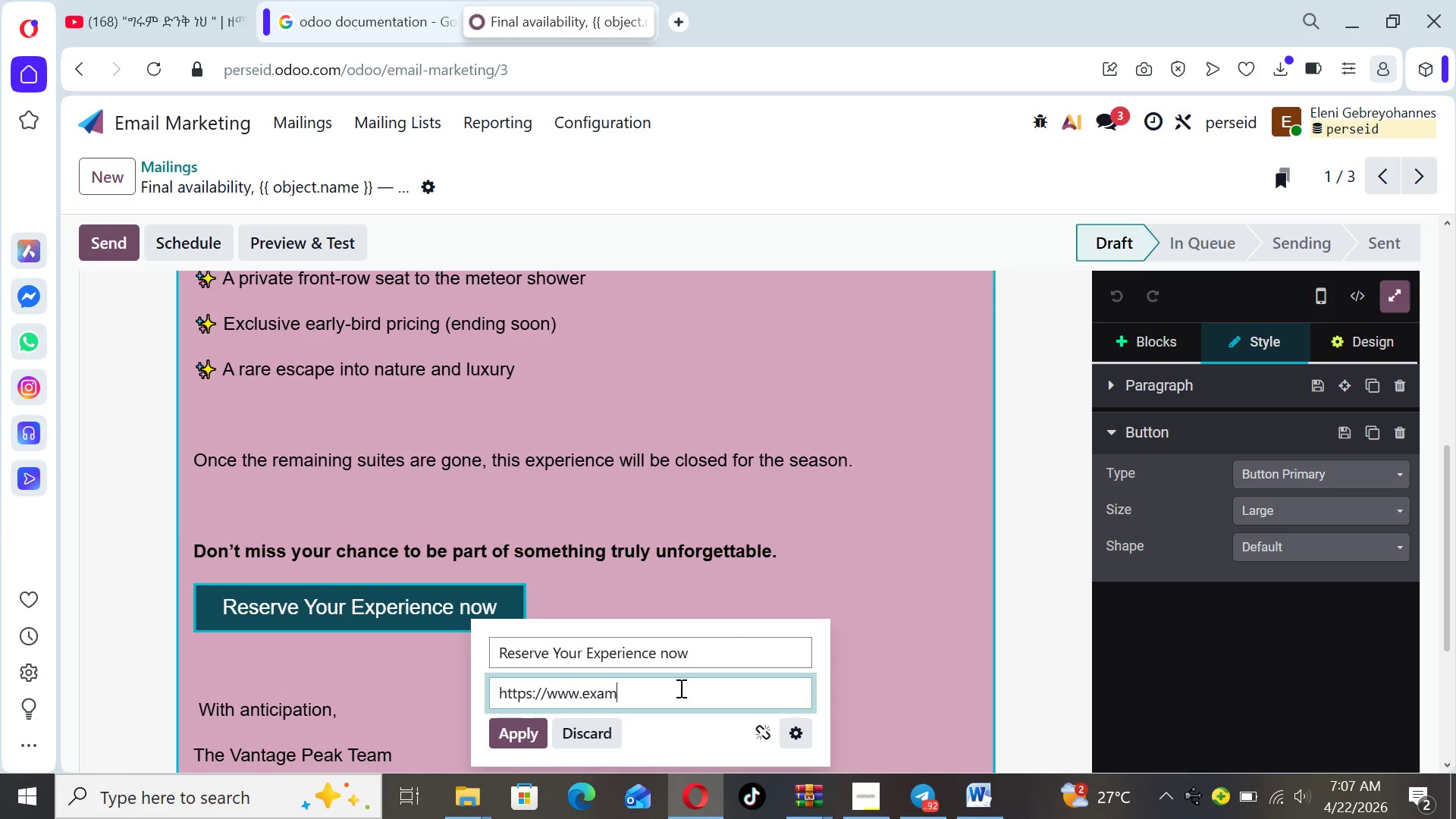 
hold_key(key=Backspace, duration=0.47)
 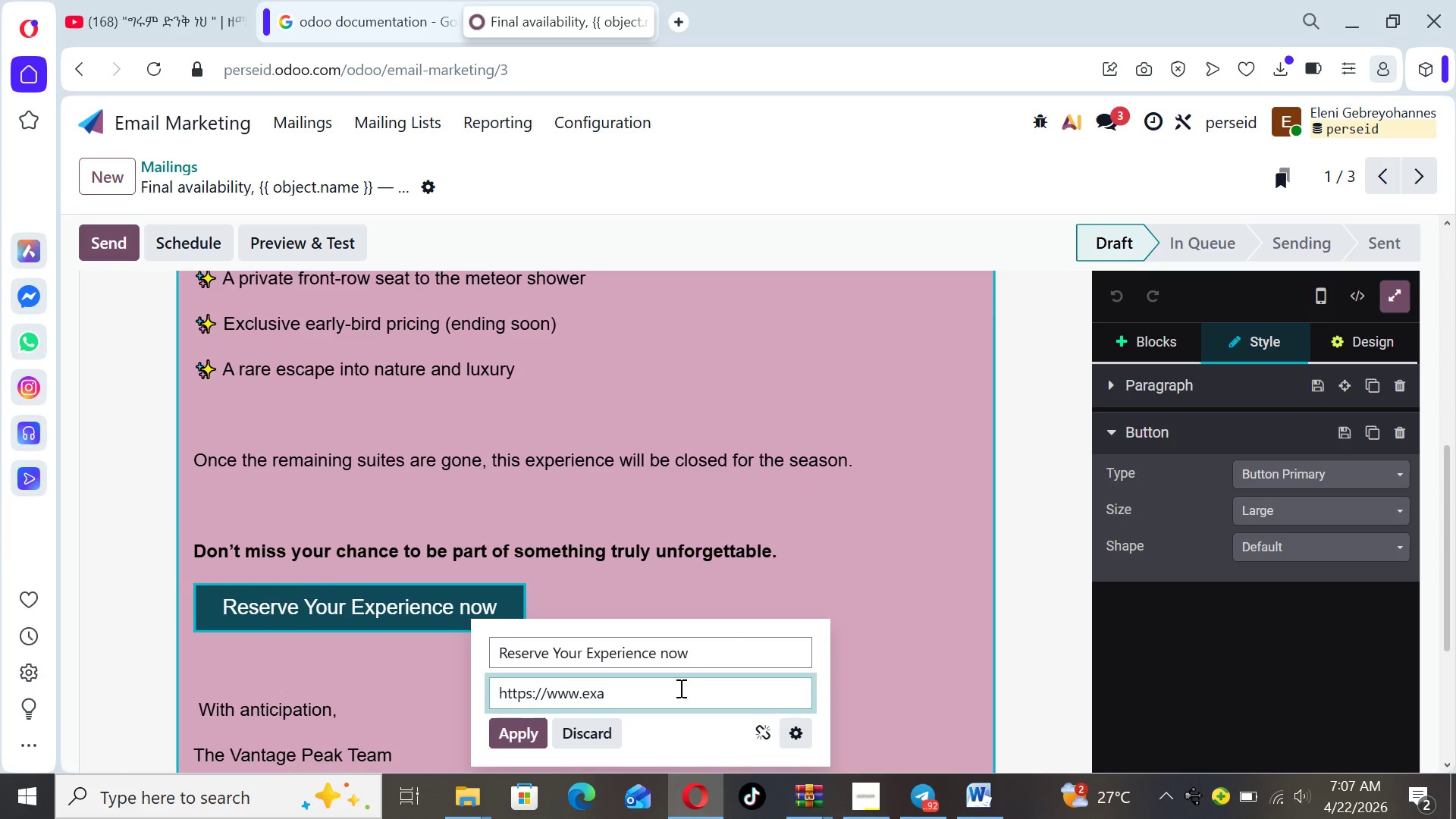 
hold_key(key=Backspace, duration=0.59)
 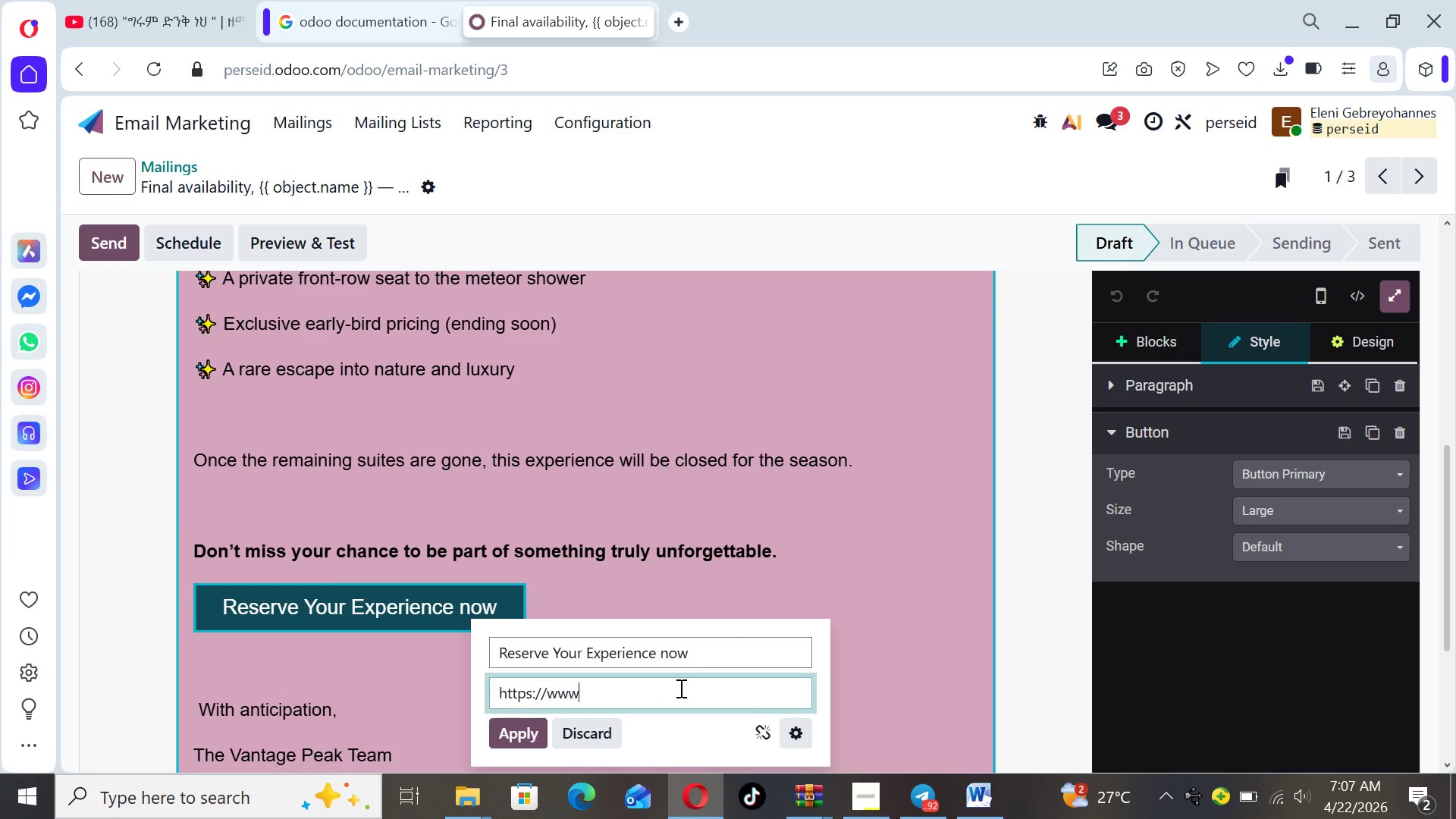 
key(Backspace)
 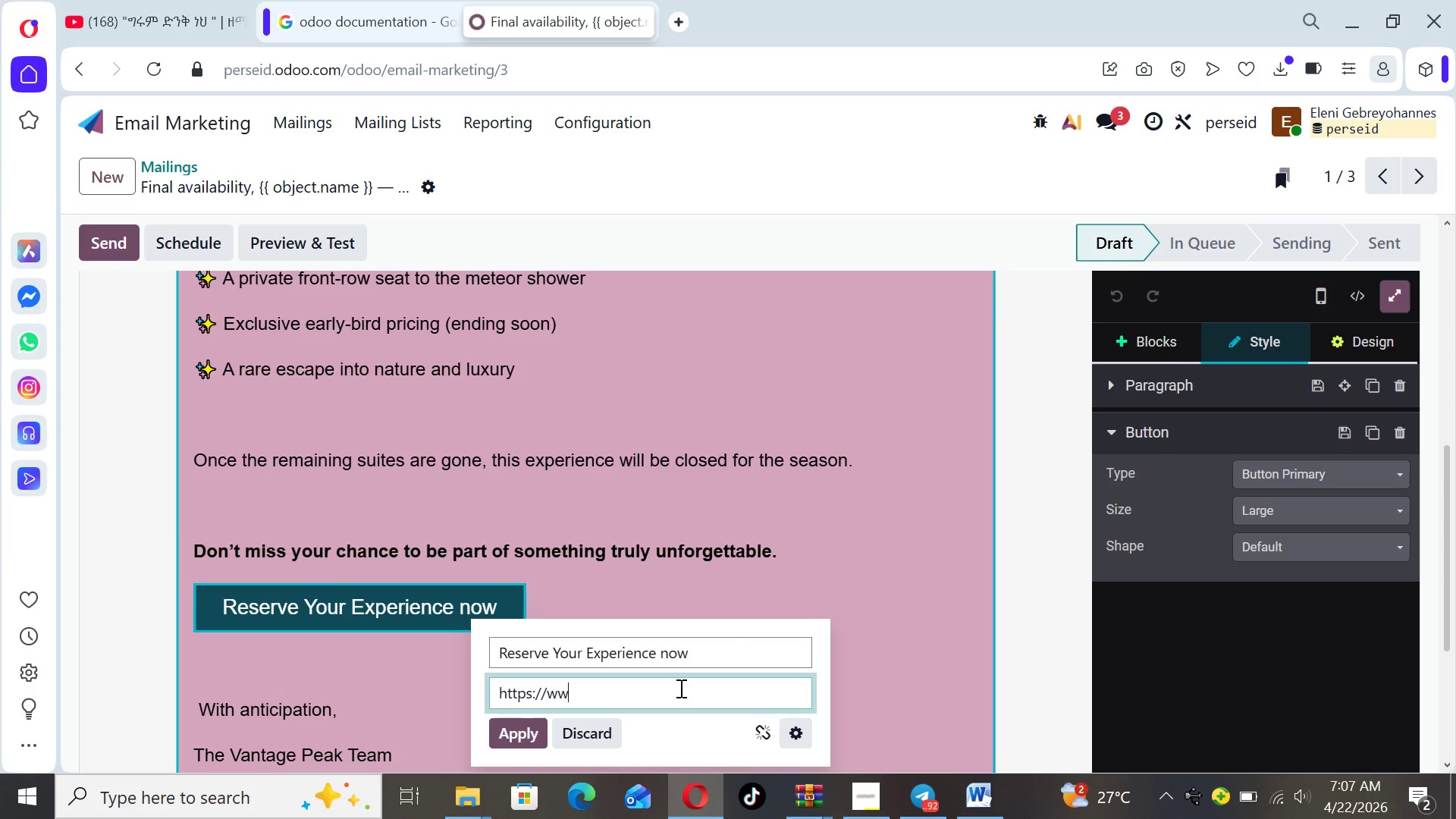 
key(Backspace)
 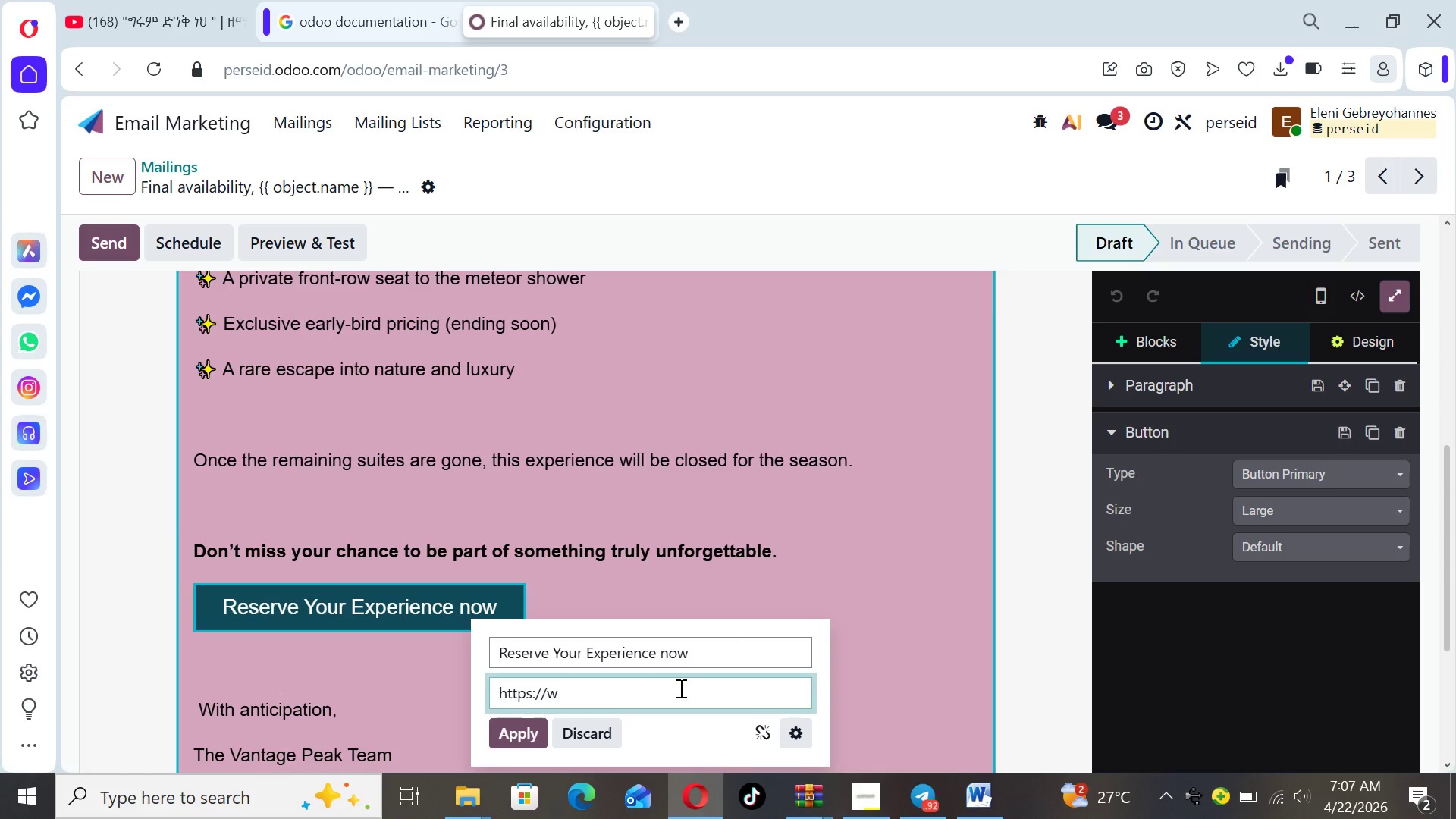 
key(Backspace)
 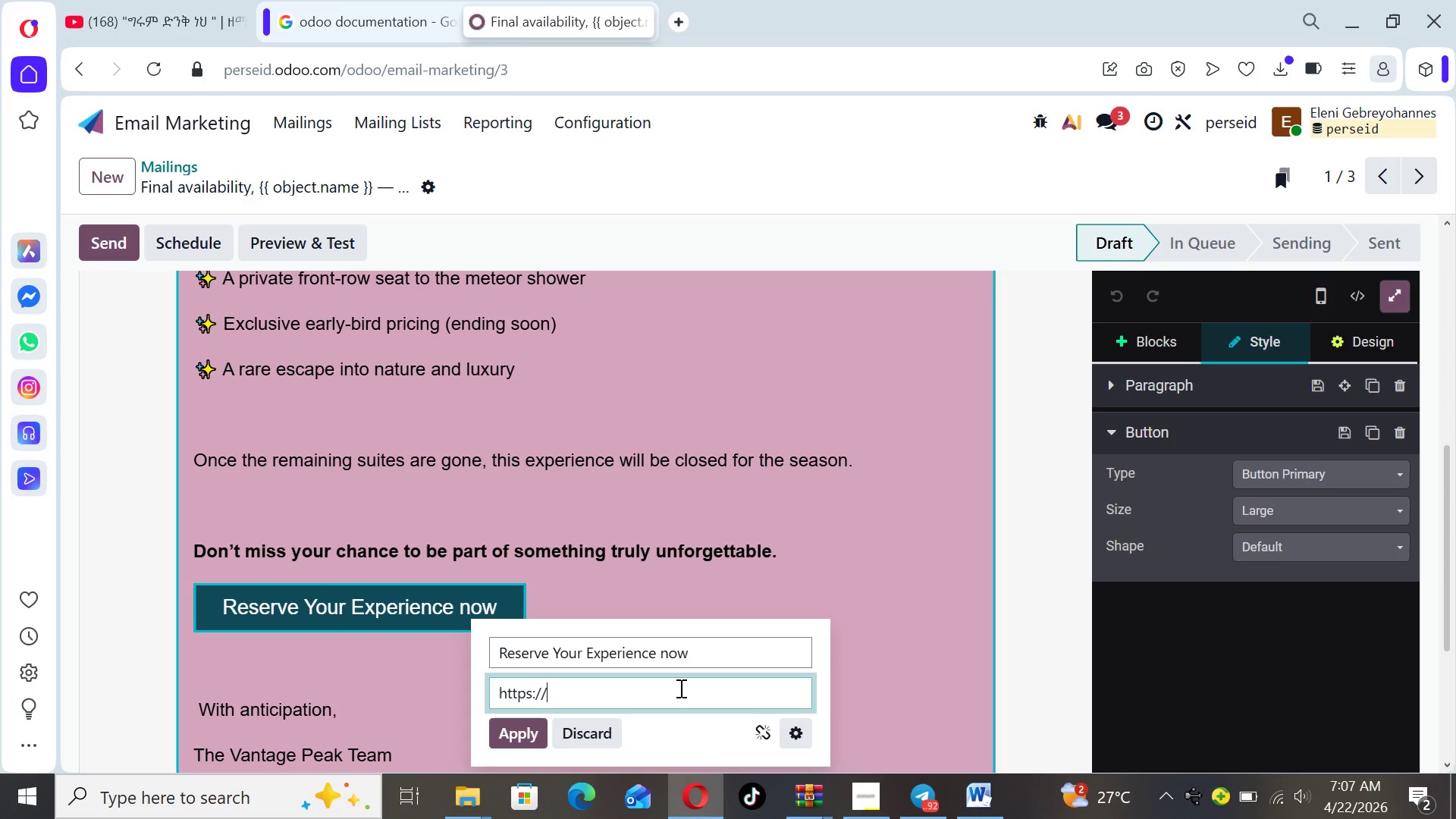 
key(Control+ControlLeft)
 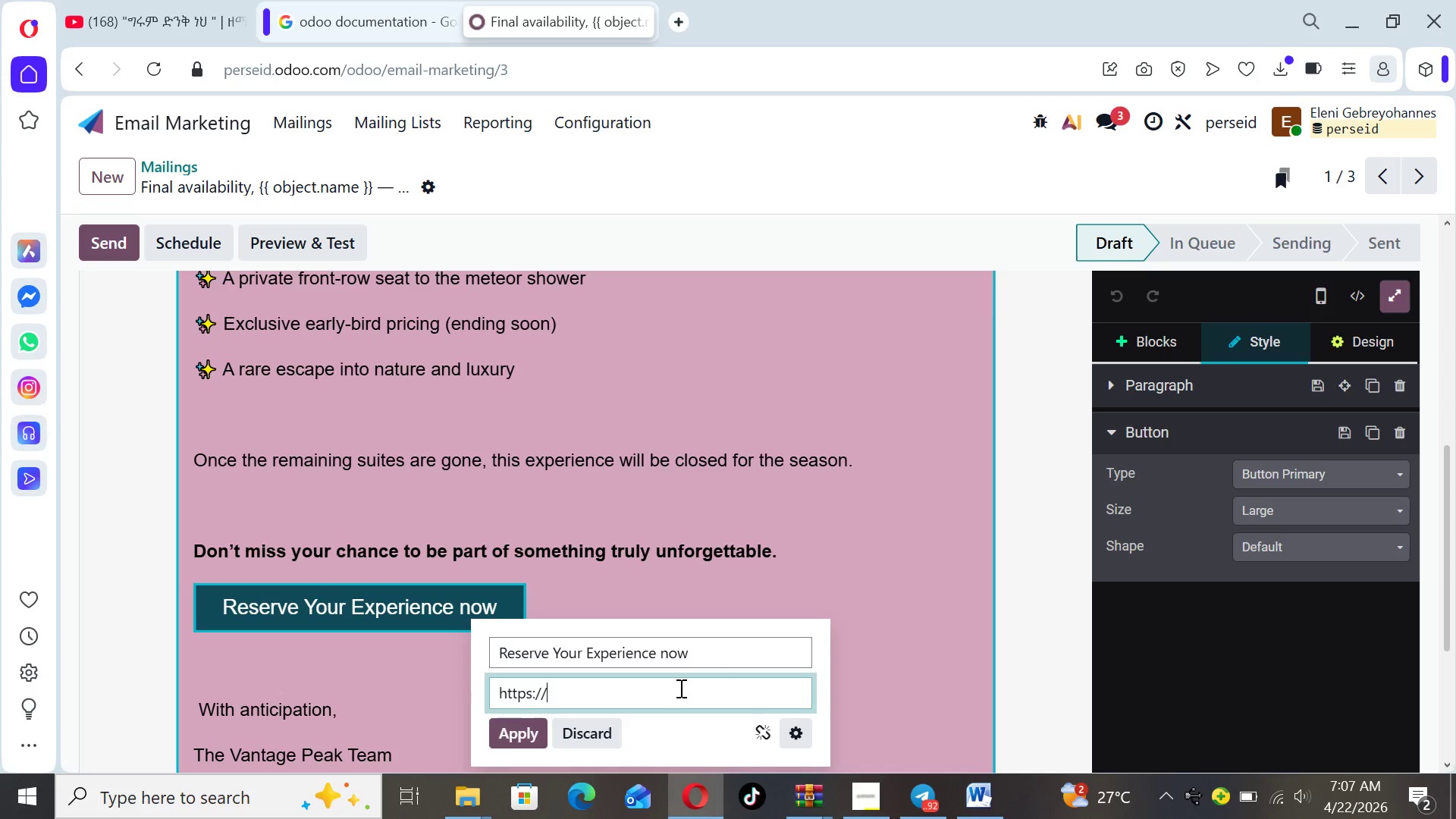 
key(Control+V)
 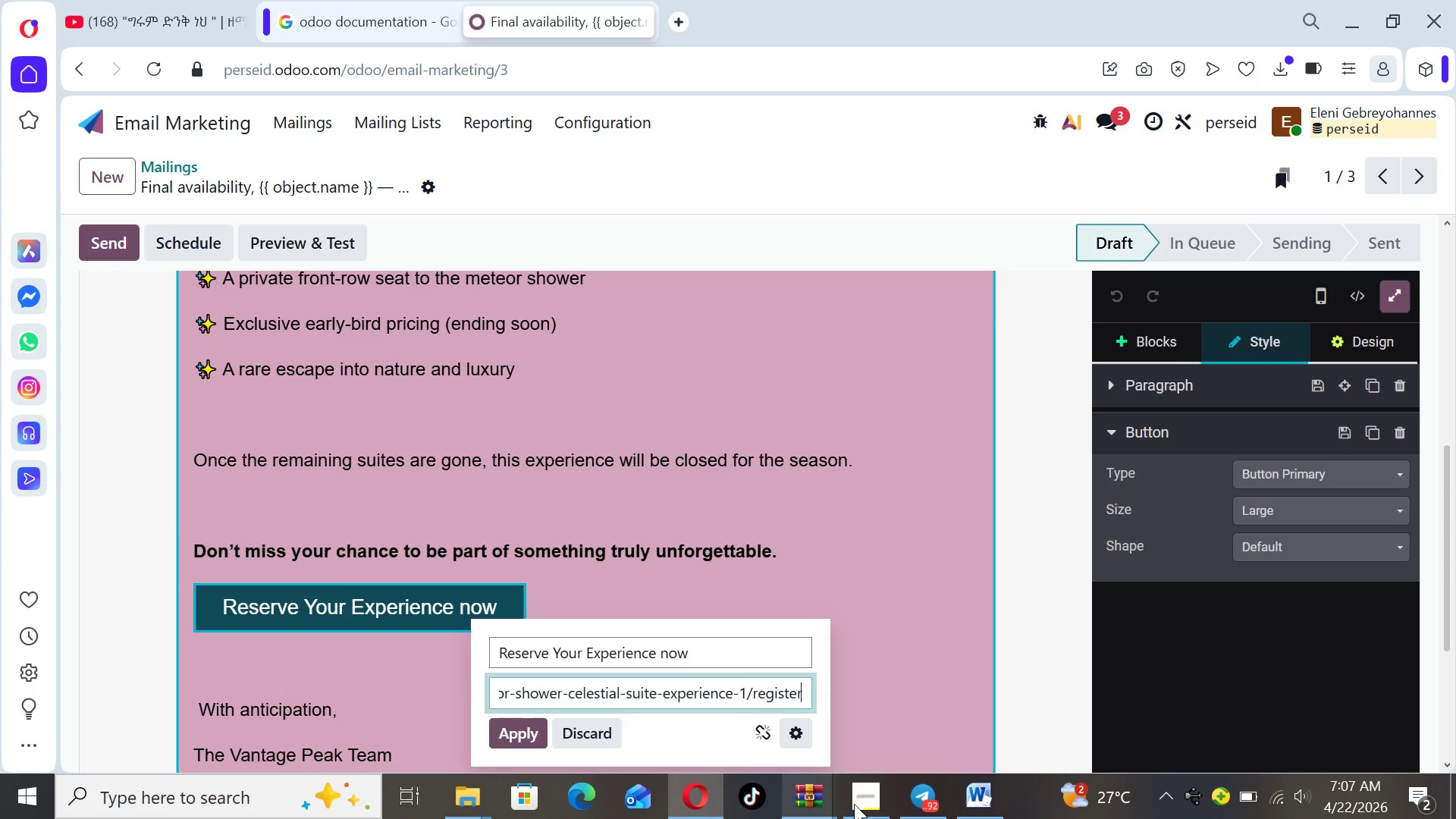 
left_click([971, 806])
 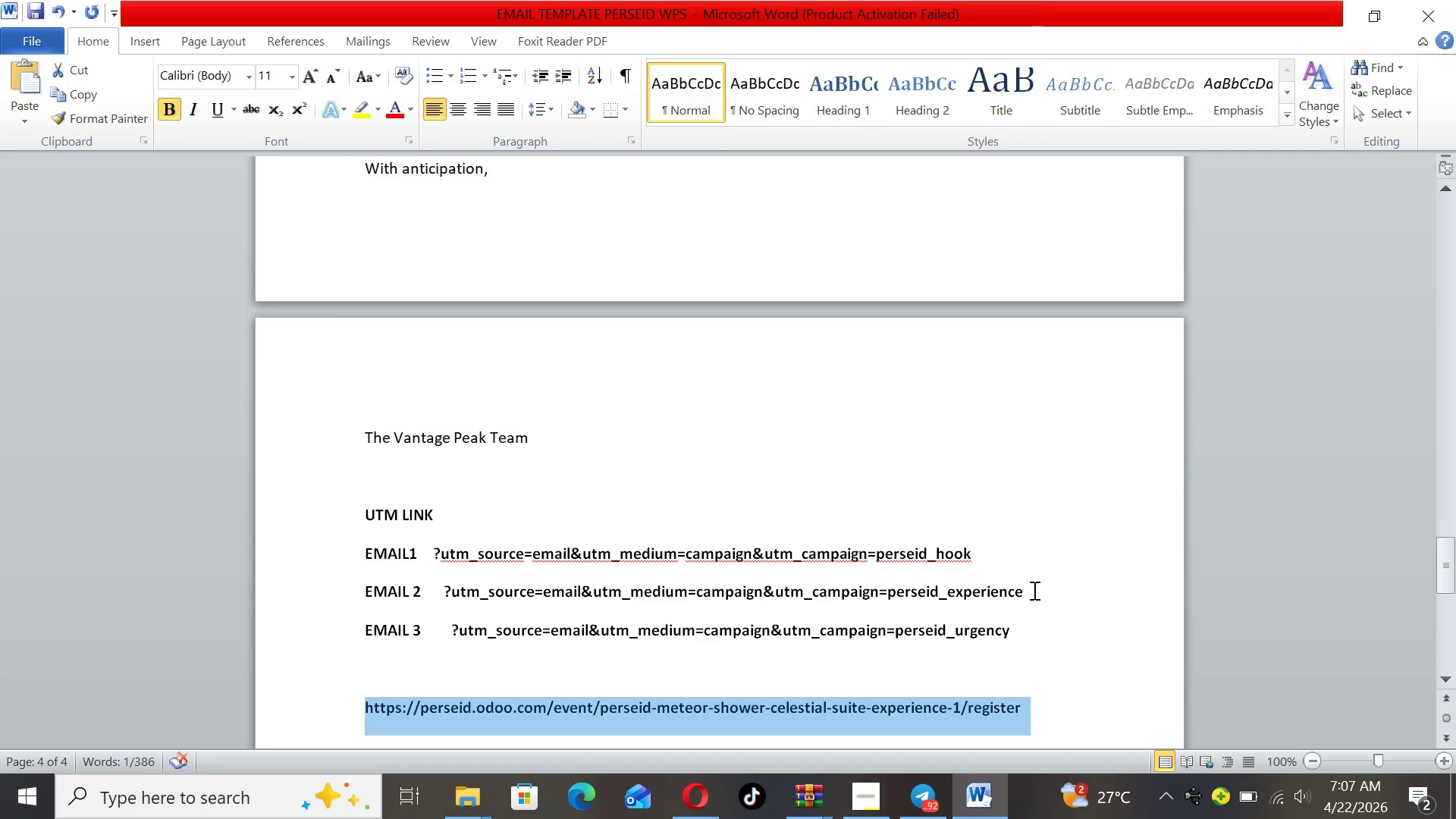 
left_click_drag(start_coordinate=[1031, 590], to_coordinate=[445, 585])
 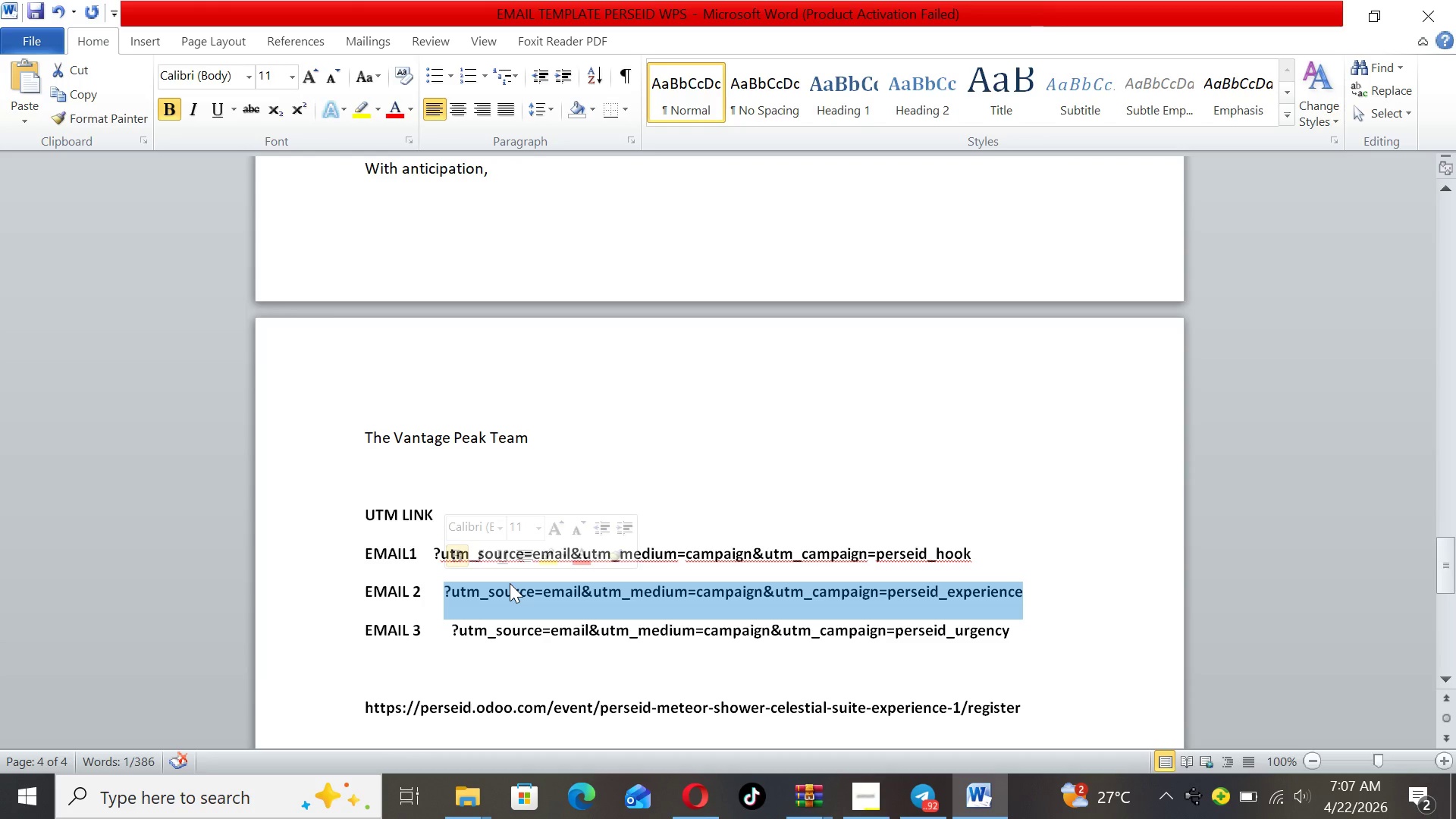 
right_click([510, 583])
 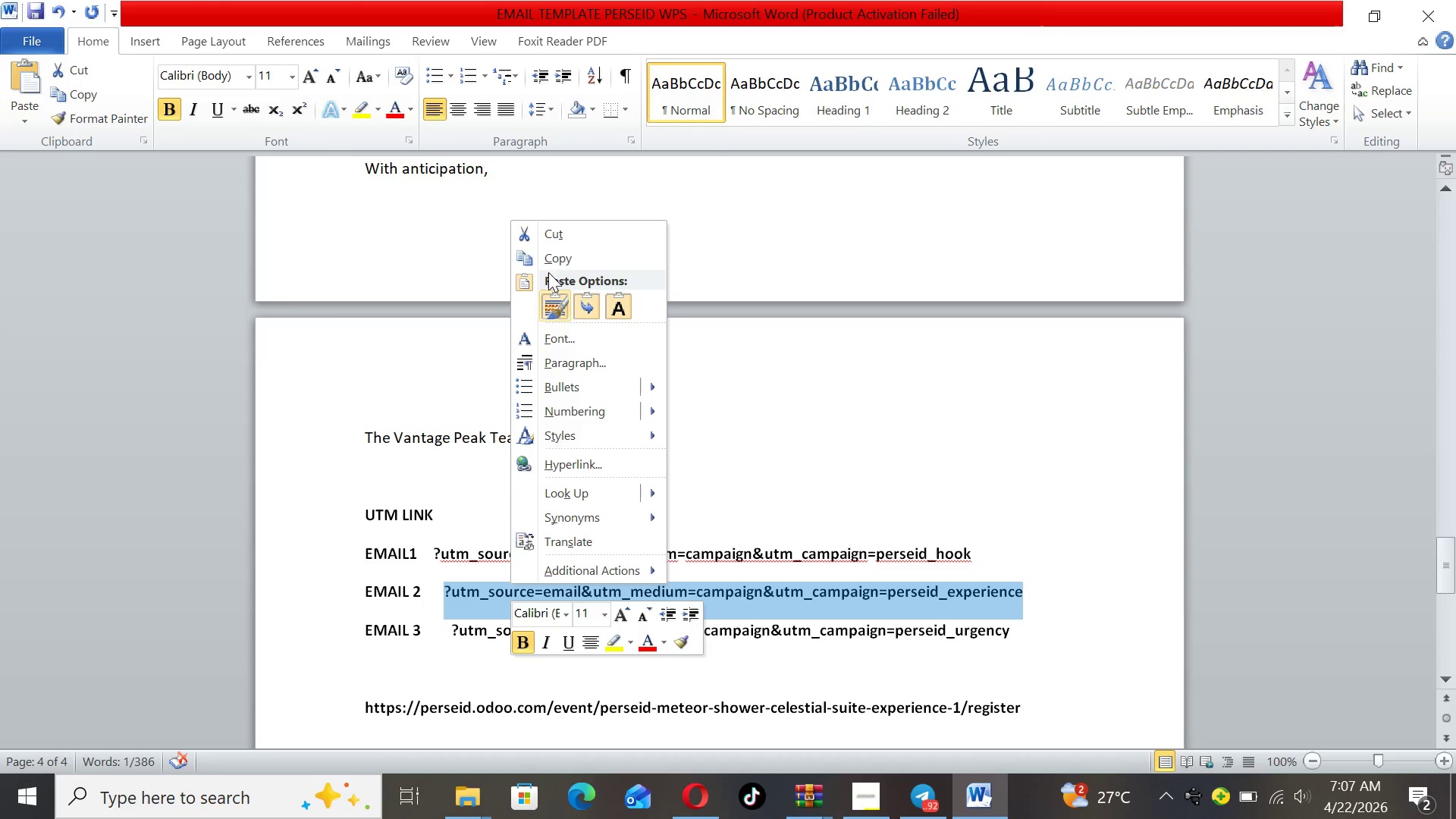 
left_click([548, 256])
 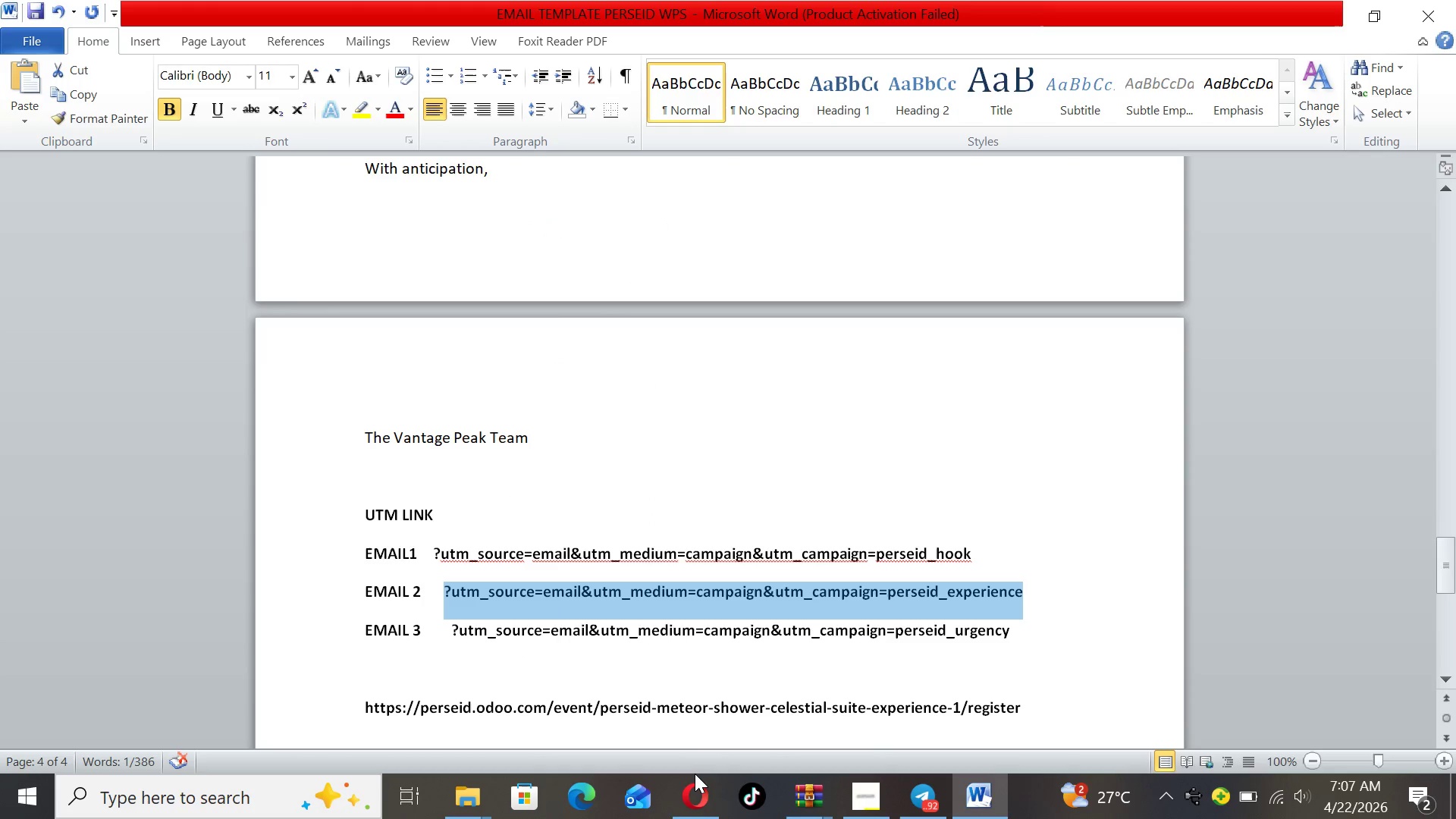 
left_click([695, 781])
 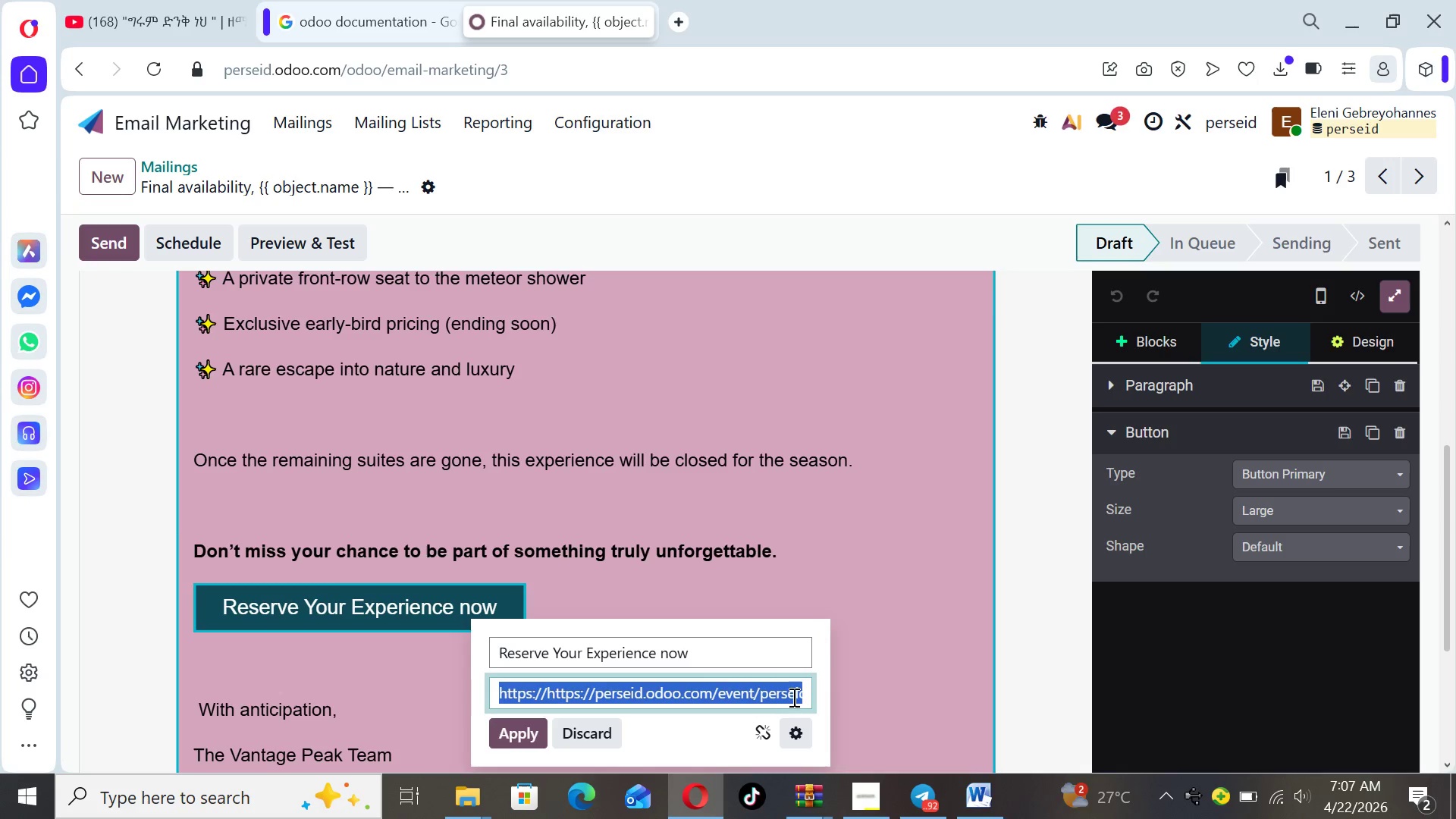 
left_click([796, 695])
 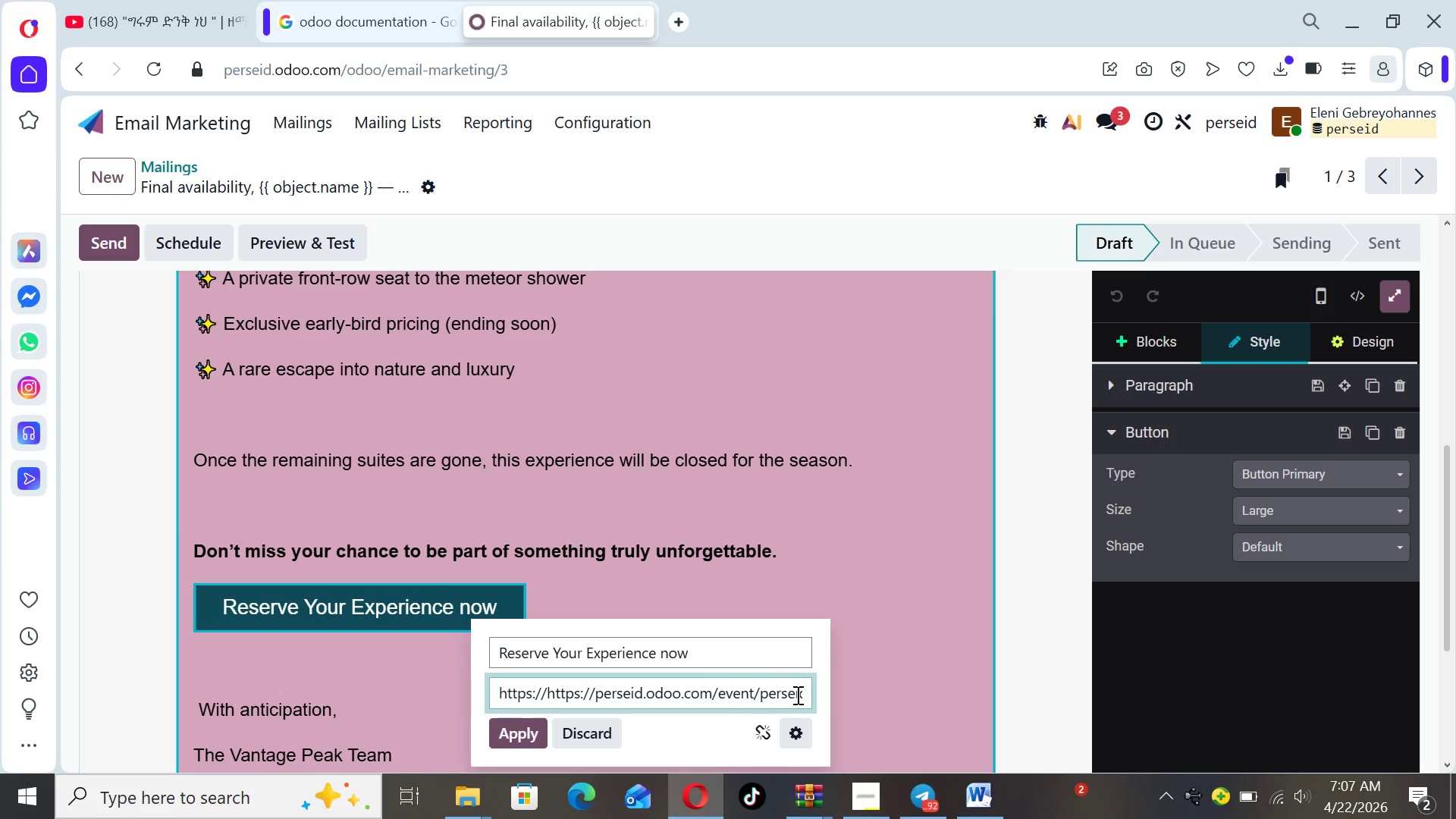 
hold_key(key=ArrowRight, duration=1.53)
 